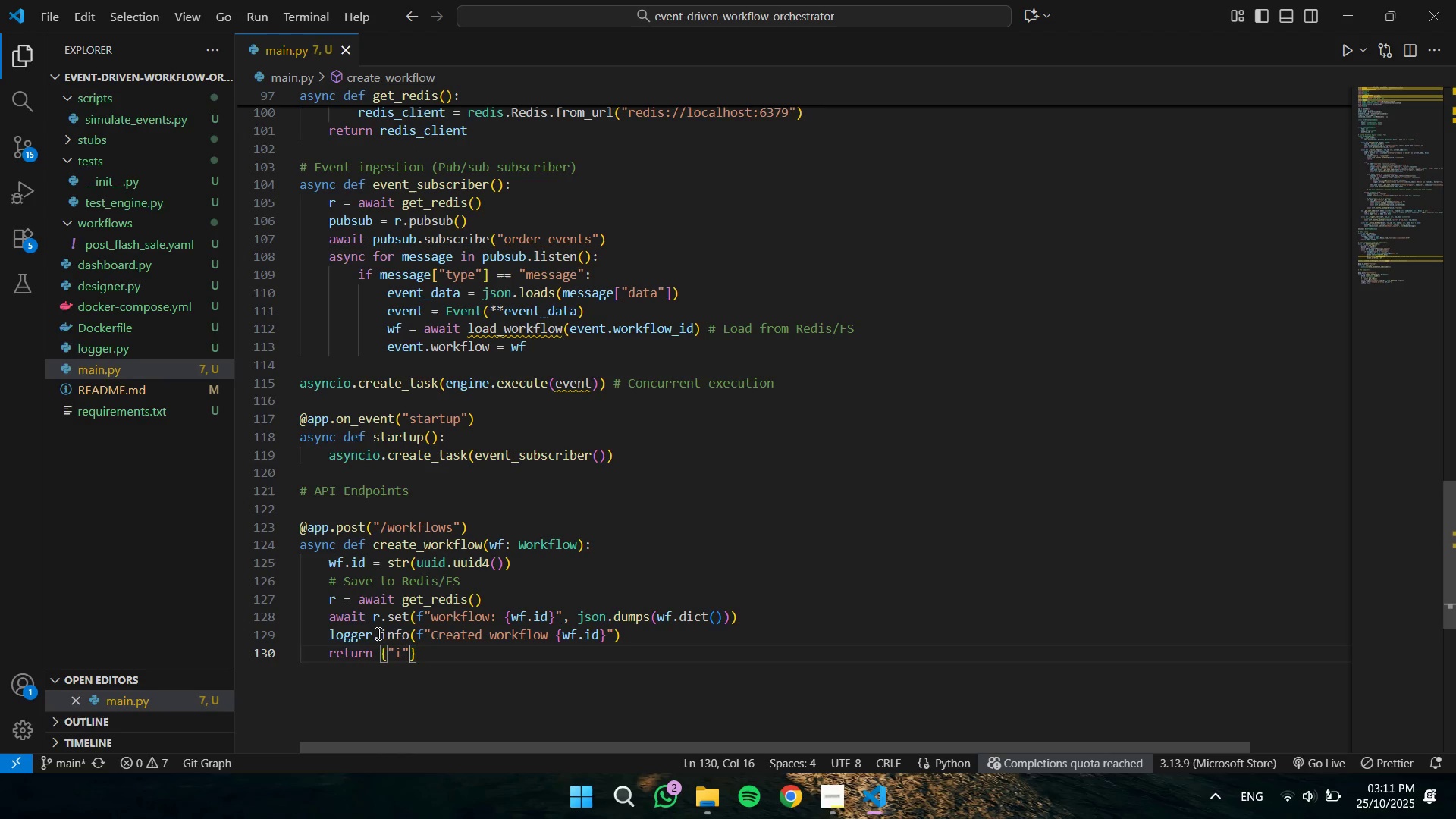 
 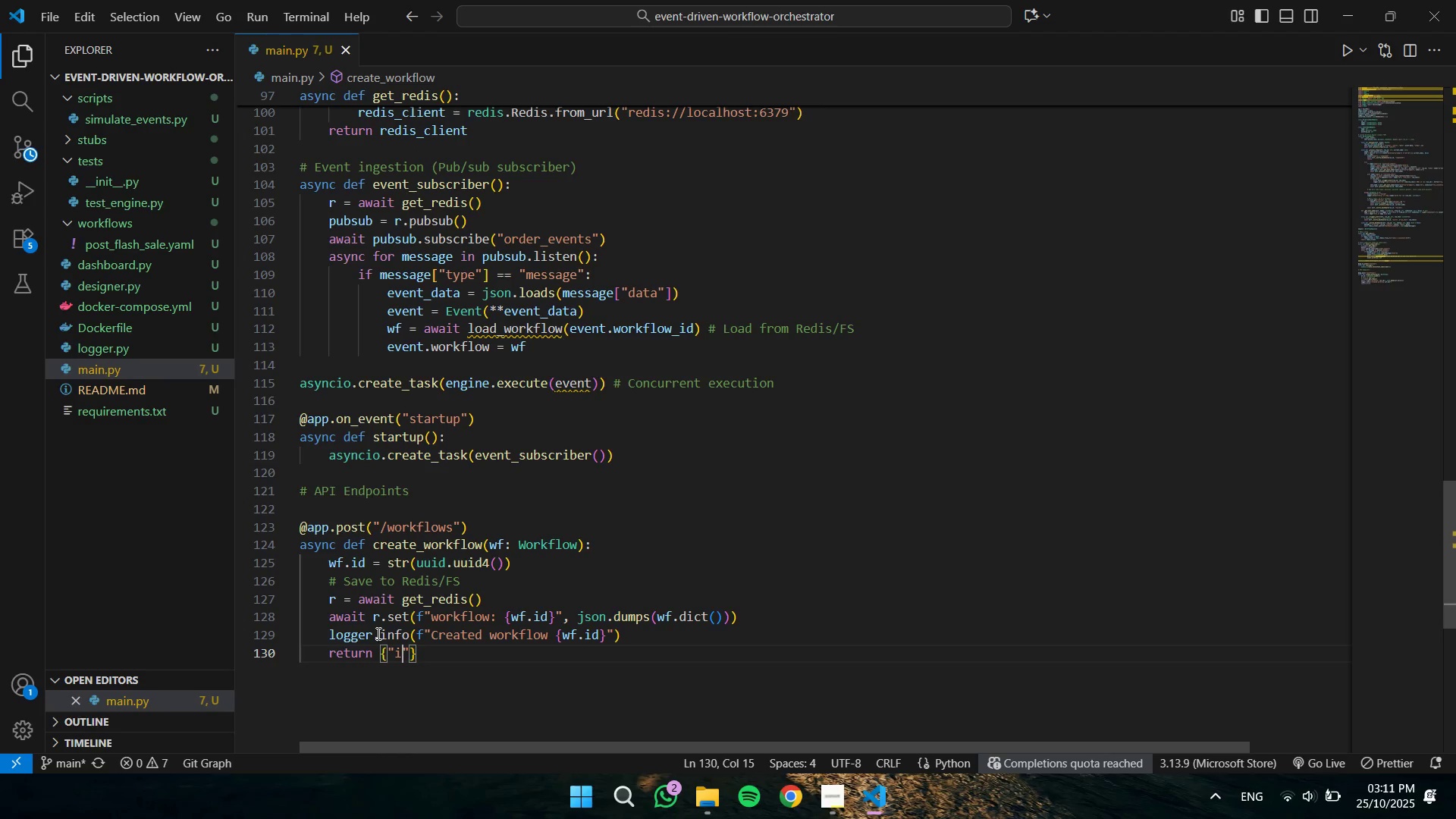 
key(ArrowRight)
 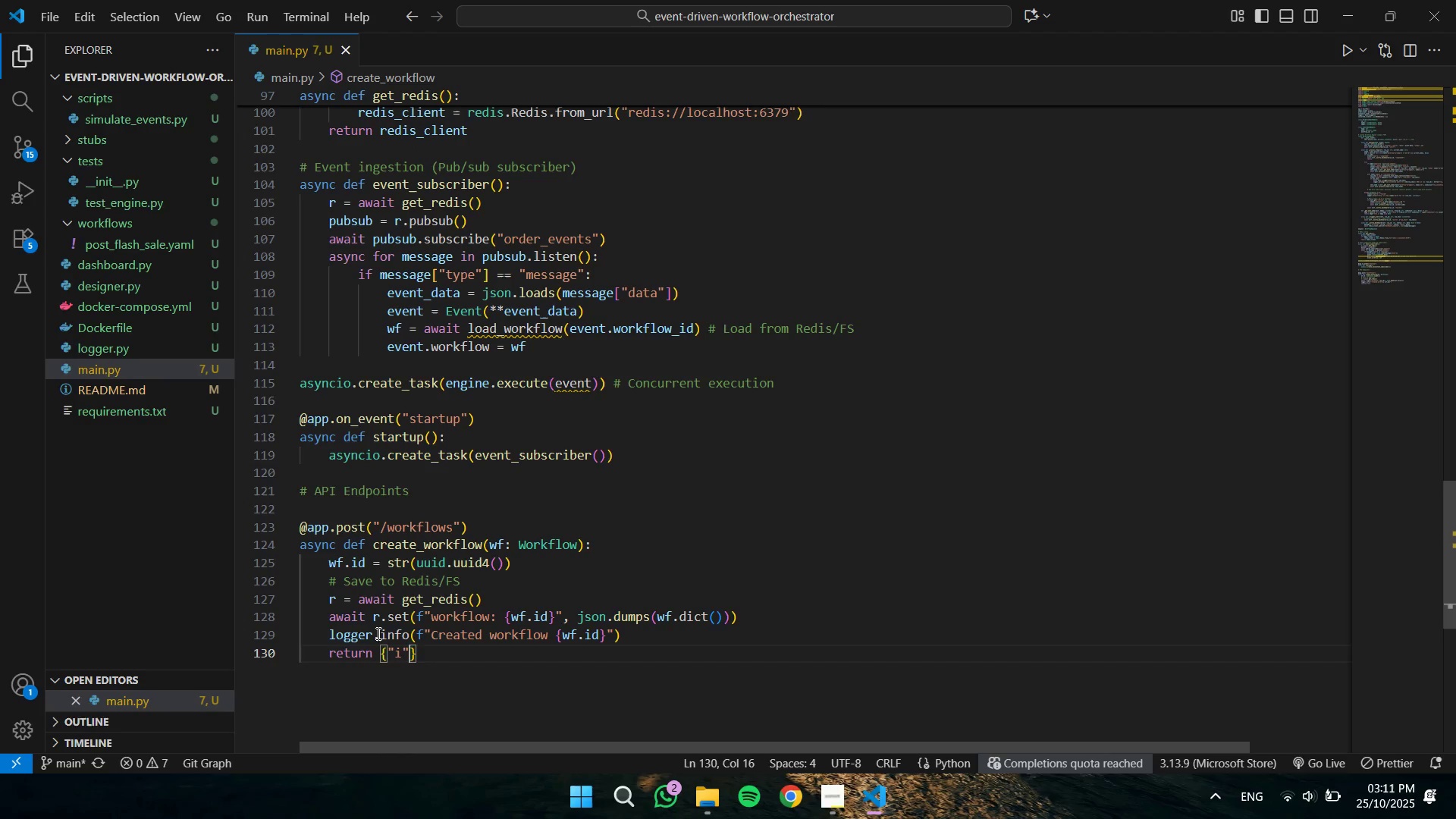 
key(Backspace)
 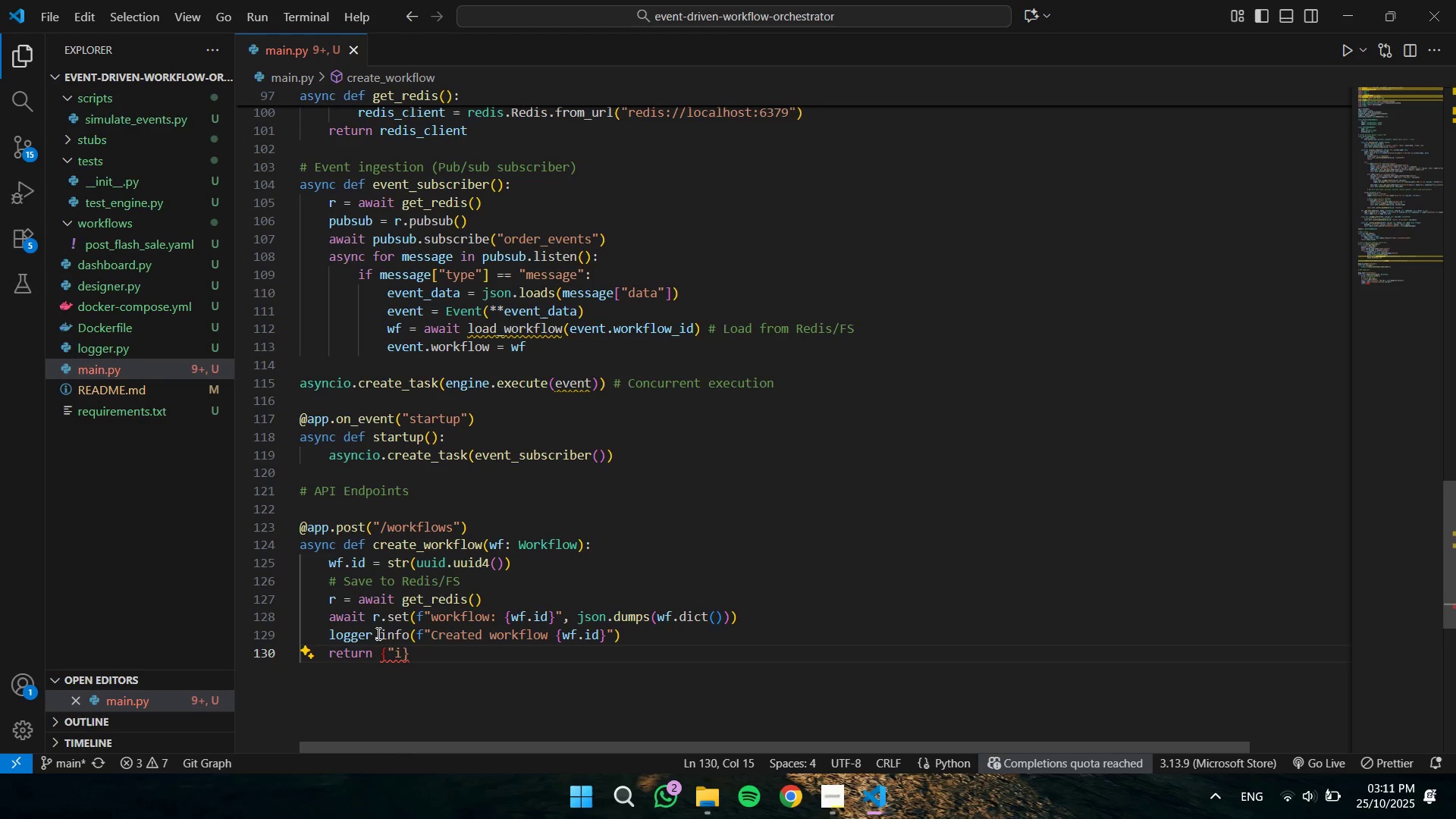 
key(Shift+Quote)
 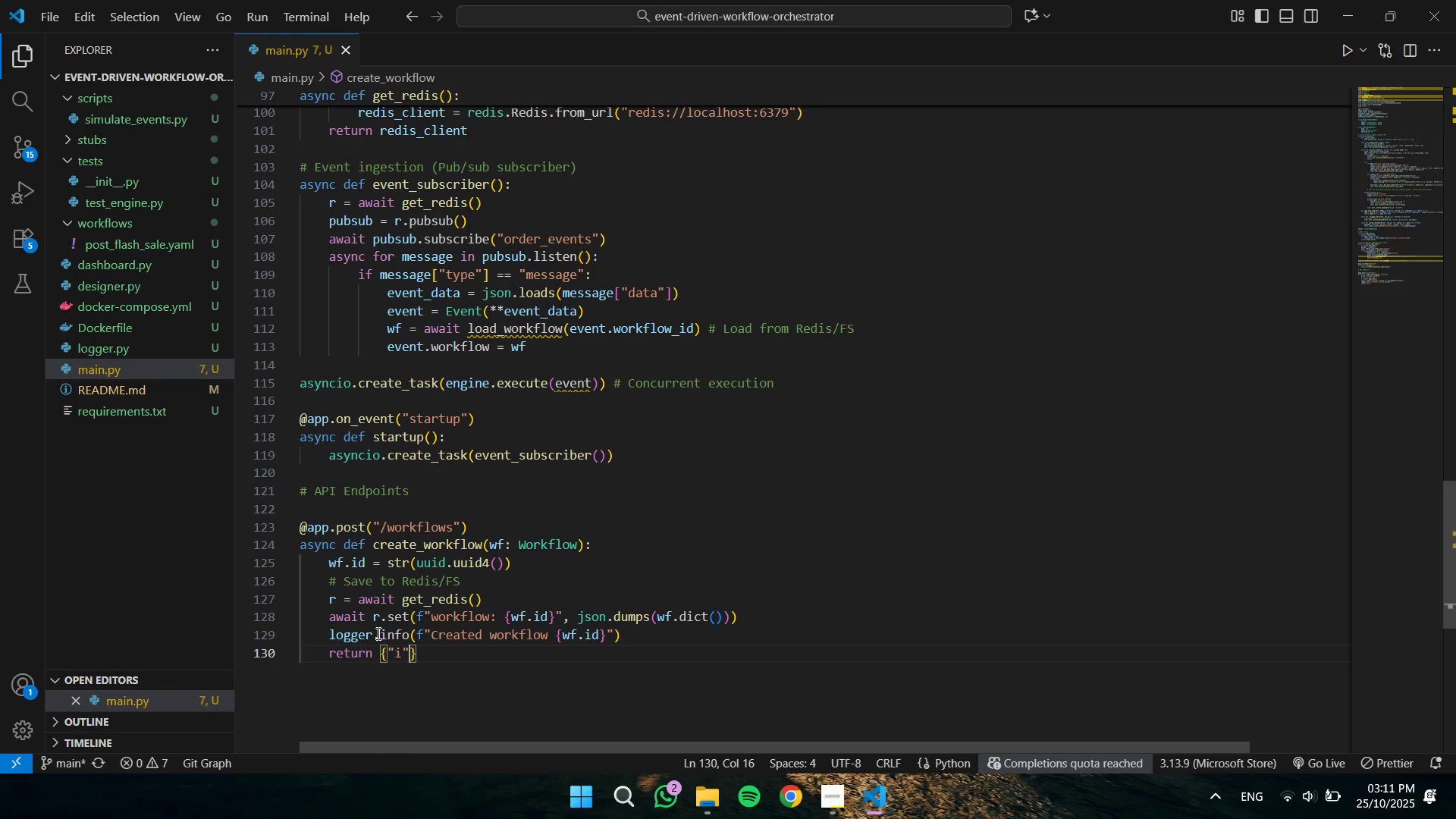 
key(ArrowLeft)
 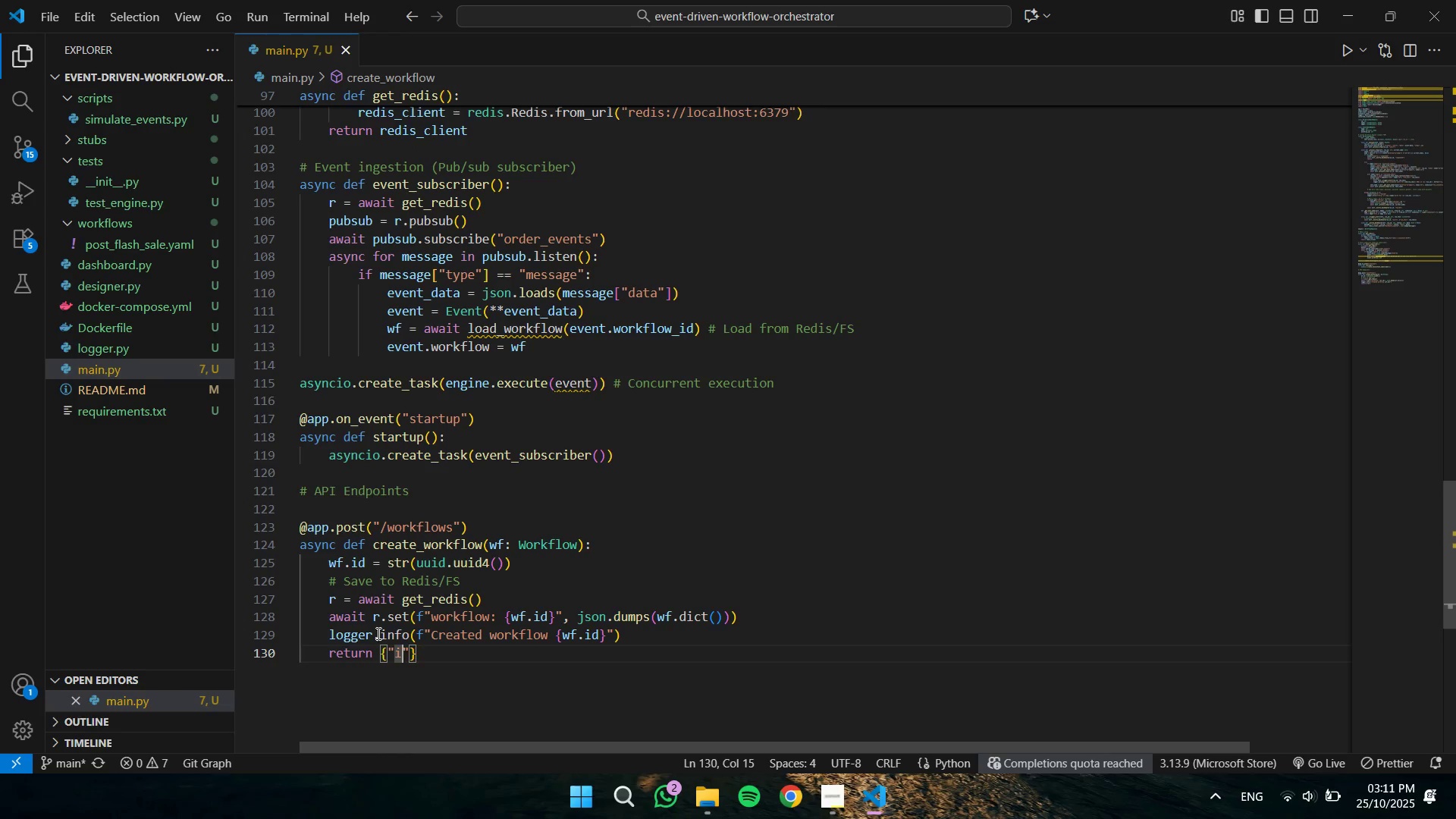 
key(D)
 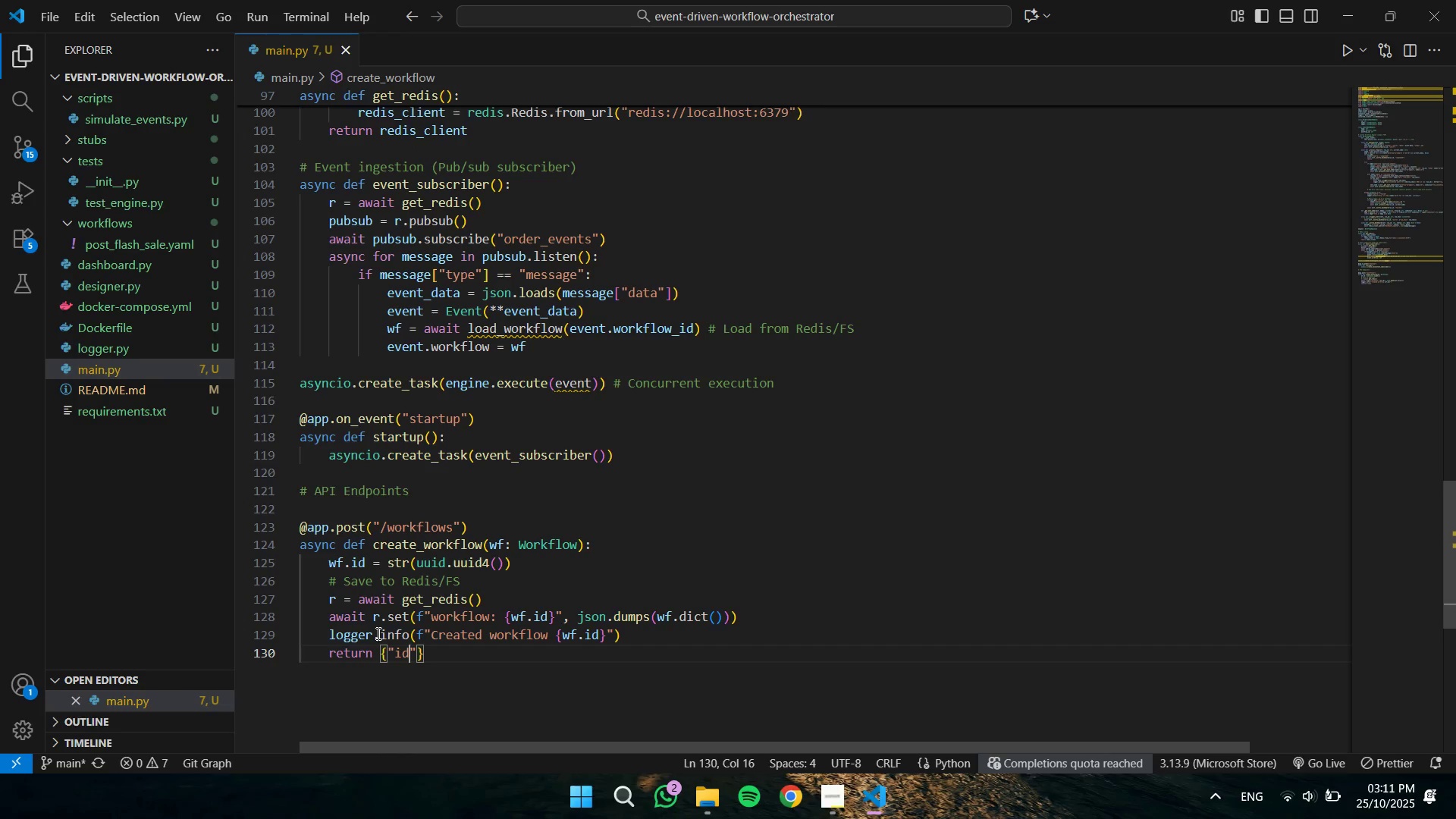 
key(ArrowRight)
 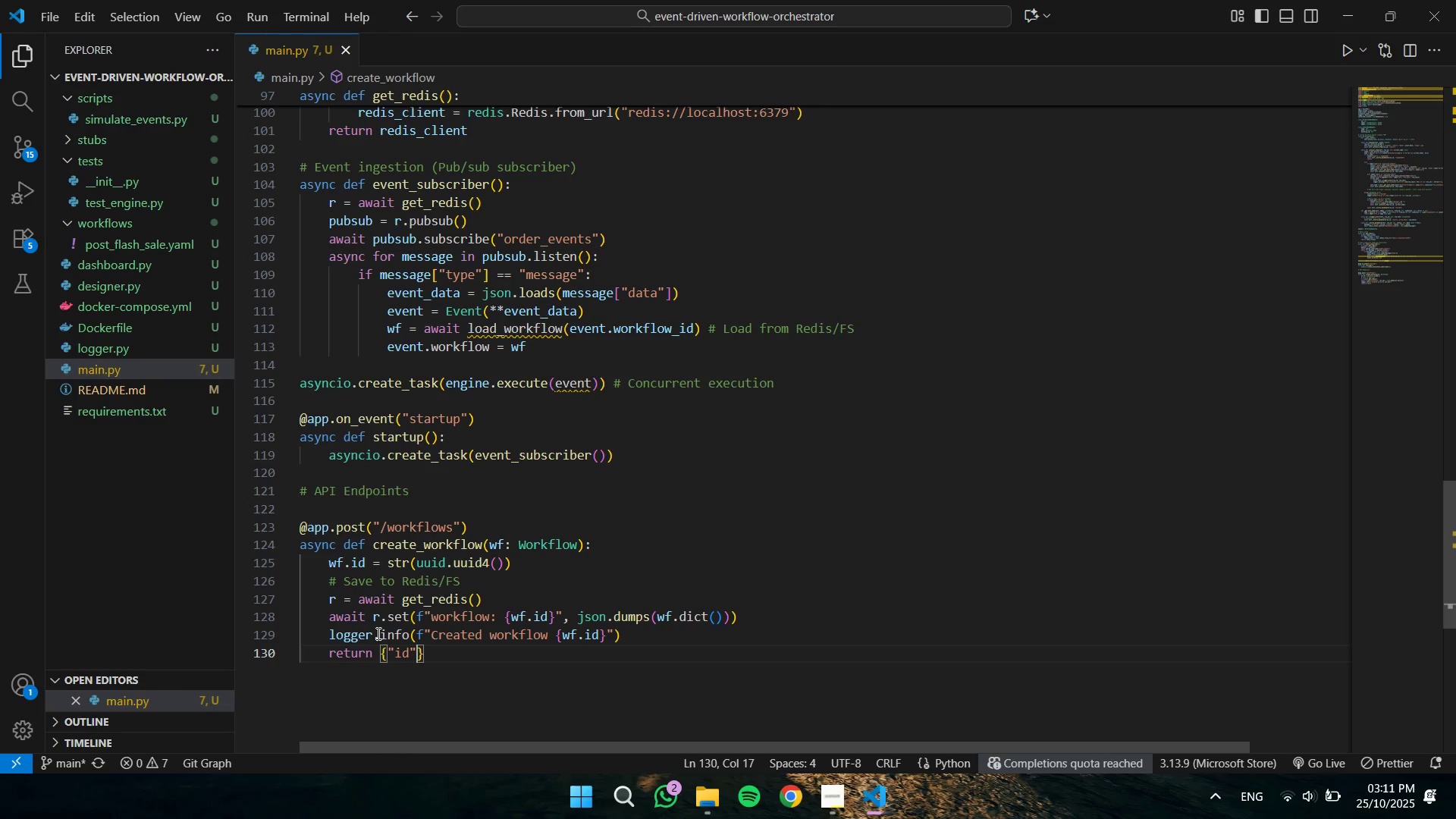 
type(: wf.id)
 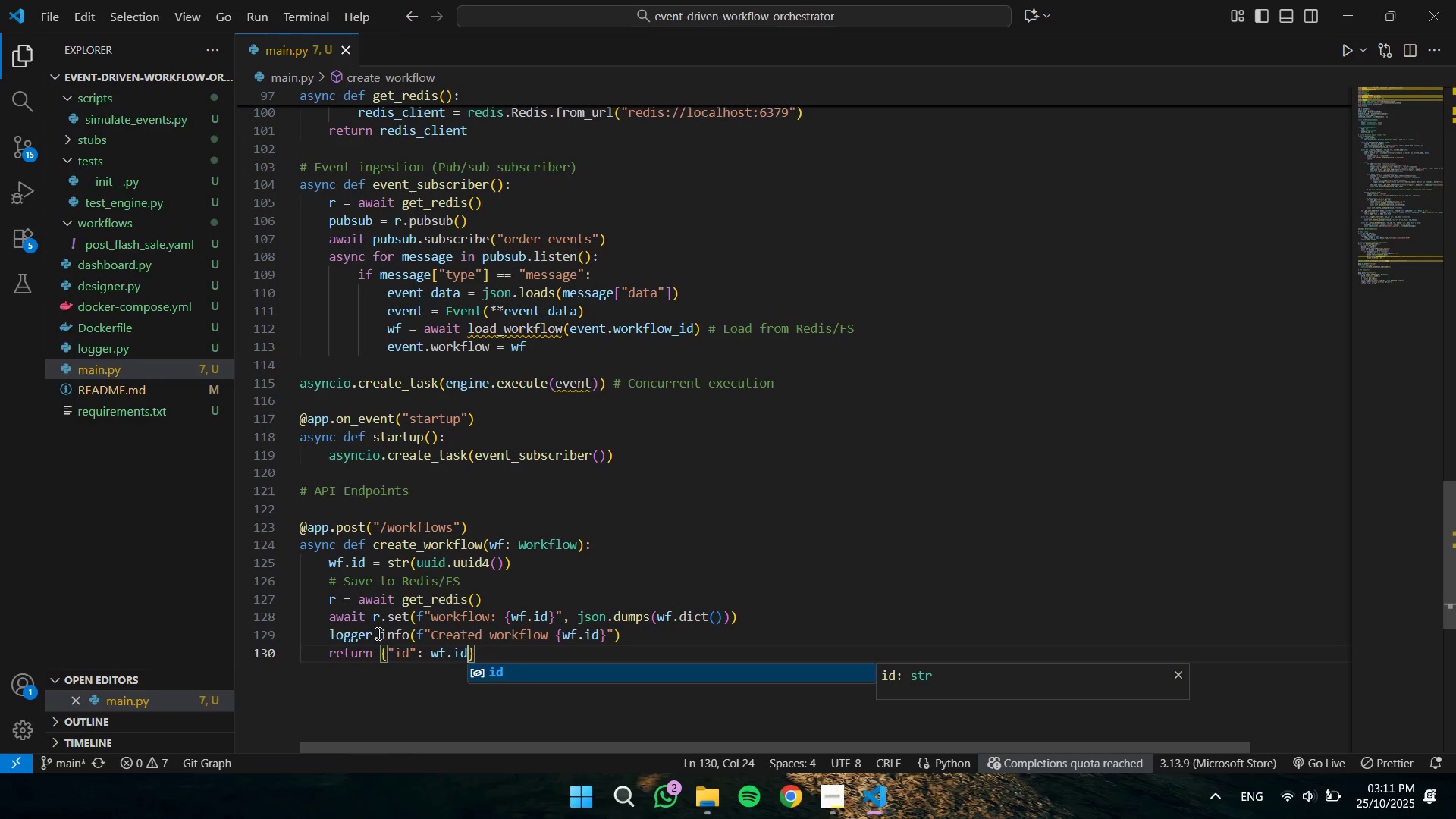 
key(Enter)
 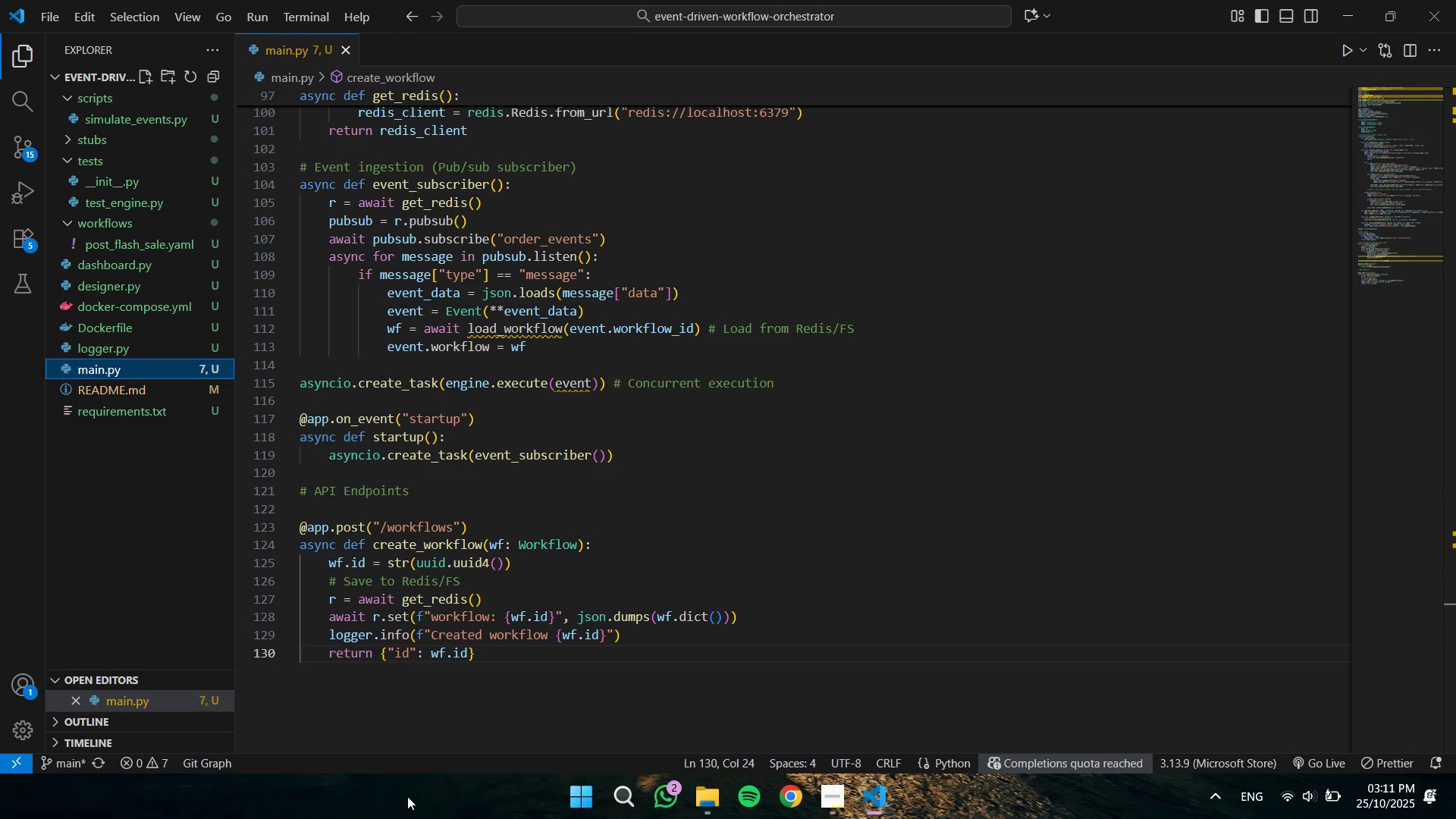 
wait(26.18)
 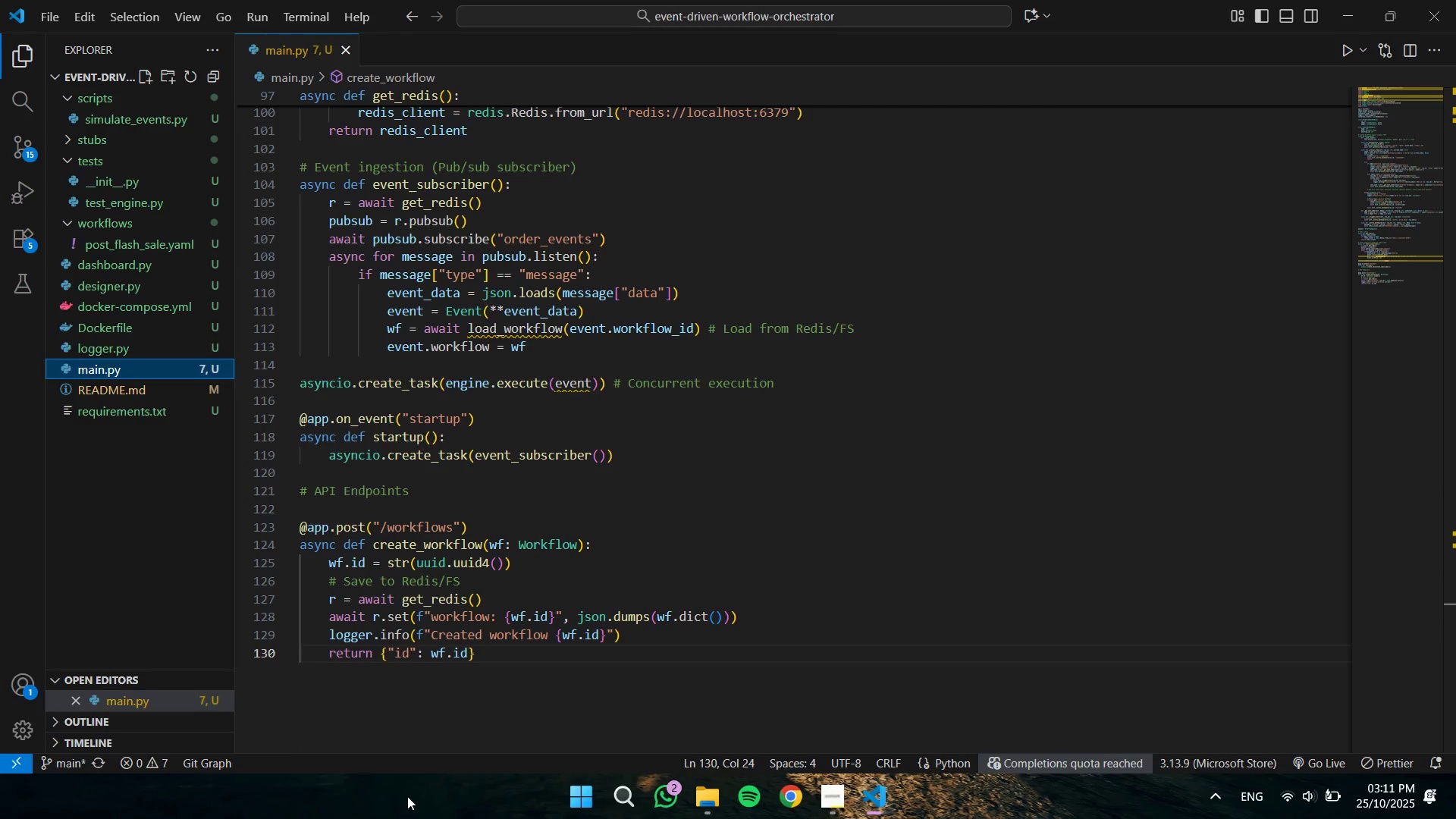 
scroll: coordinate [616, 329], scroll_direction: down, amount: 8.0
 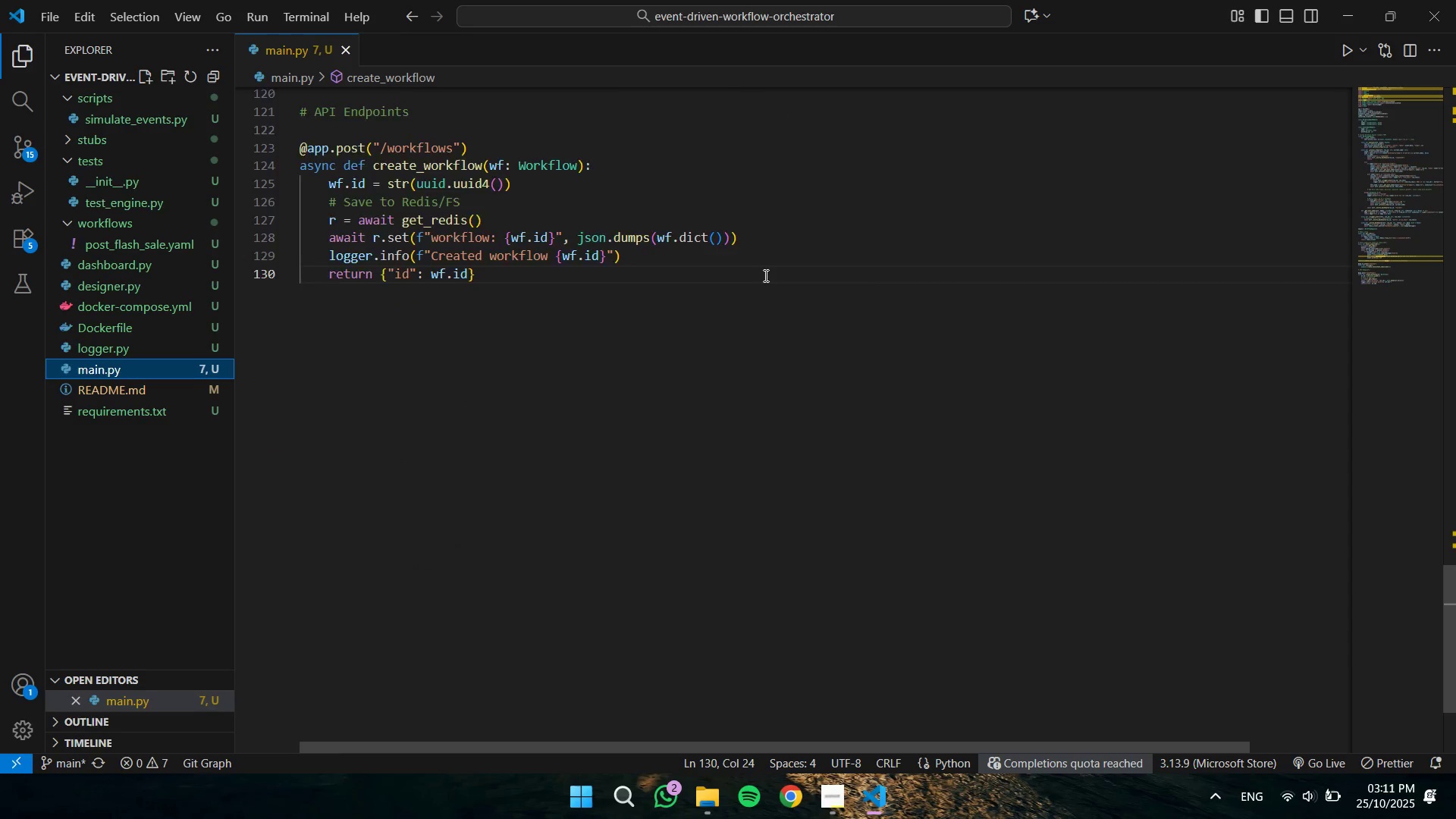 
scroll: coordinate [764, 275], scroll_direction: up, amount: 2.0
 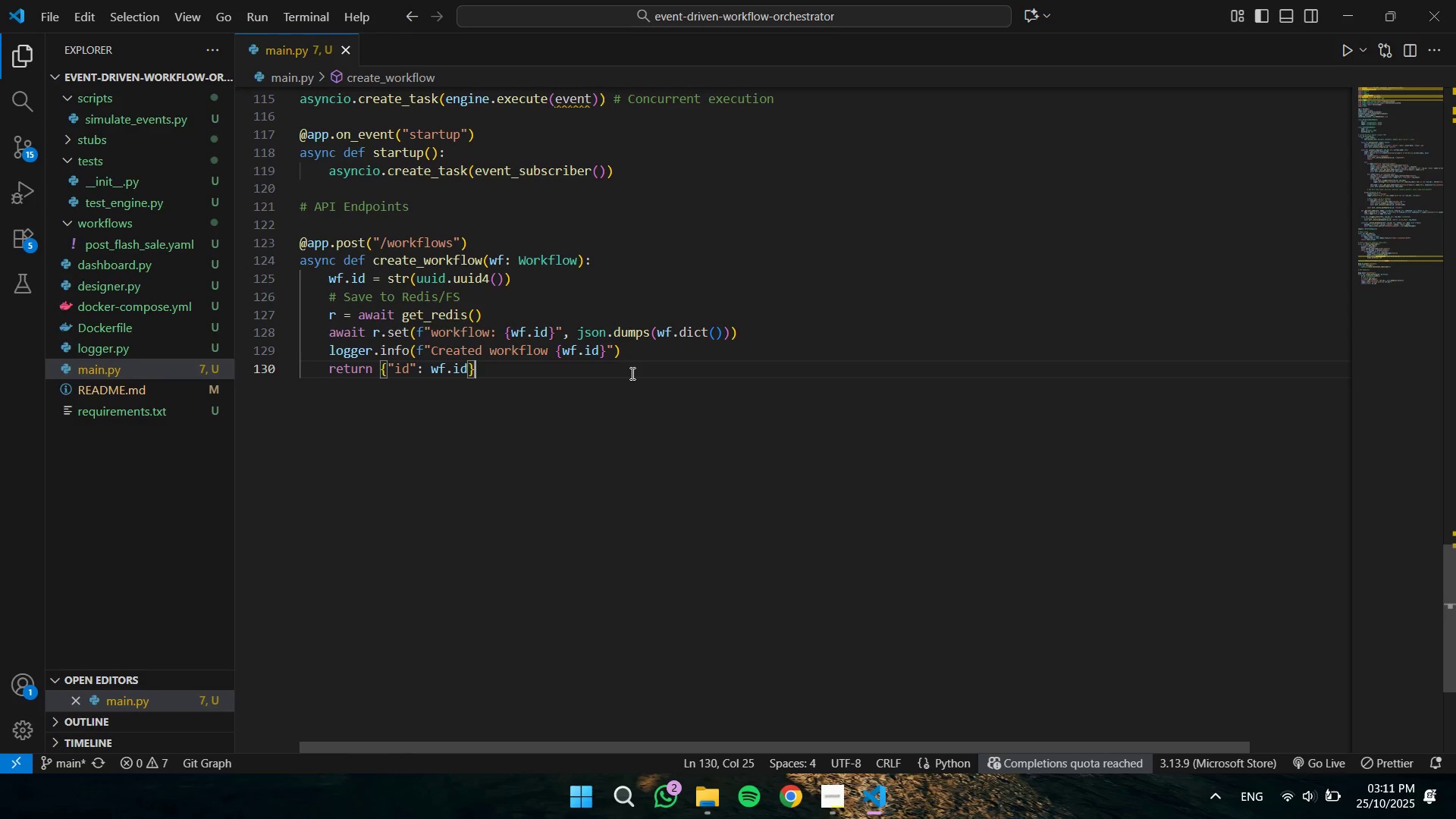 
wait(5.63)
 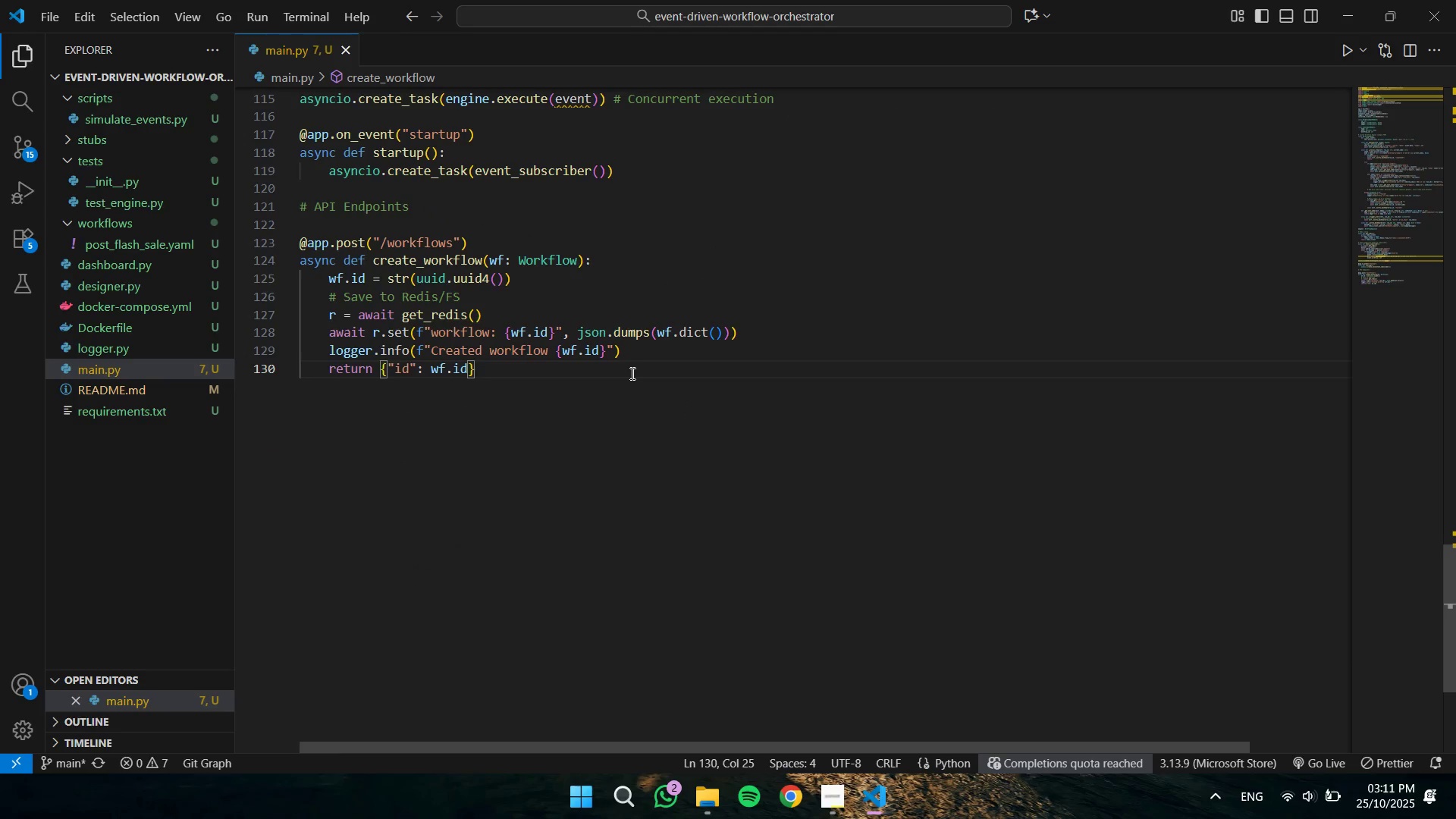 
key(Enter)
 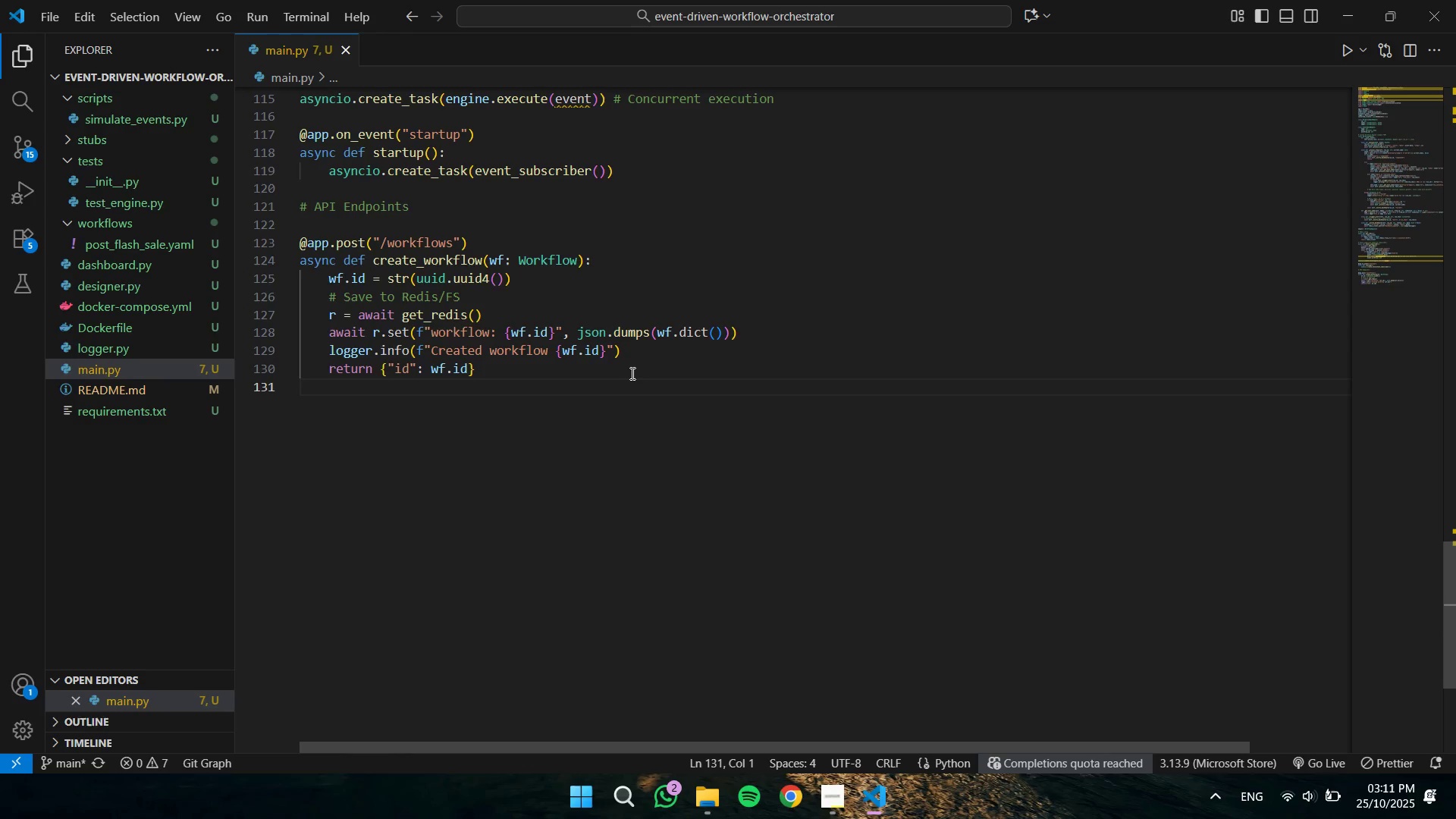 
key(Enter)
 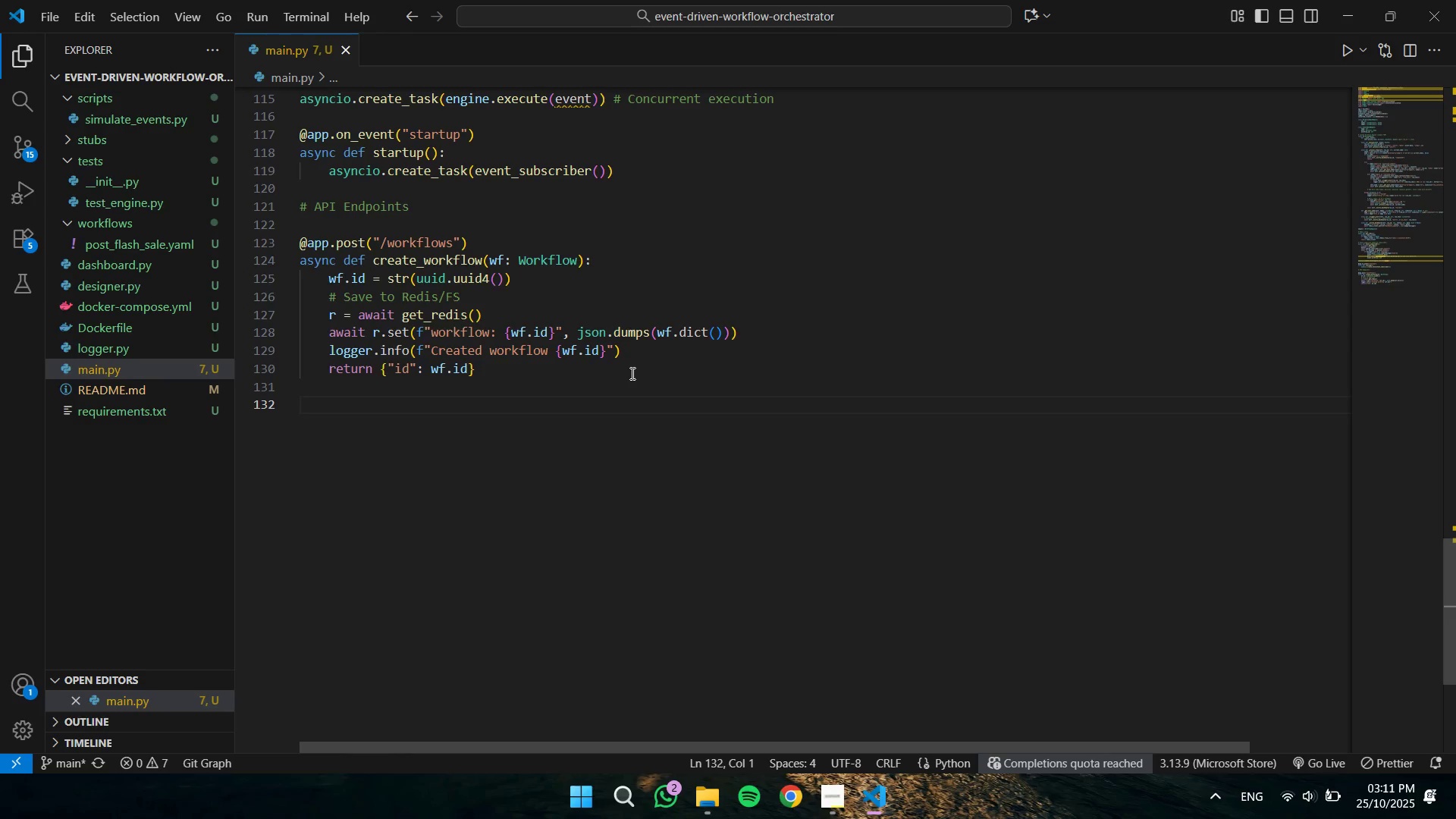 
type(@app.get(/workflow)
 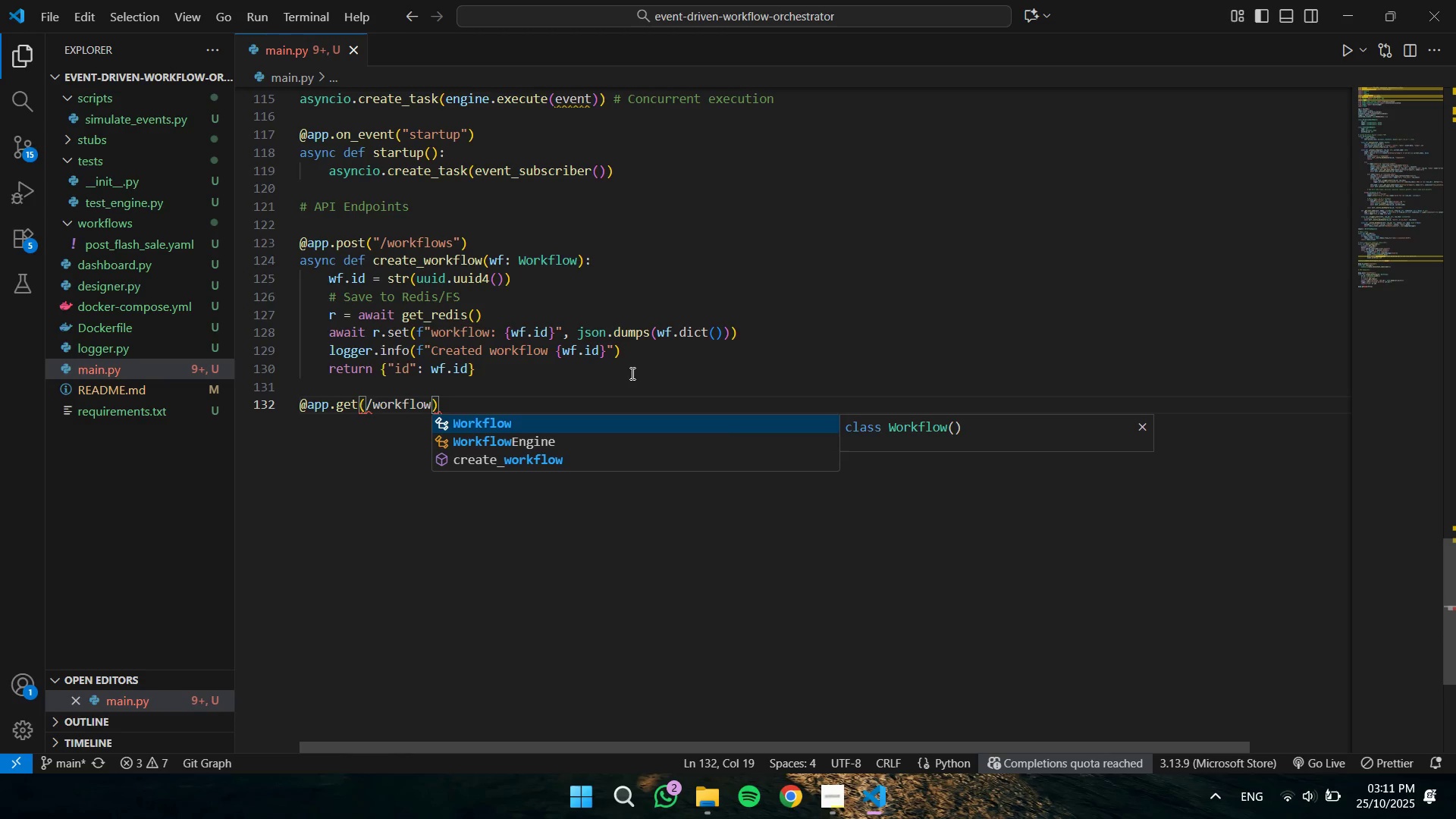 
key(Control+Shift+ArrowLeft)
 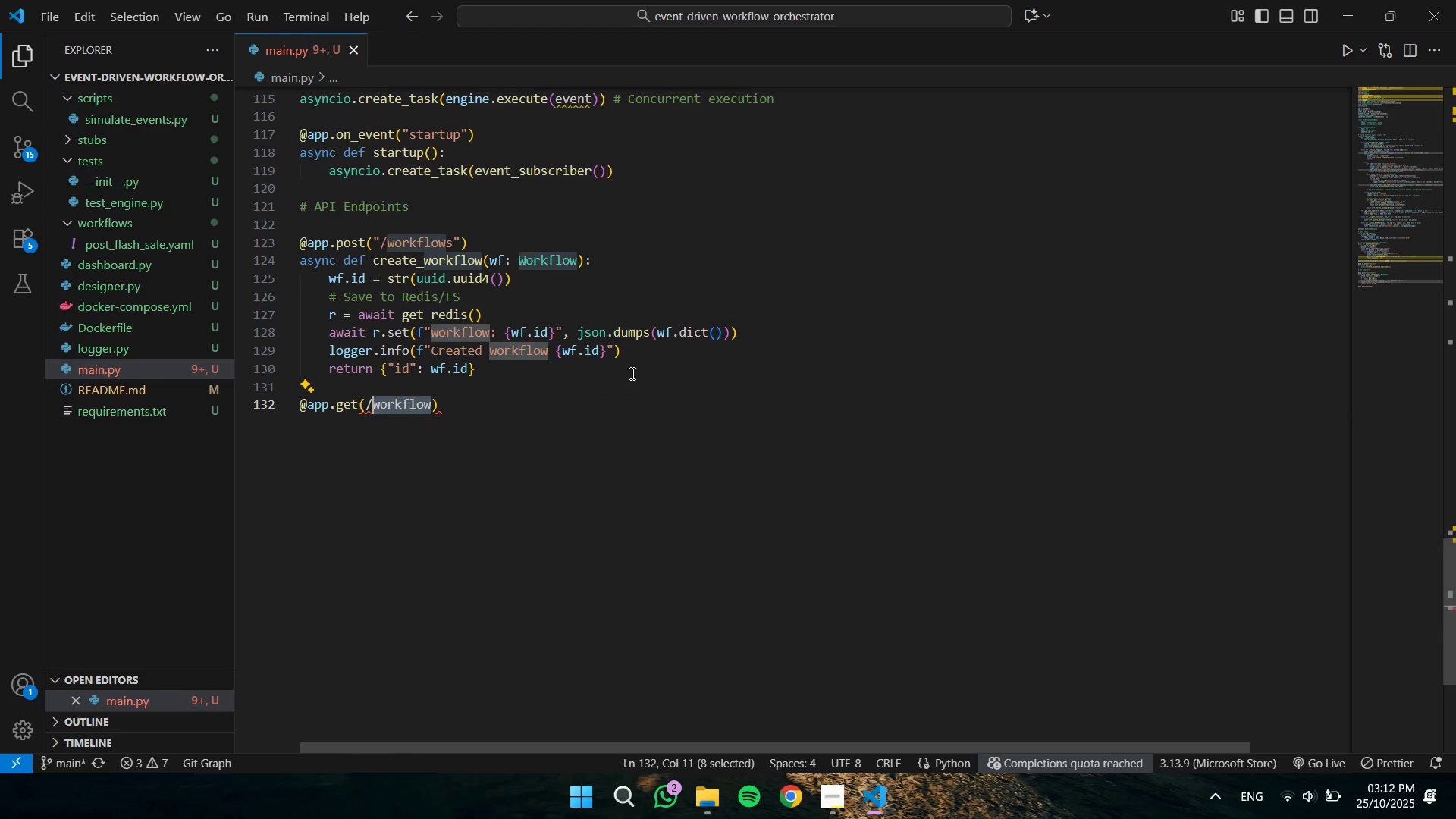 
key(Shift+ArrowLeft)
 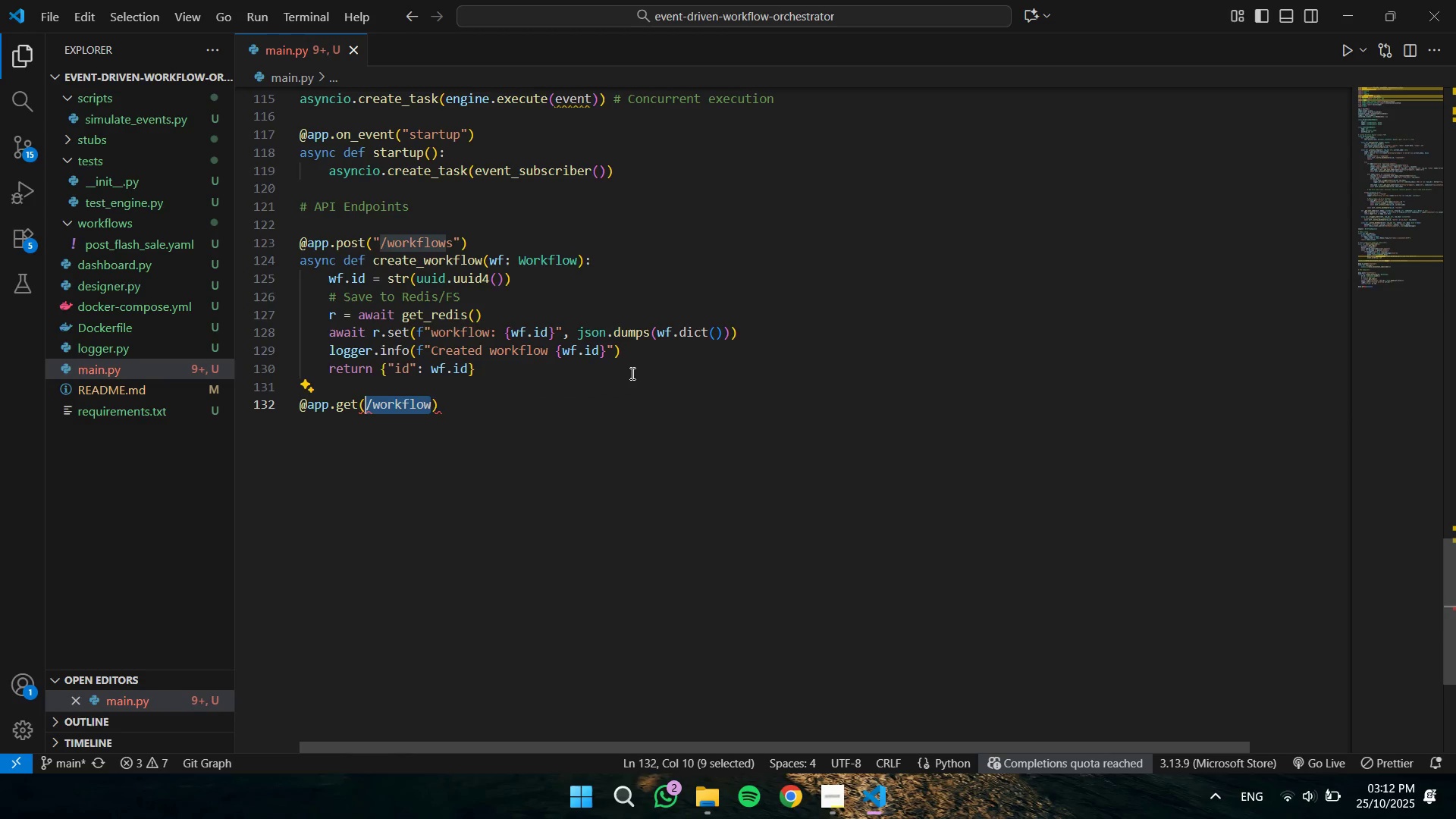 
key(Shift+Quote)
 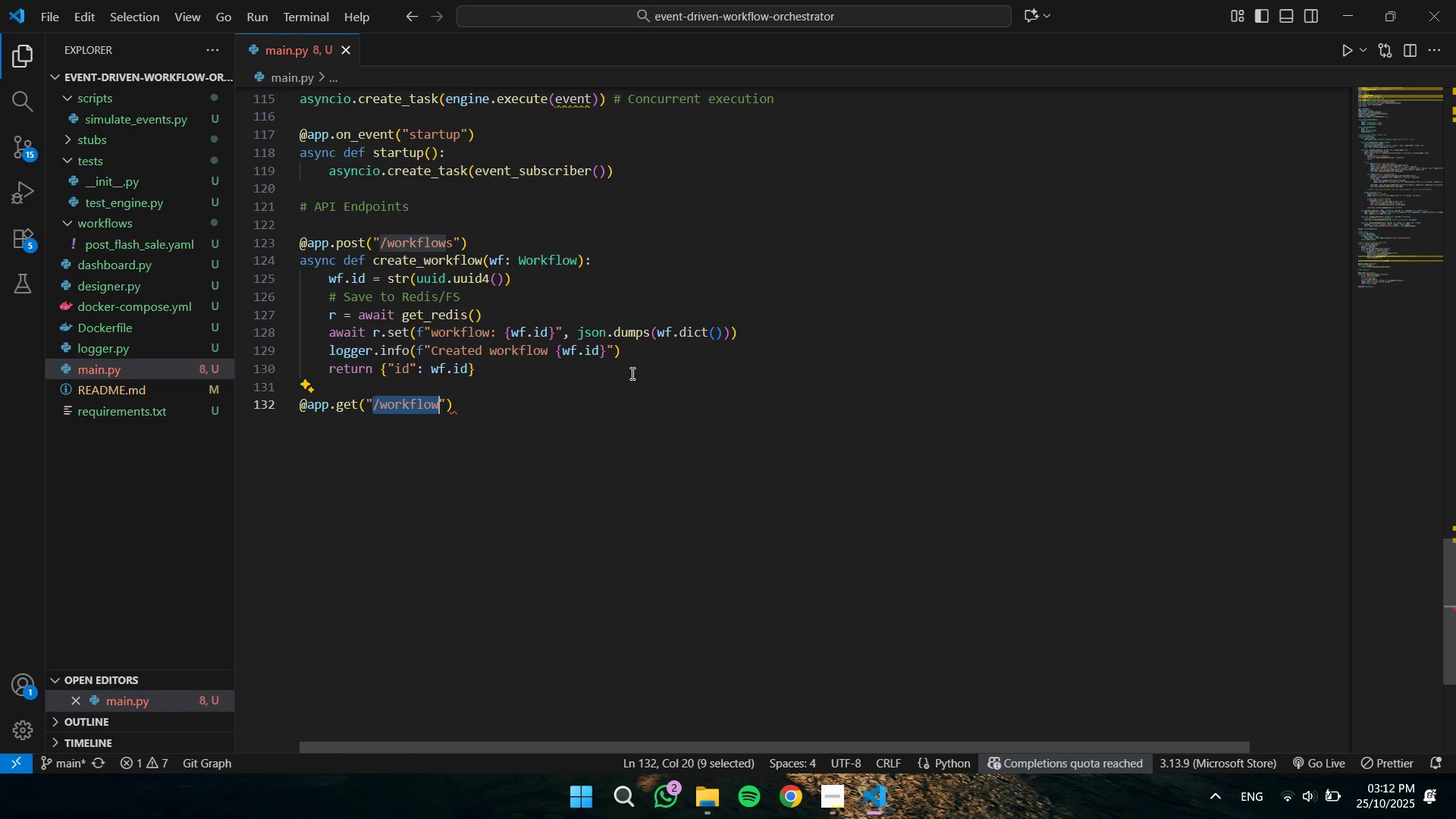 
key(ArrowRight)
 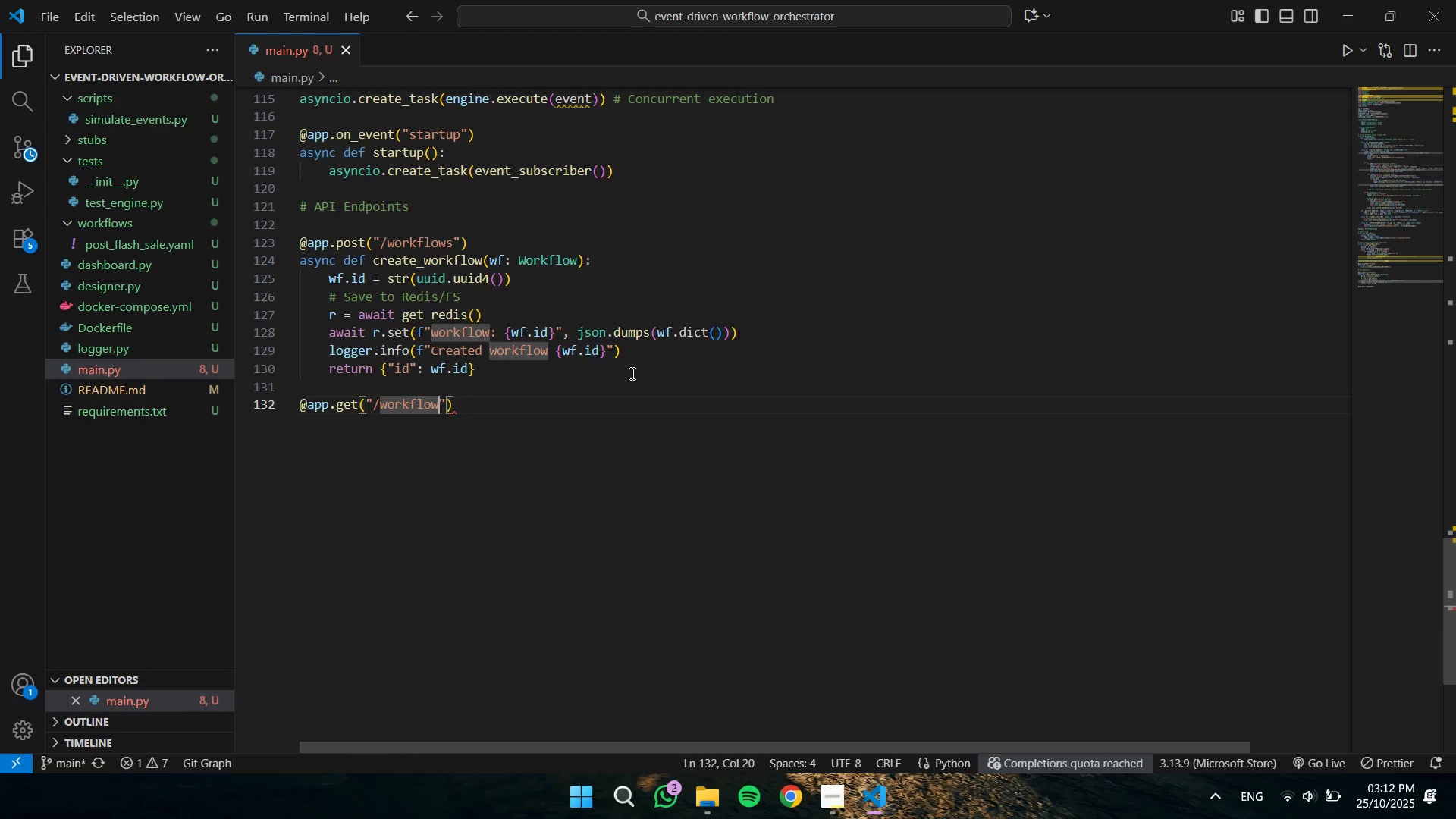 
key(Slash)
 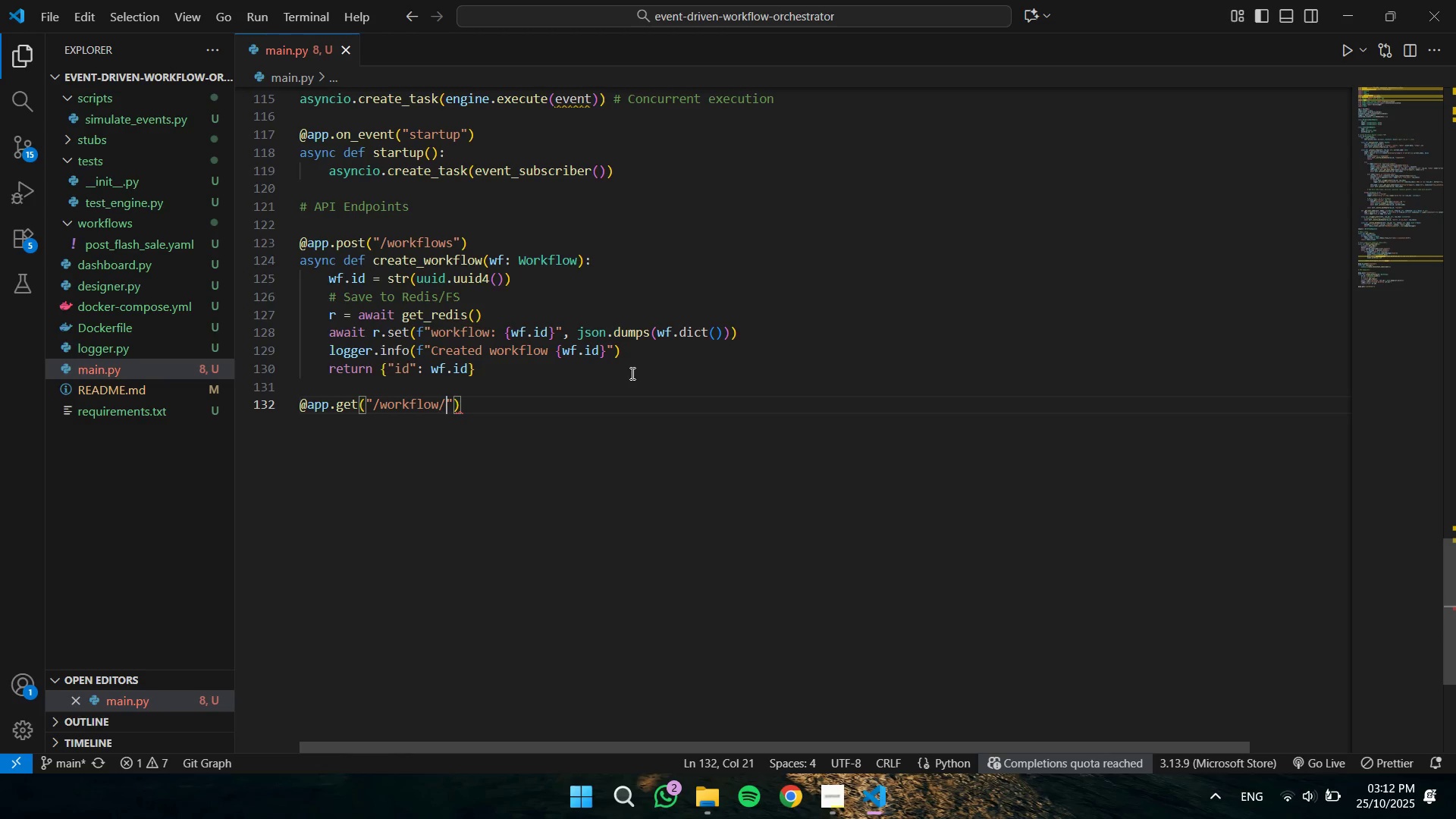 
key(ArrowLeft)
 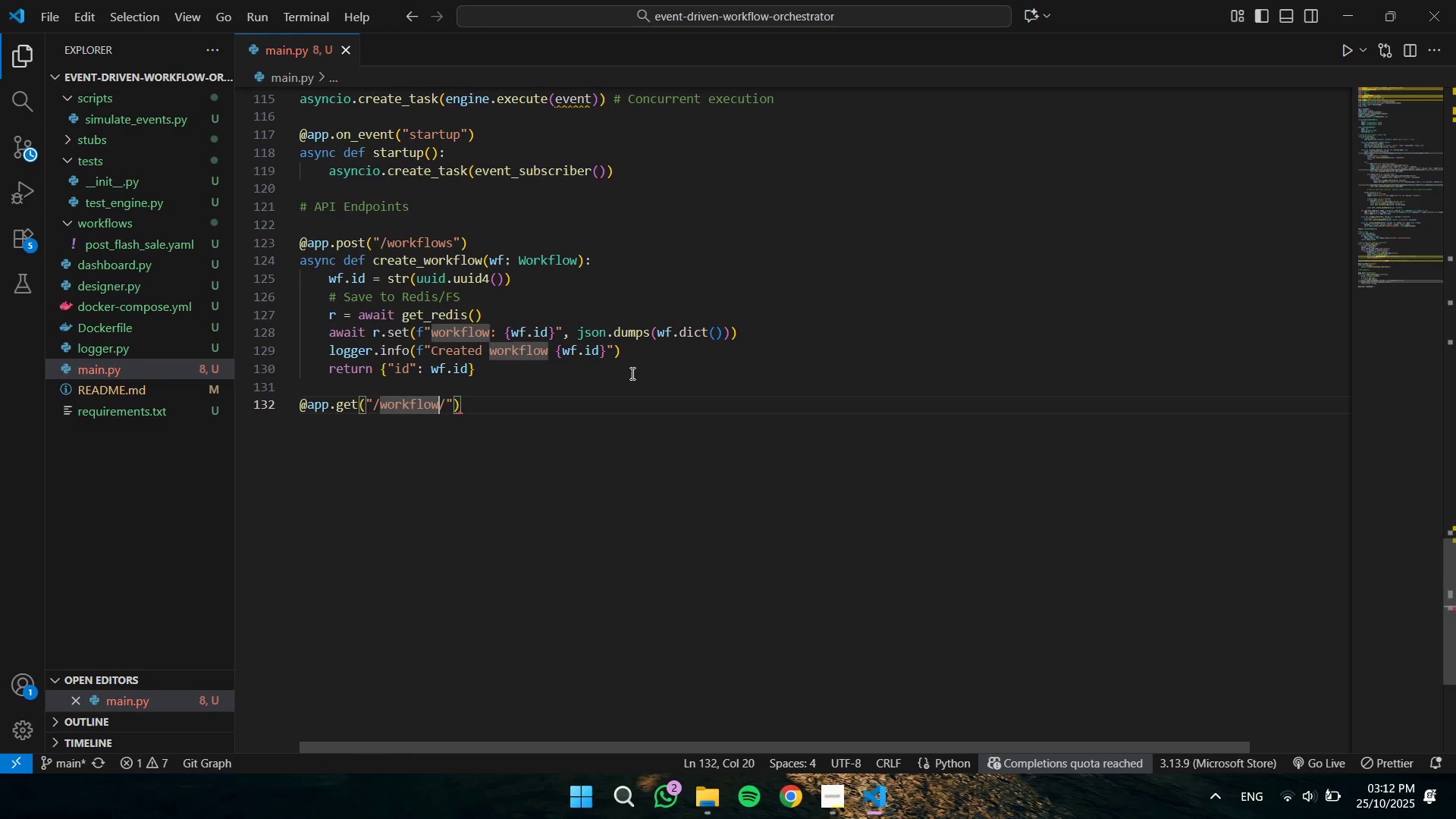 
key(S)
 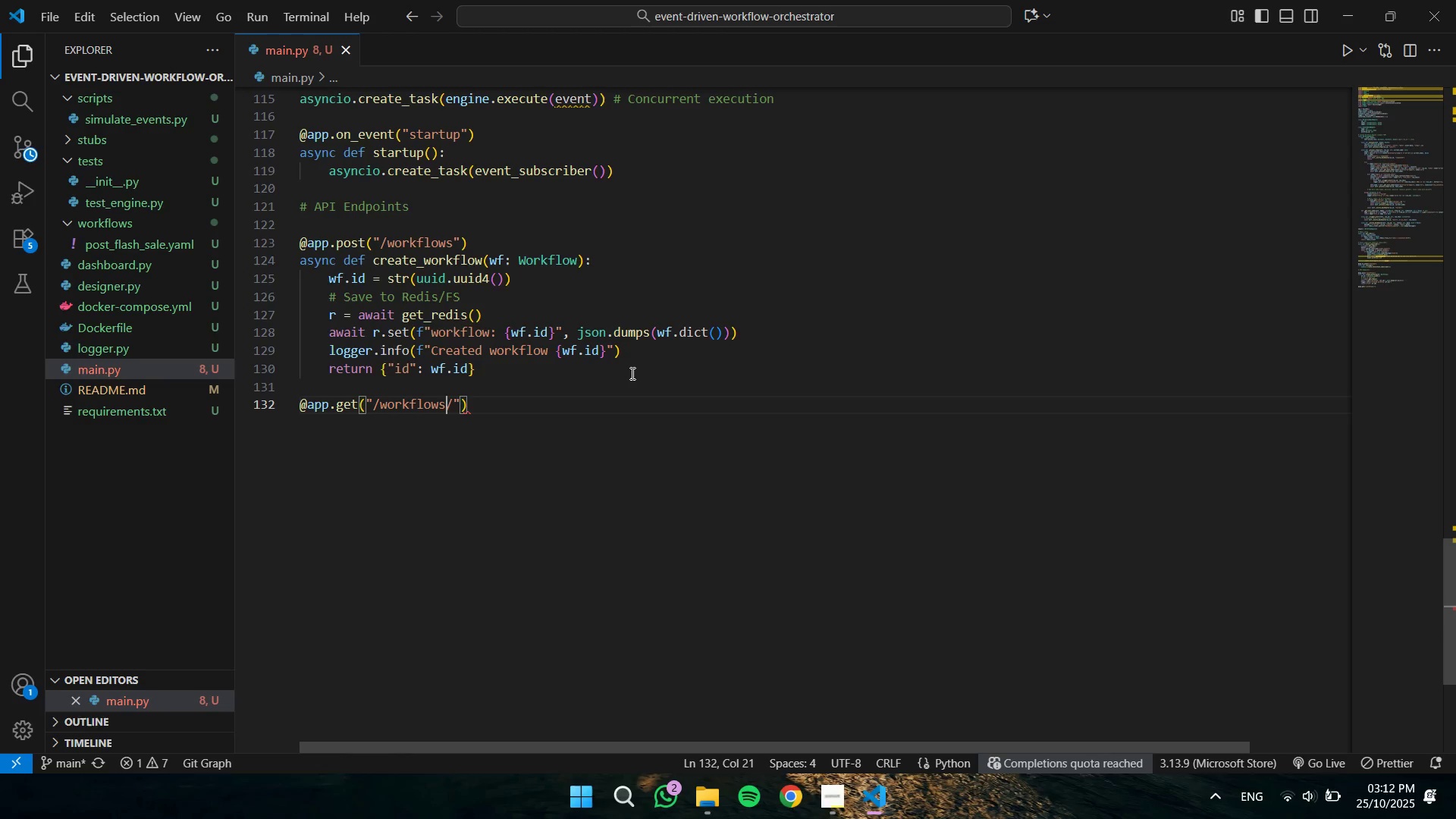 
key(ArrowRight)
 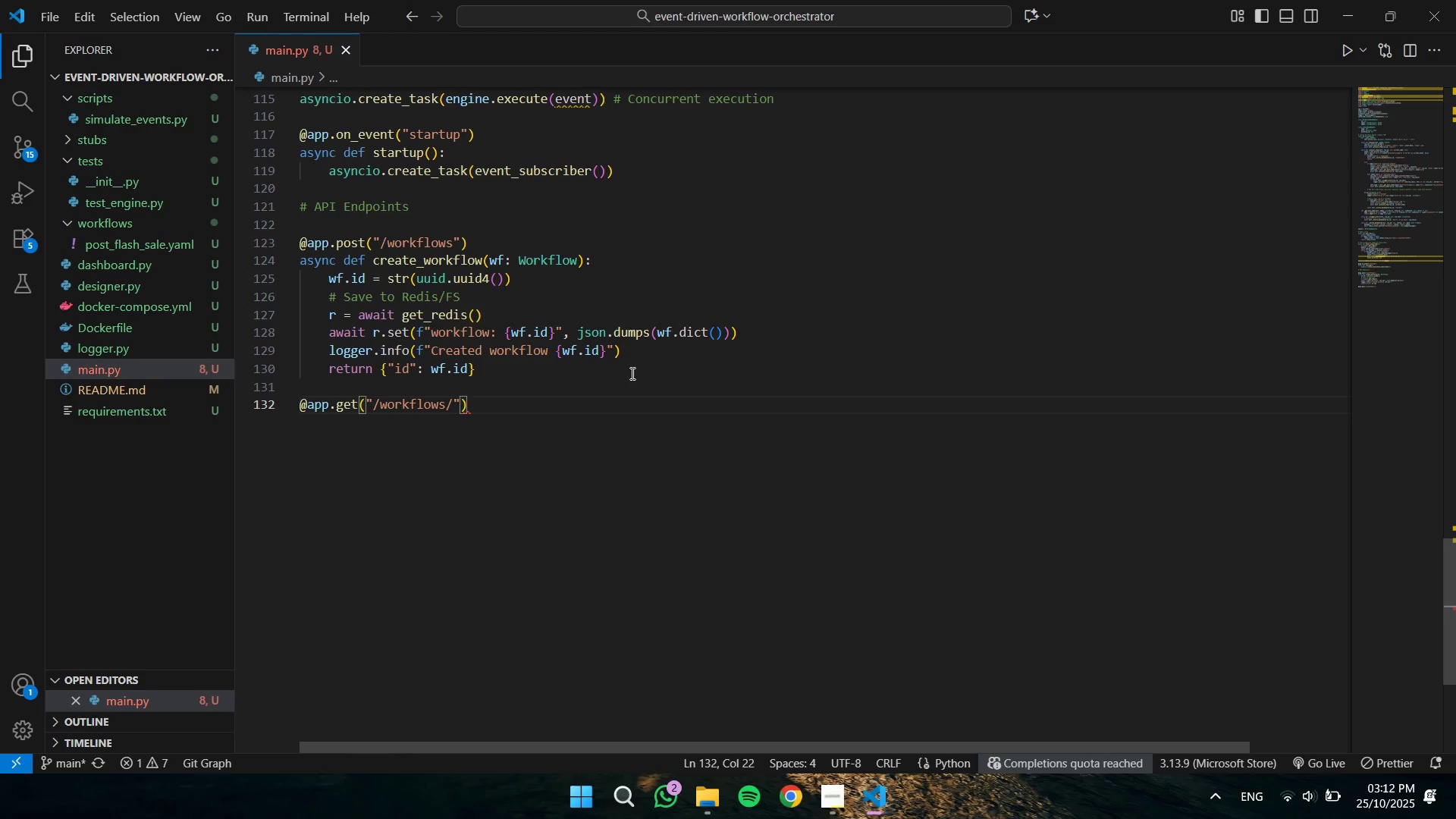 
type({wf.id)
 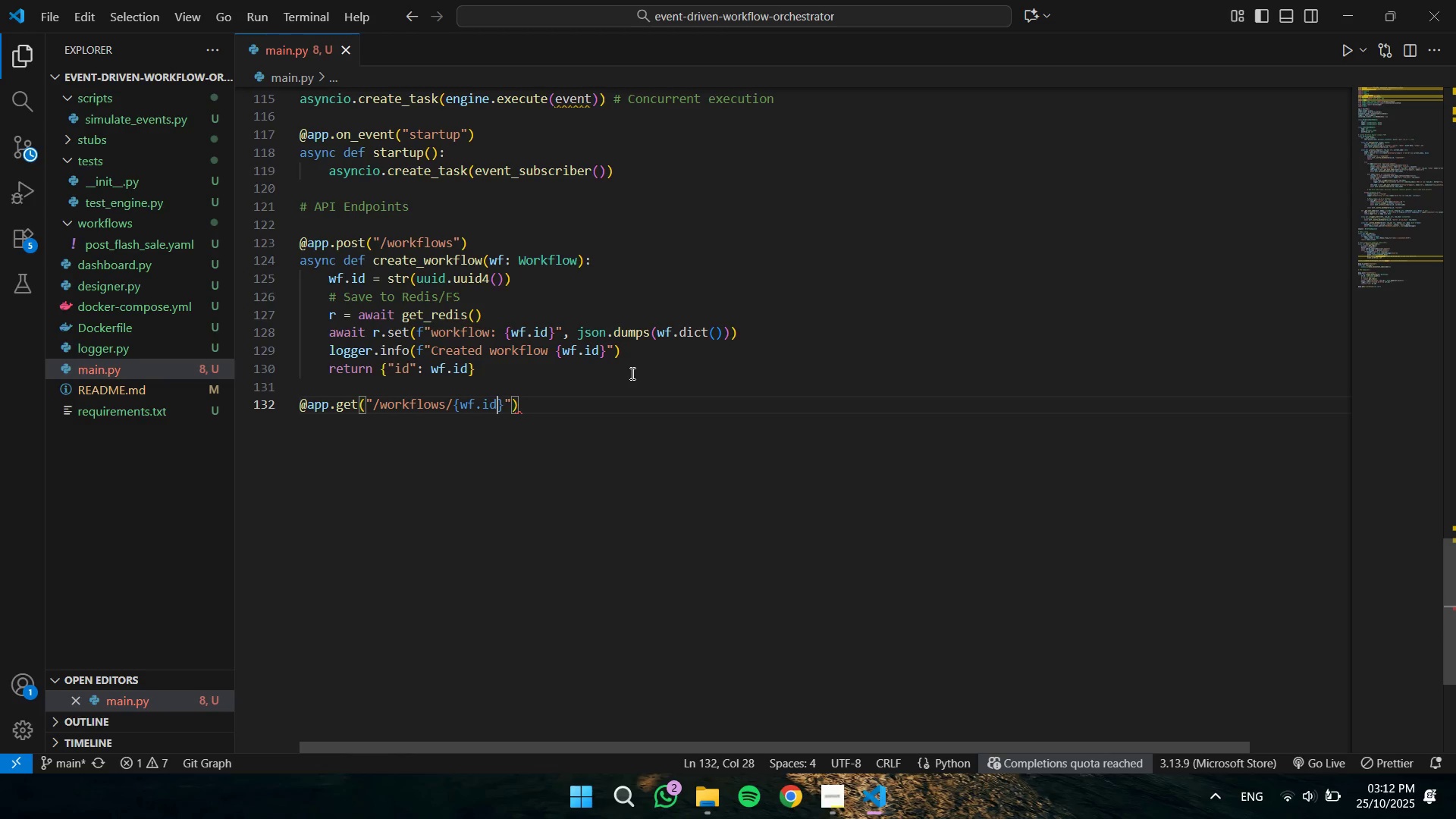 
key(ArrowRight)
 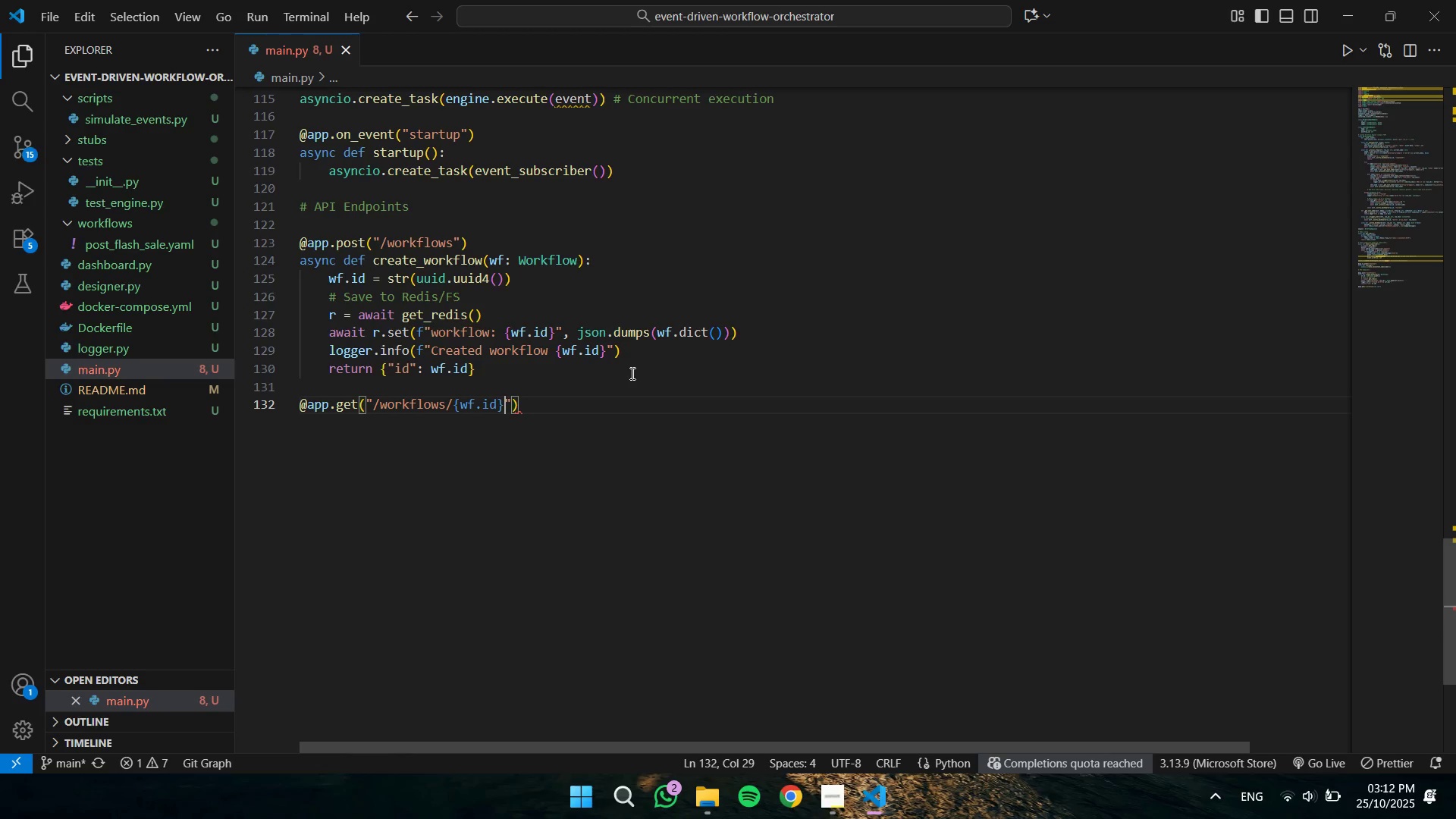 
key(ArrowRight)
 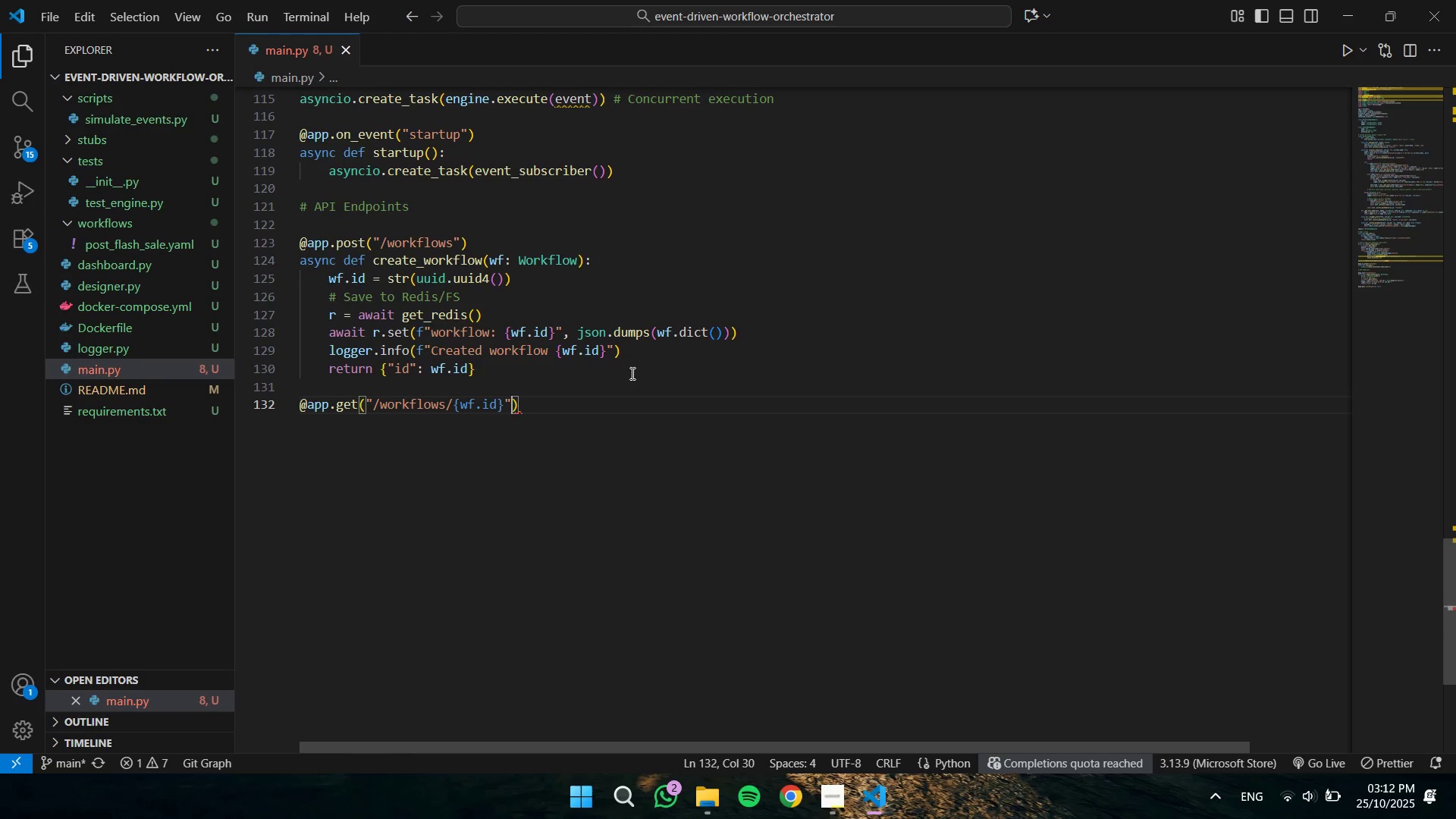 
key(ArrowRight)
 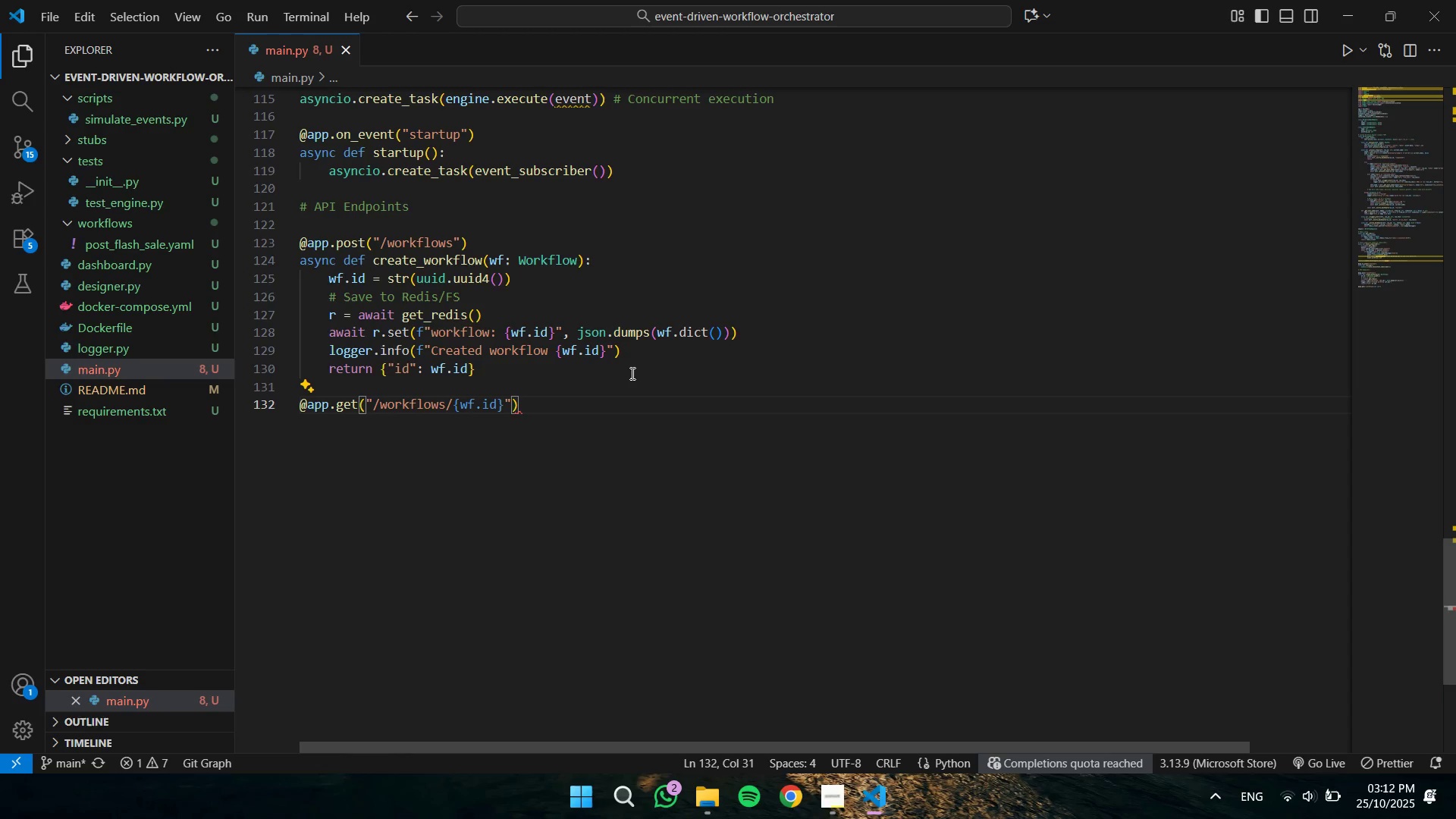 
key(Enter)
 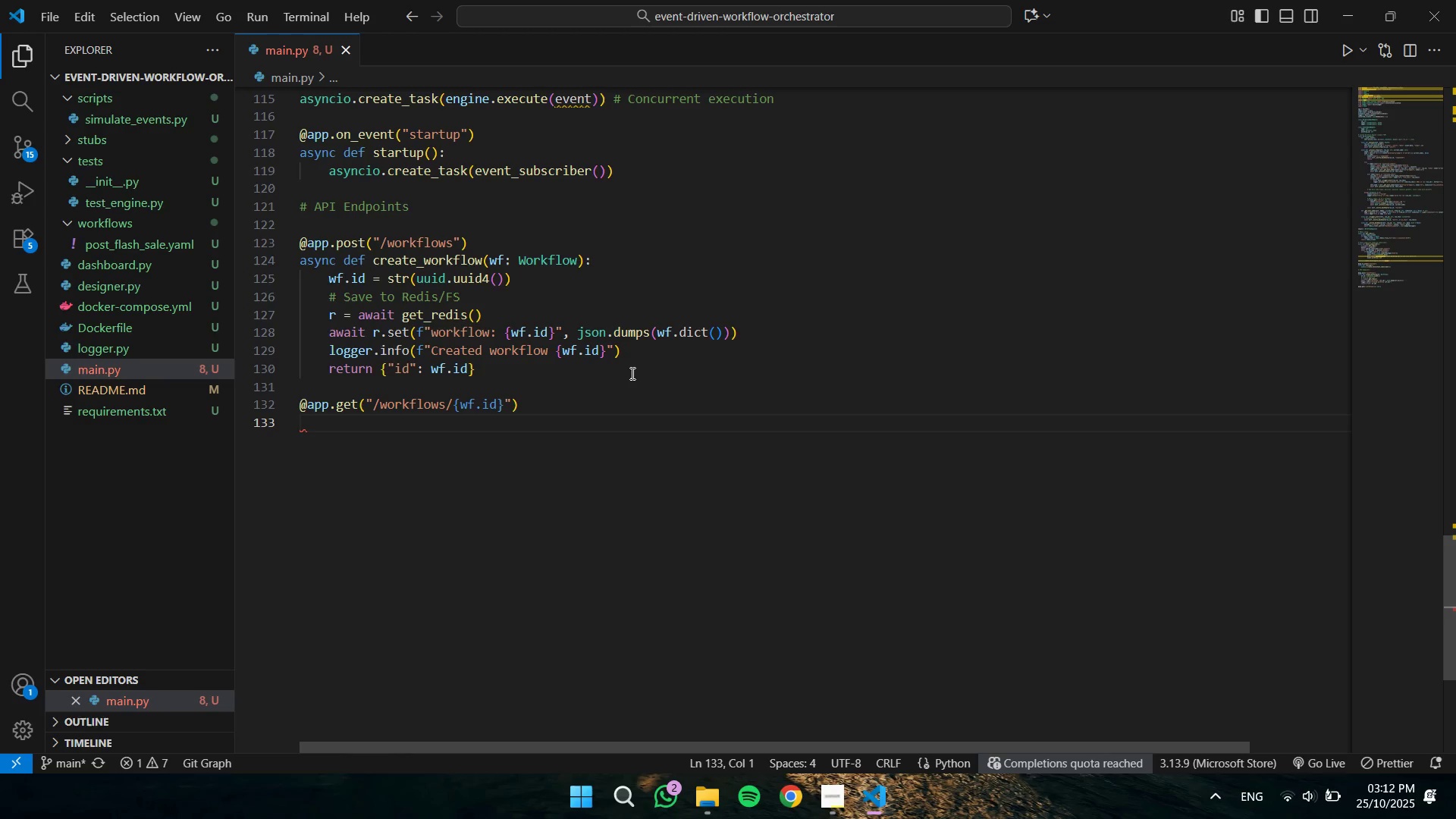 
type(async def get_workflows)
key(Backspace)
type((wf_if)
key(Backspace)
type(d: str)
 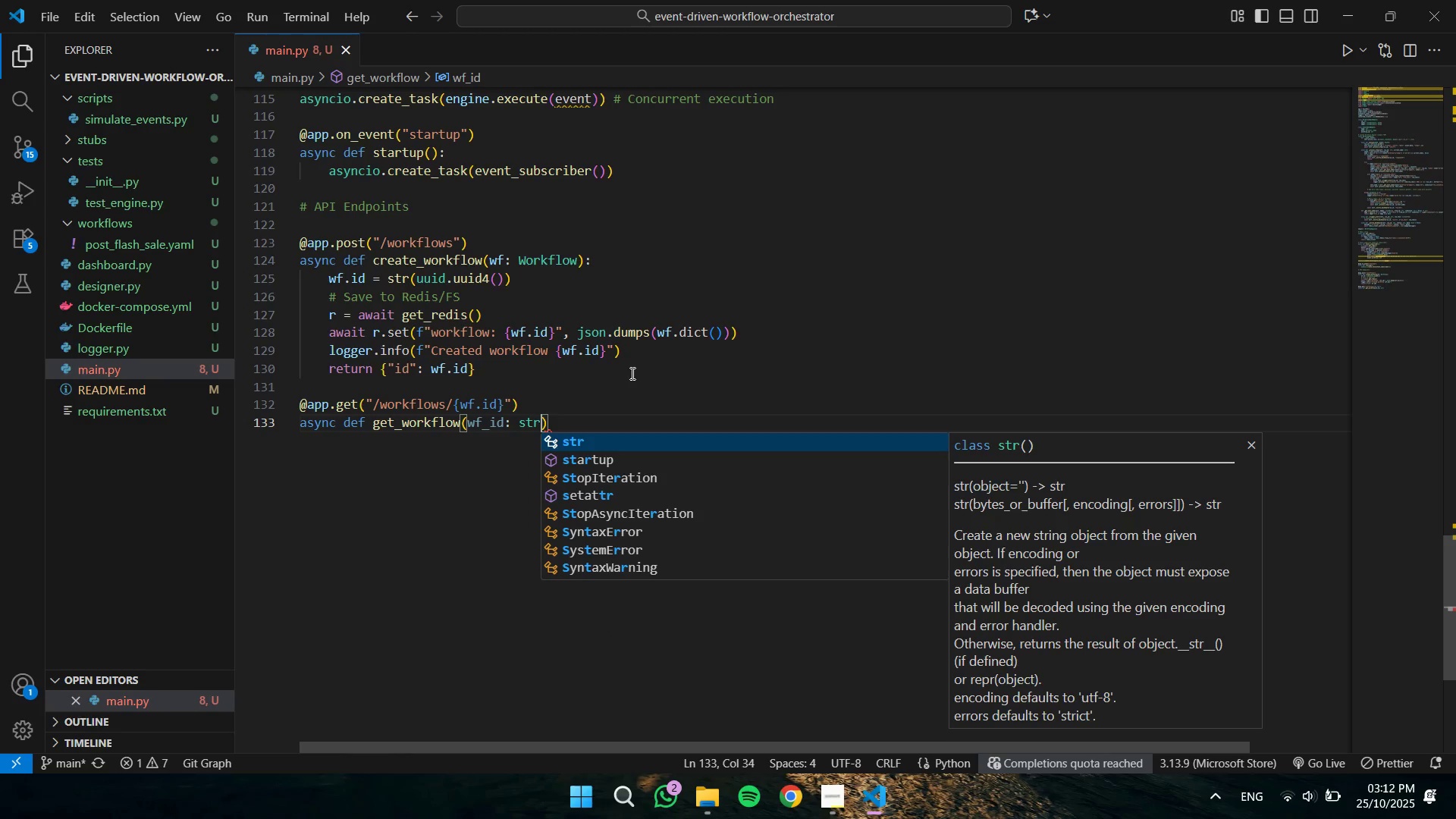 
key(ArrowRight)
 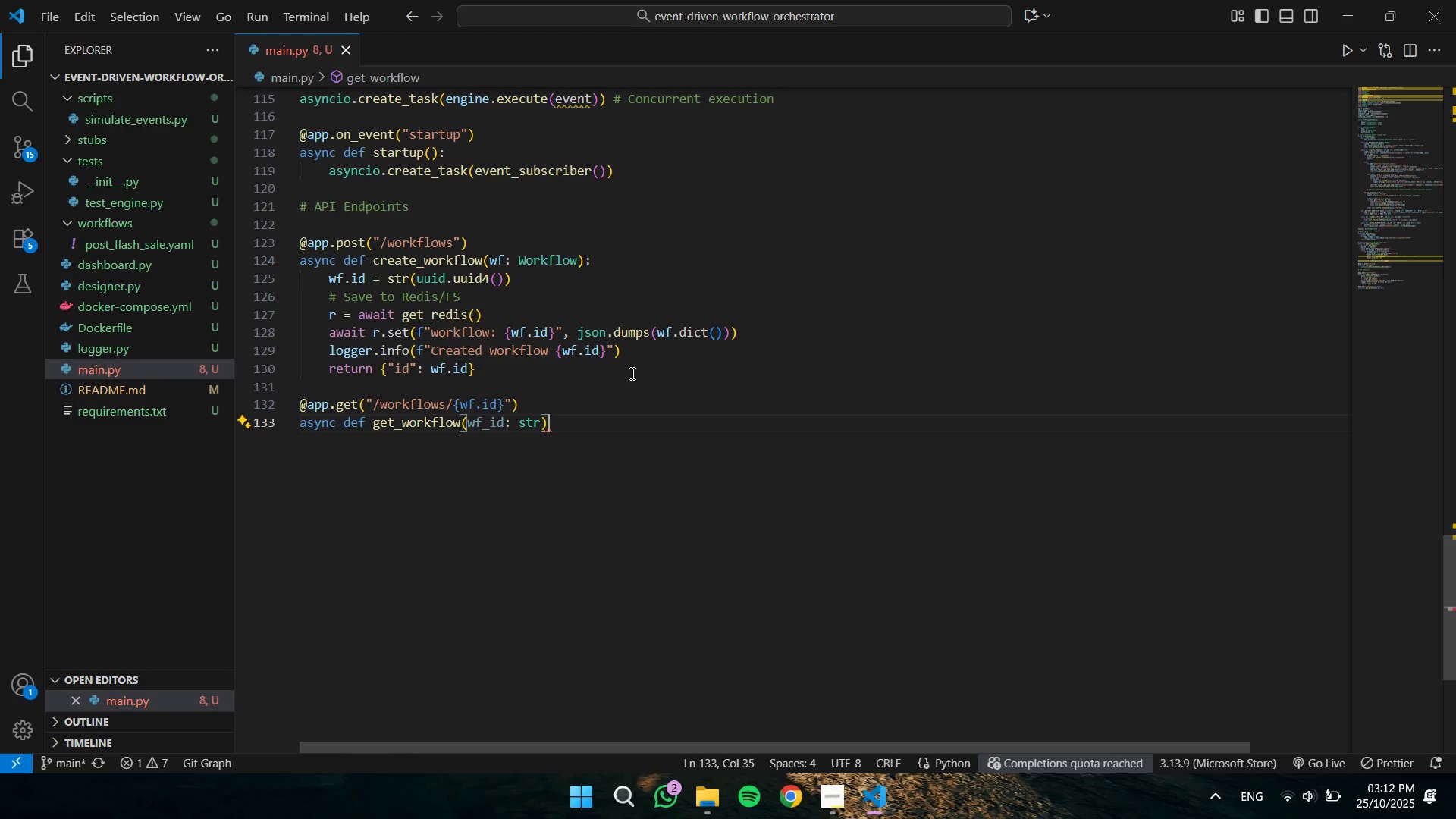 
key(Enter)
 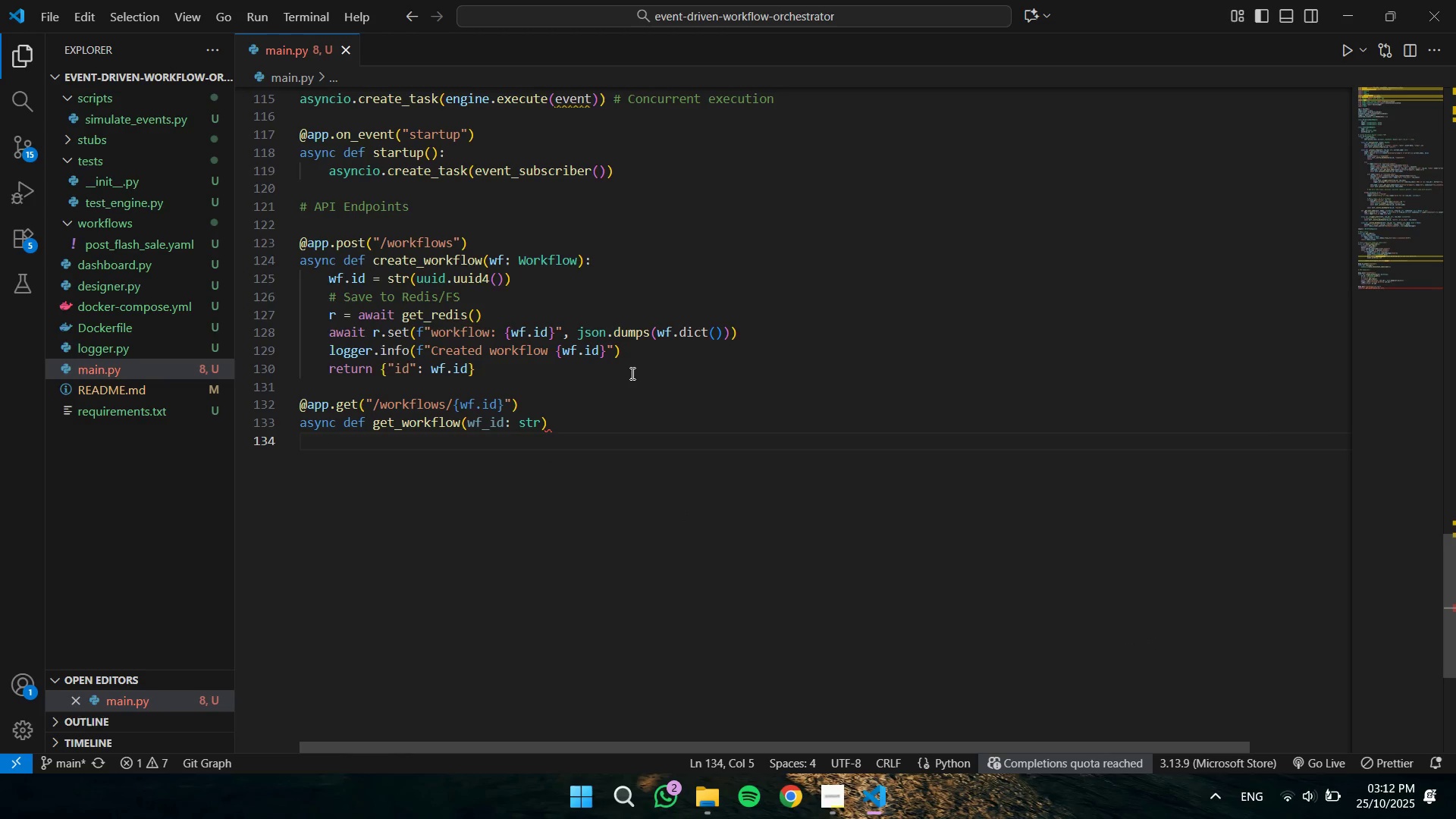 
type(r = await get_redis()
 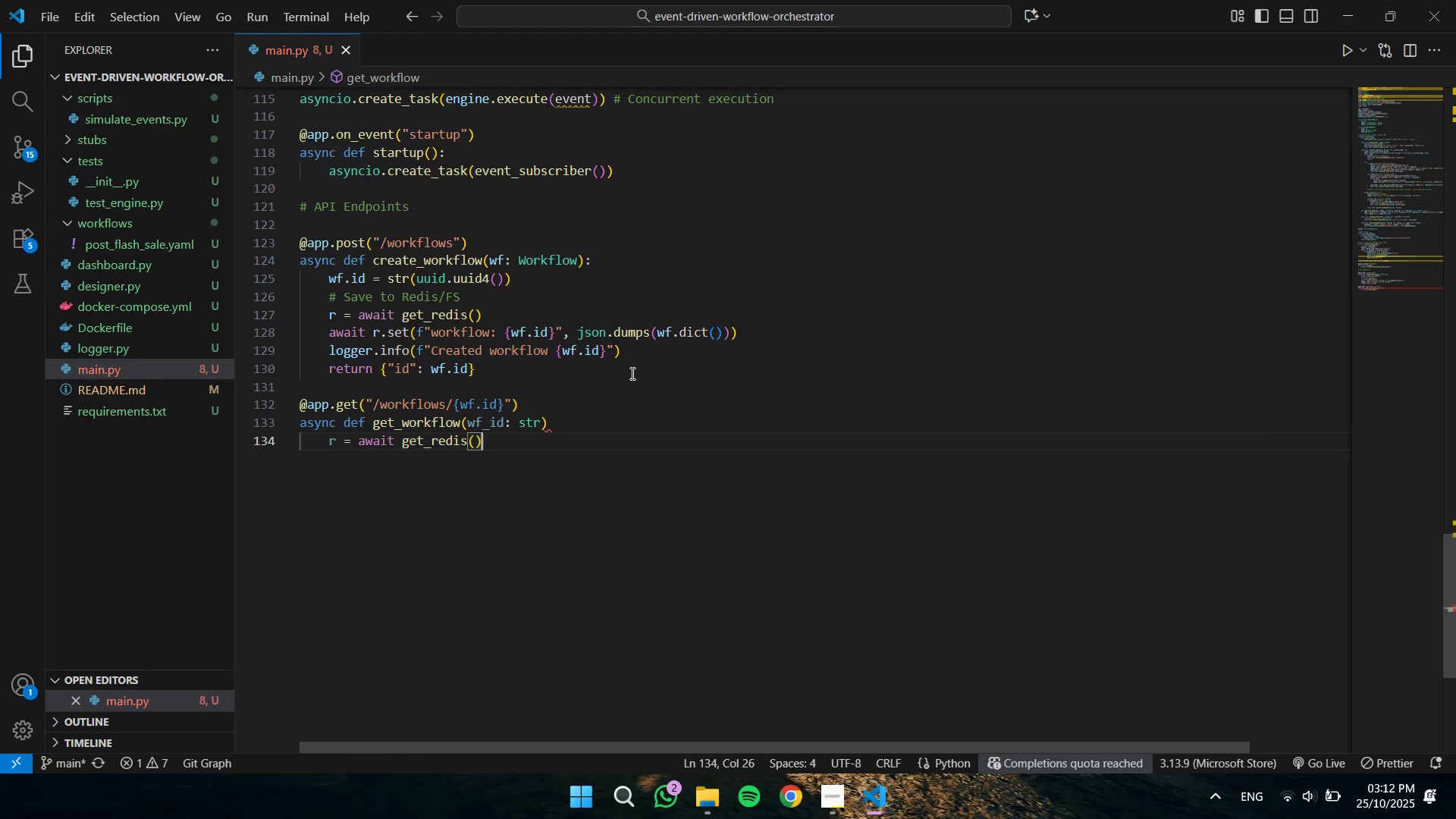 
 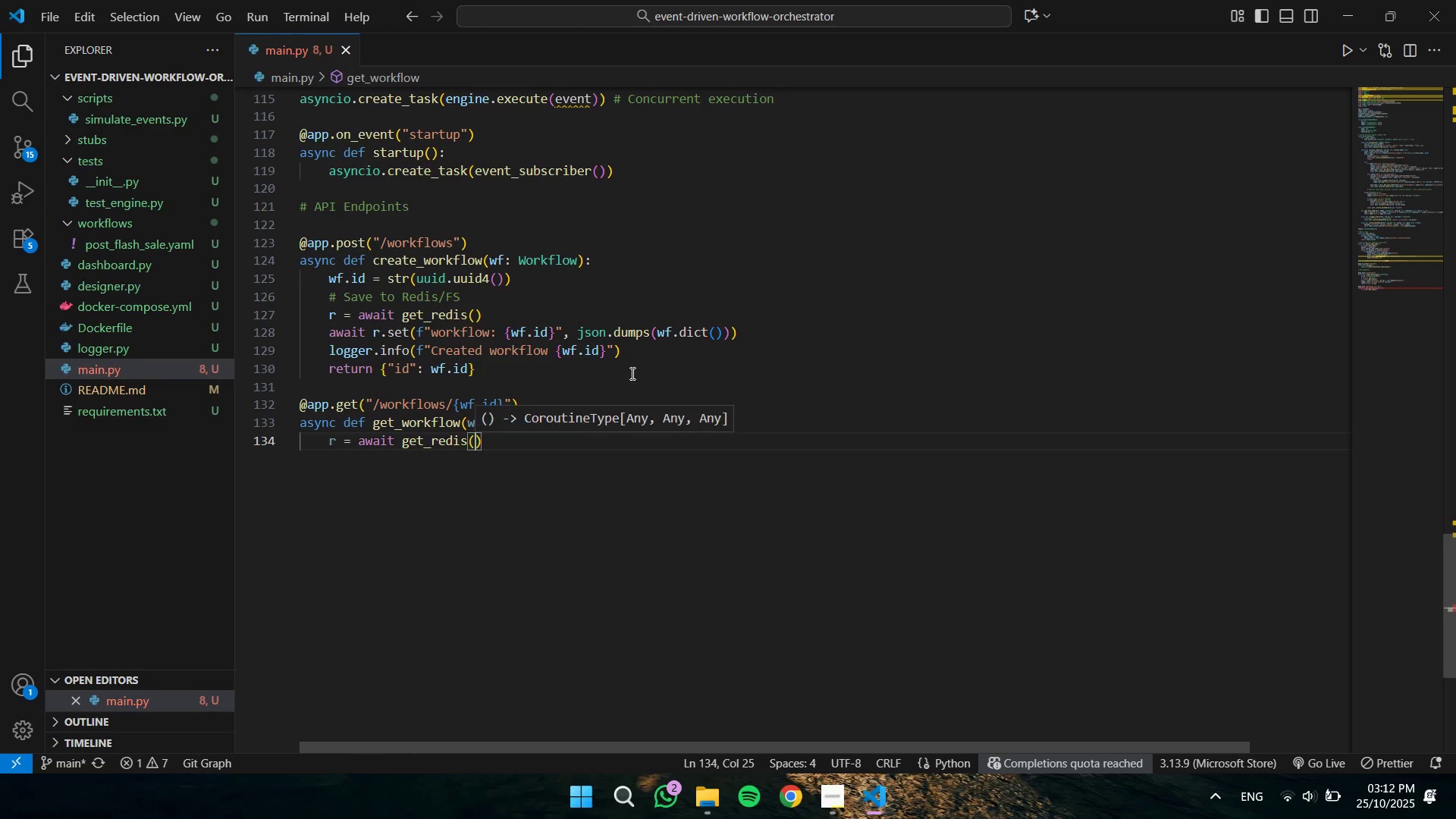 
key(ArrowRight)
 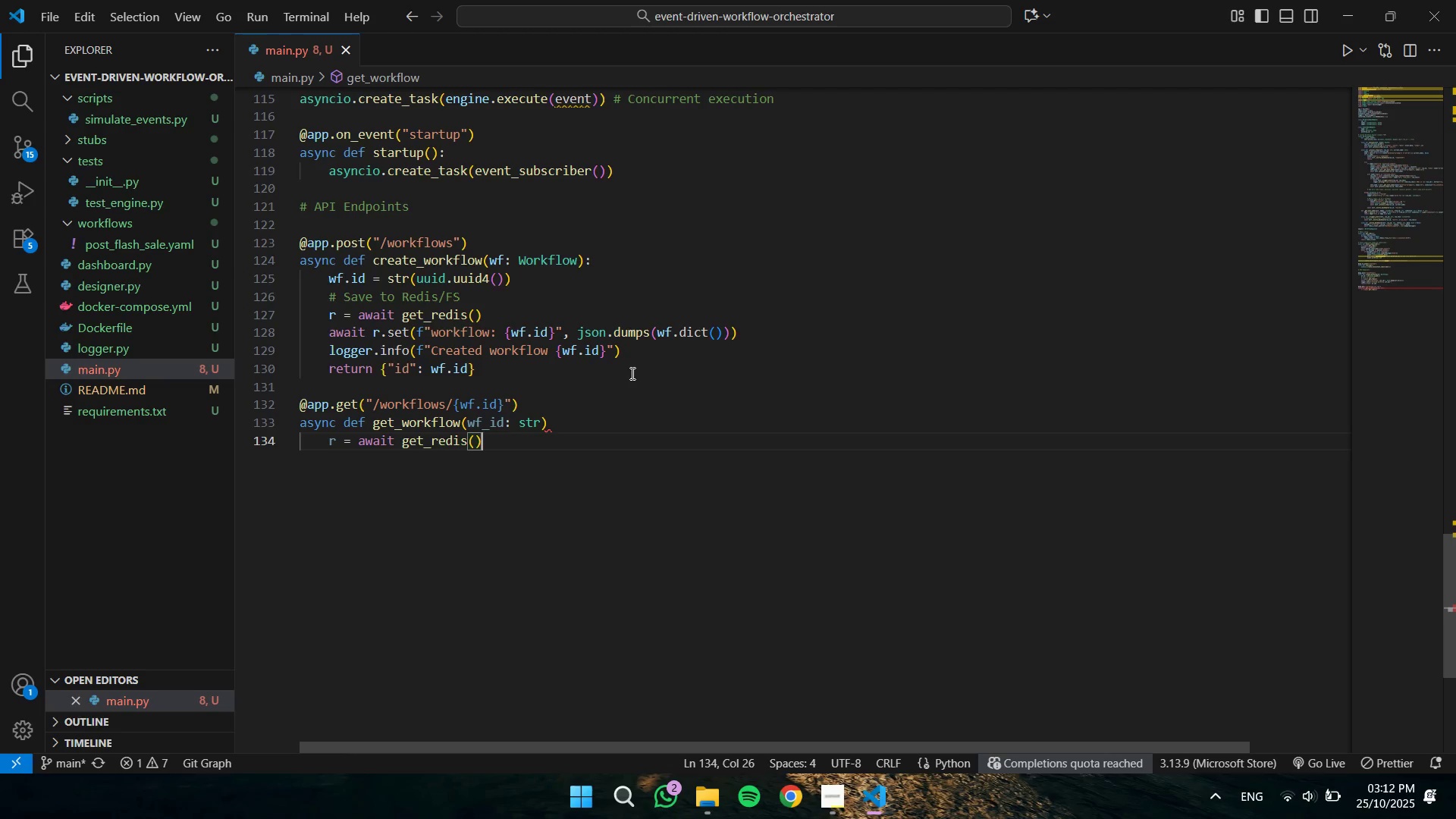 
key(Enter)
 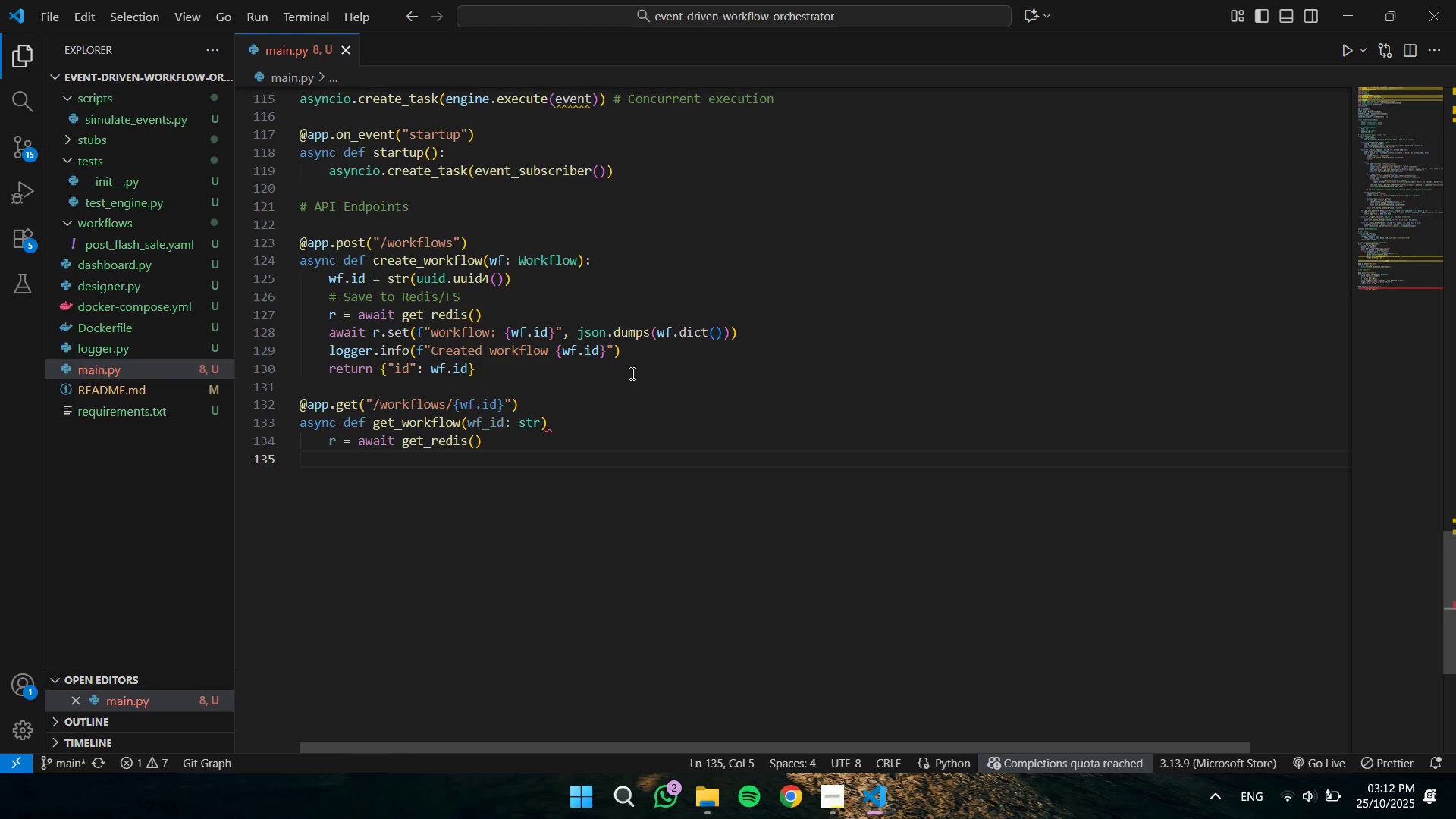 
type(data = await r.get(f"wprk)
key(Backspace)
key(Backspace)
key(Backspace)
type(orkflows)
key(Backspace)
type(: {wf.id)
key(Backspace)
key(Backspace)
key(Backspace)
type(_)
 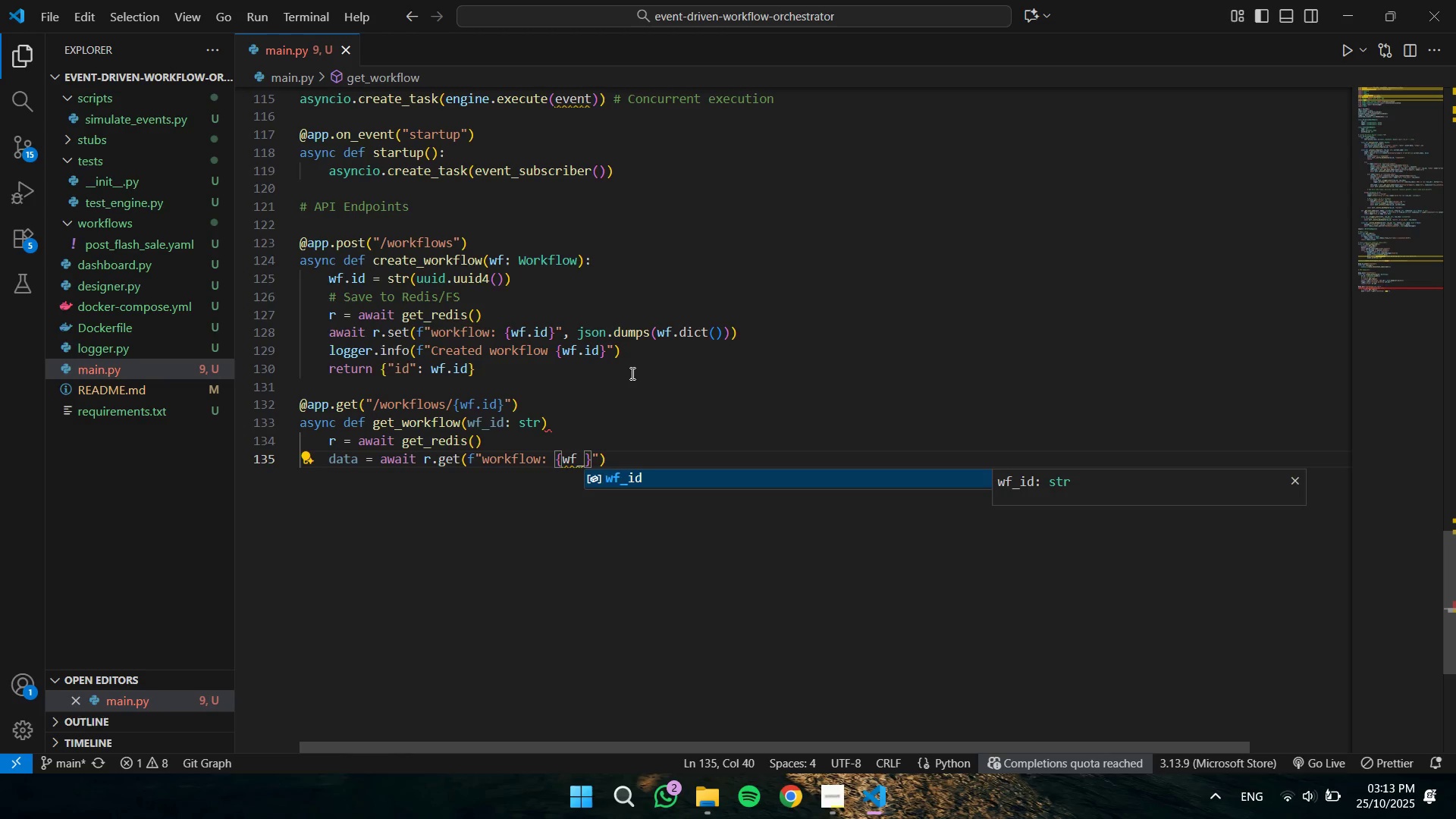 
key(Enter)
 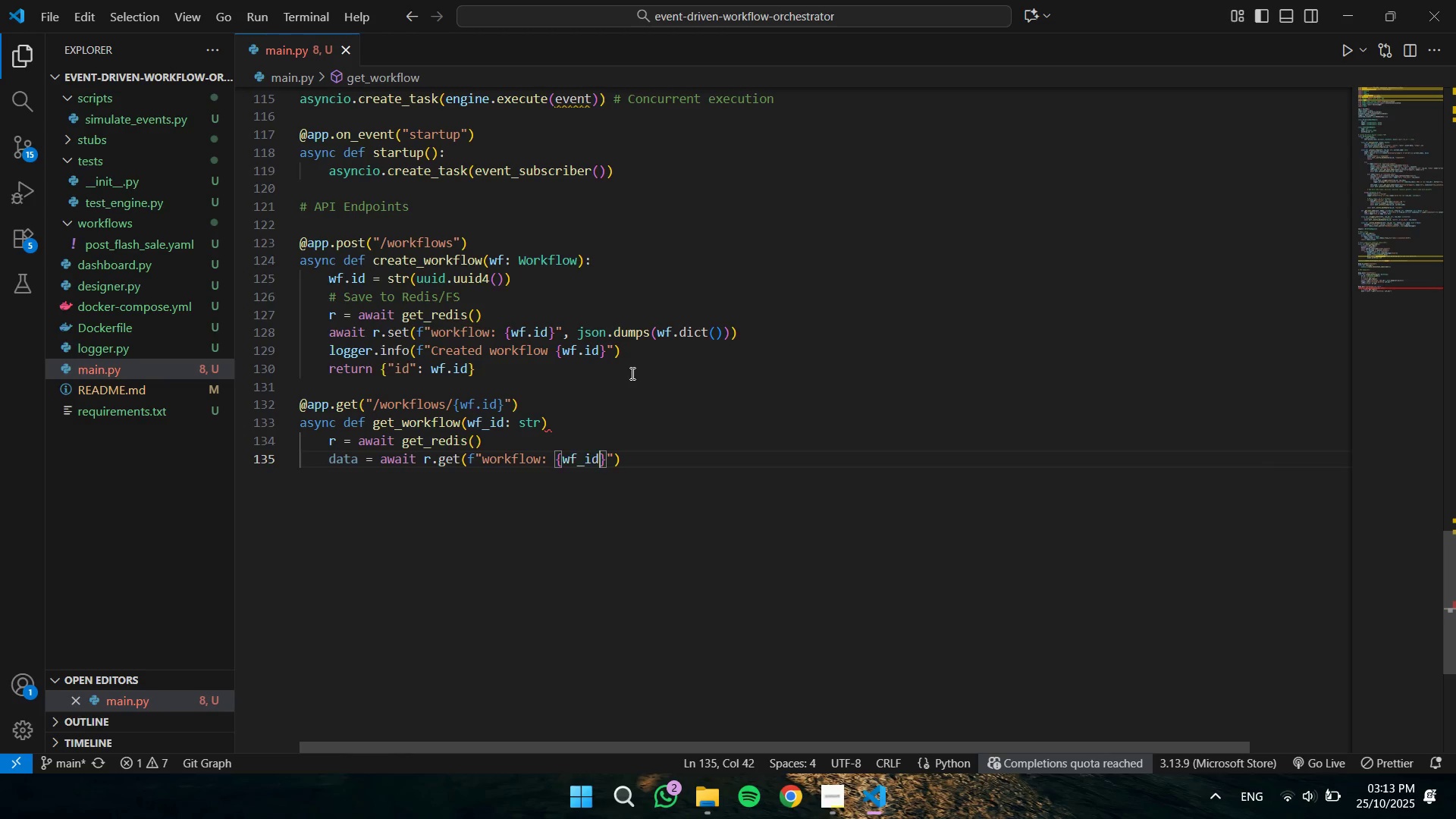 
key(ArrowRight)
 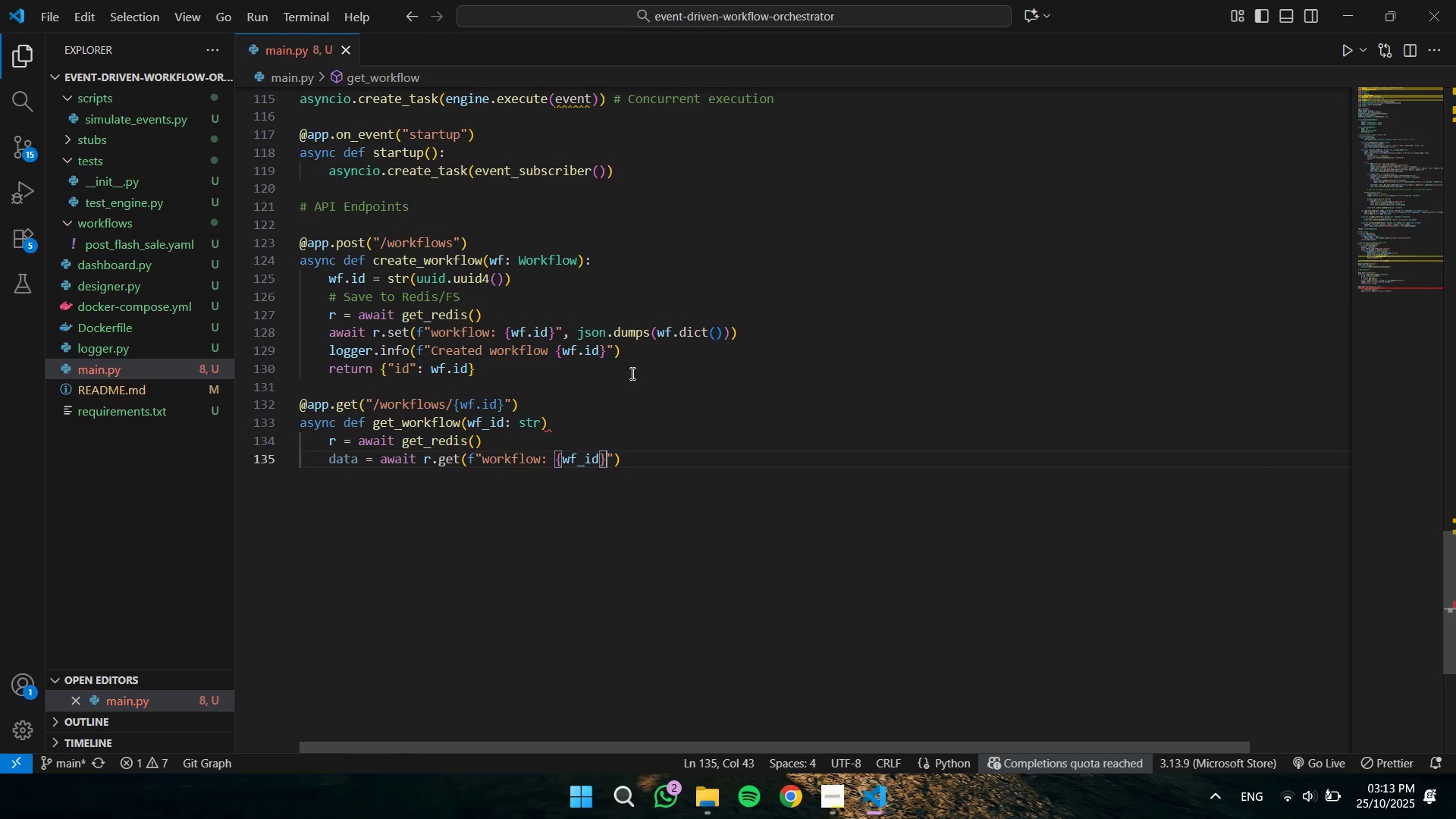 
key(ArrowRight)
 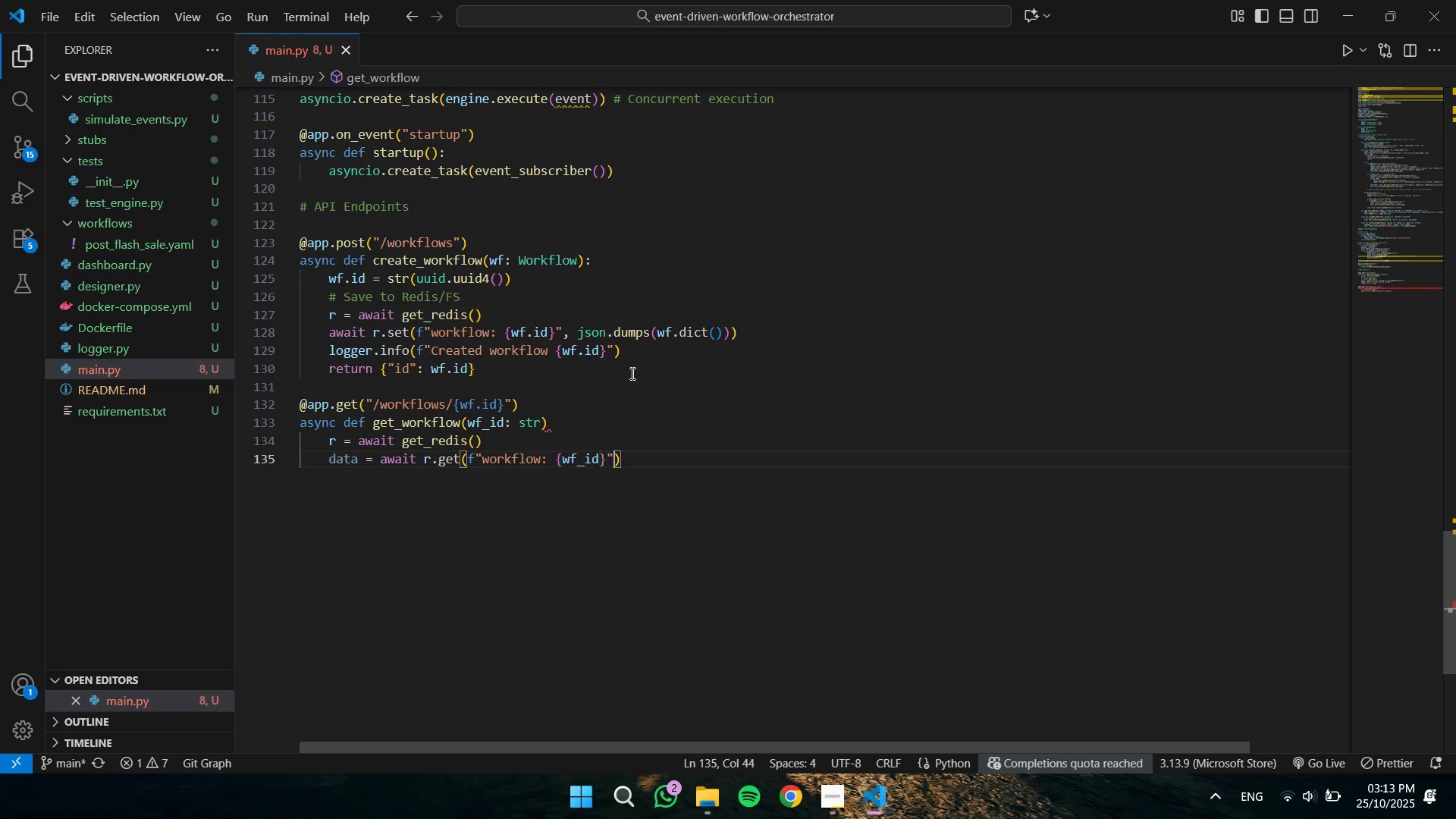 
key(ArrowRight)
 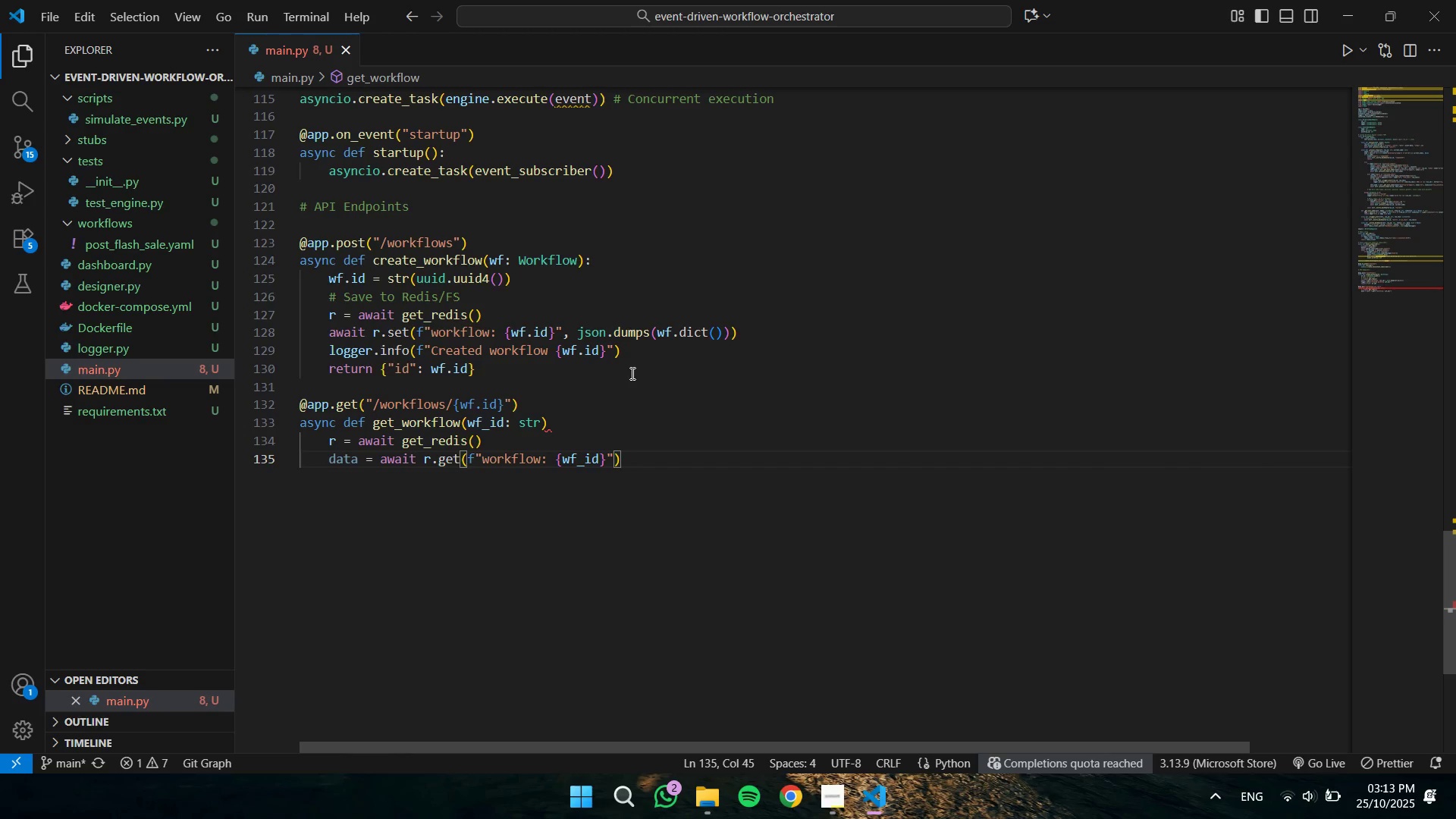 
key(Enter)
 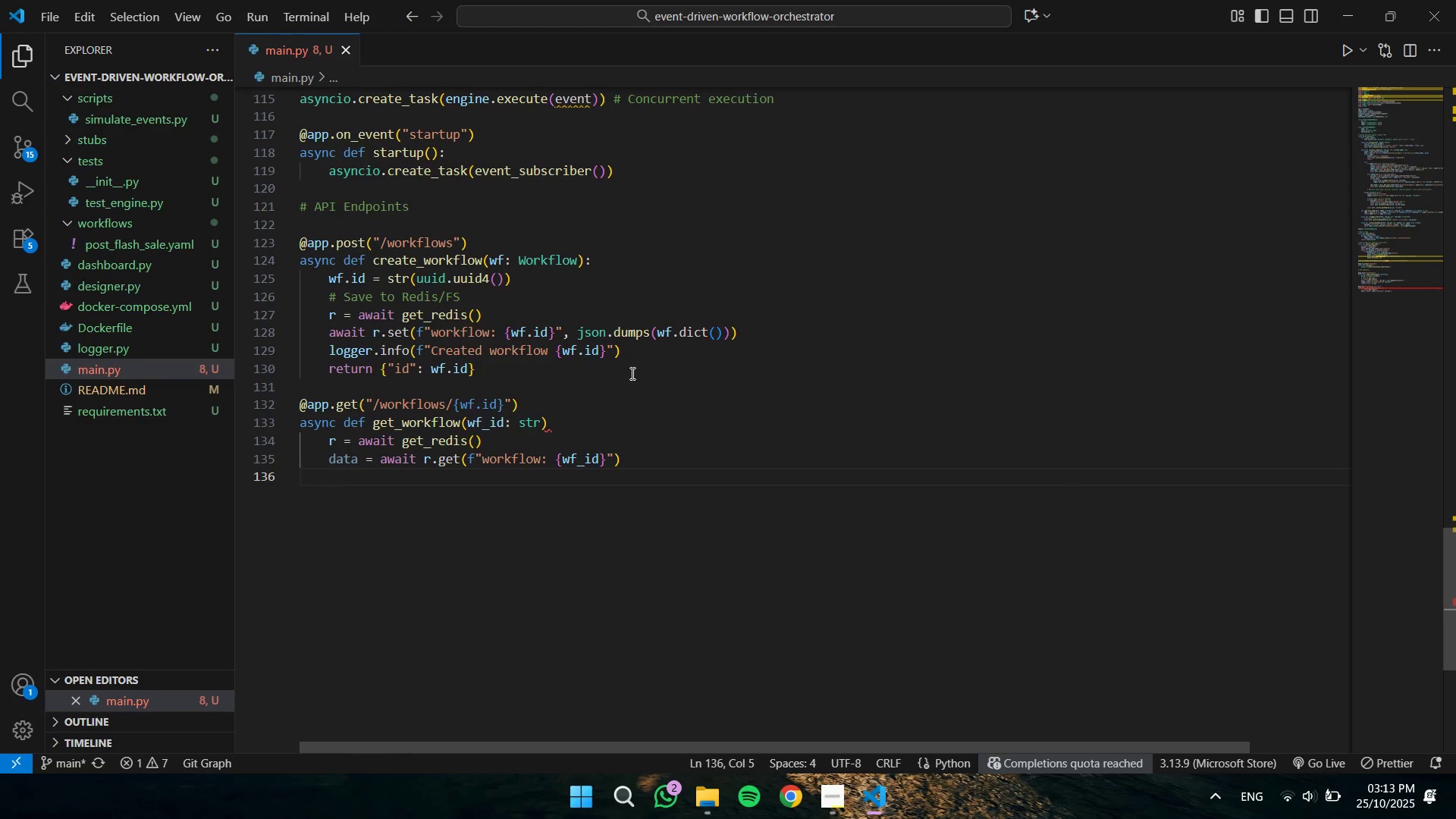 
type(ret)
 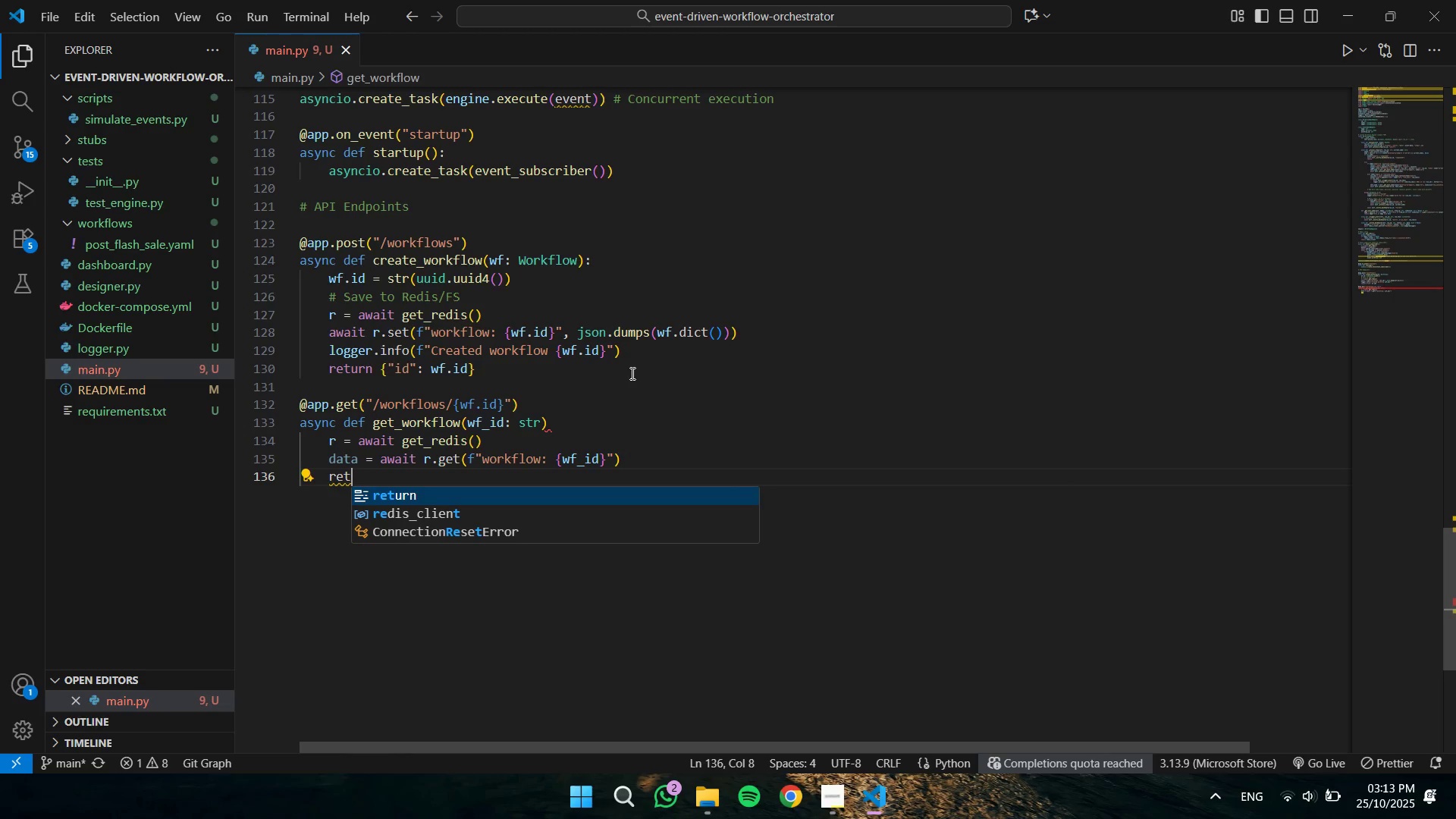 
key(Enter)
 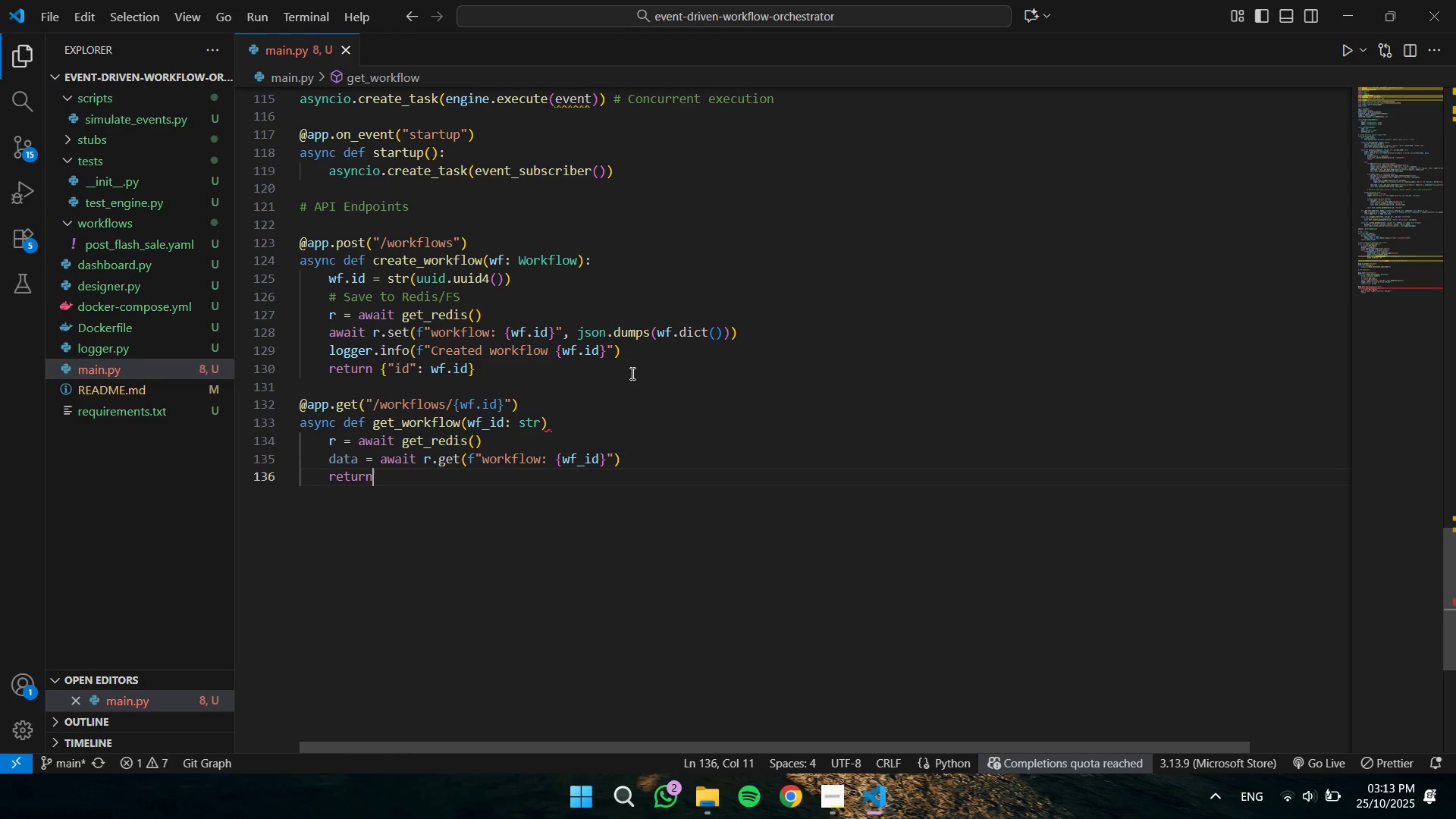 
type( jso)
 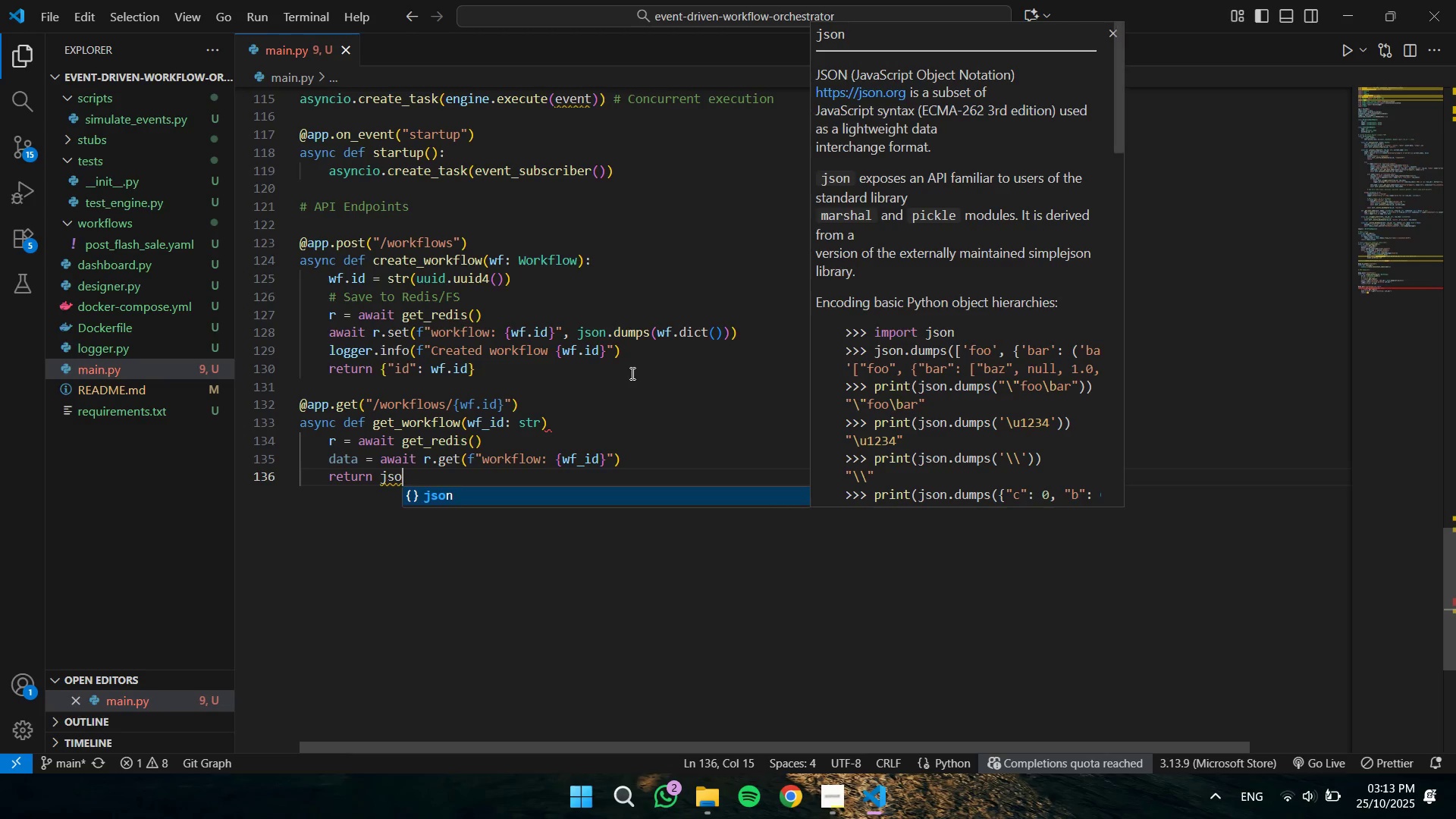 
key(Enter)
 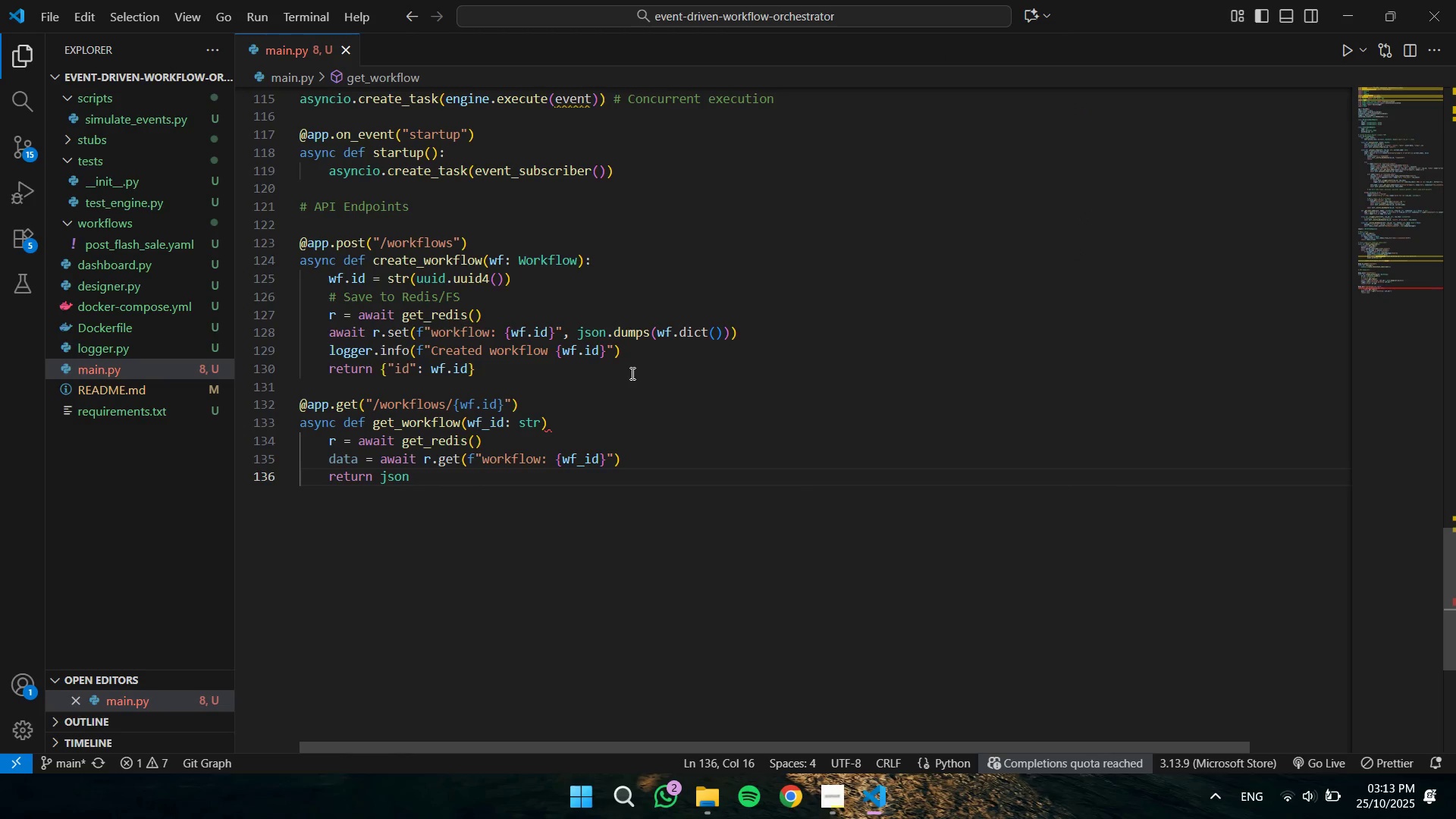 
type(.loa)
 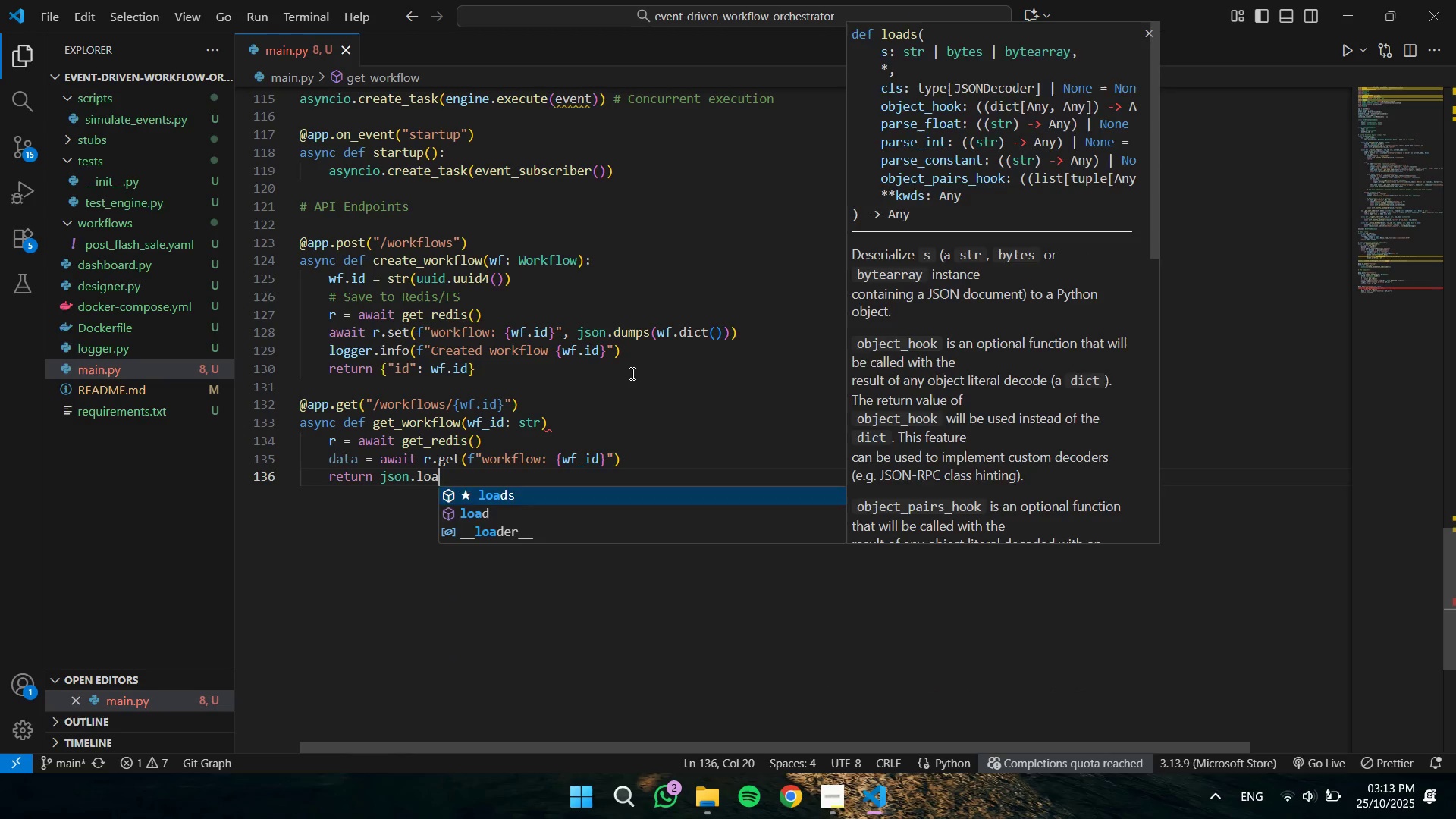 
key(Enter)
 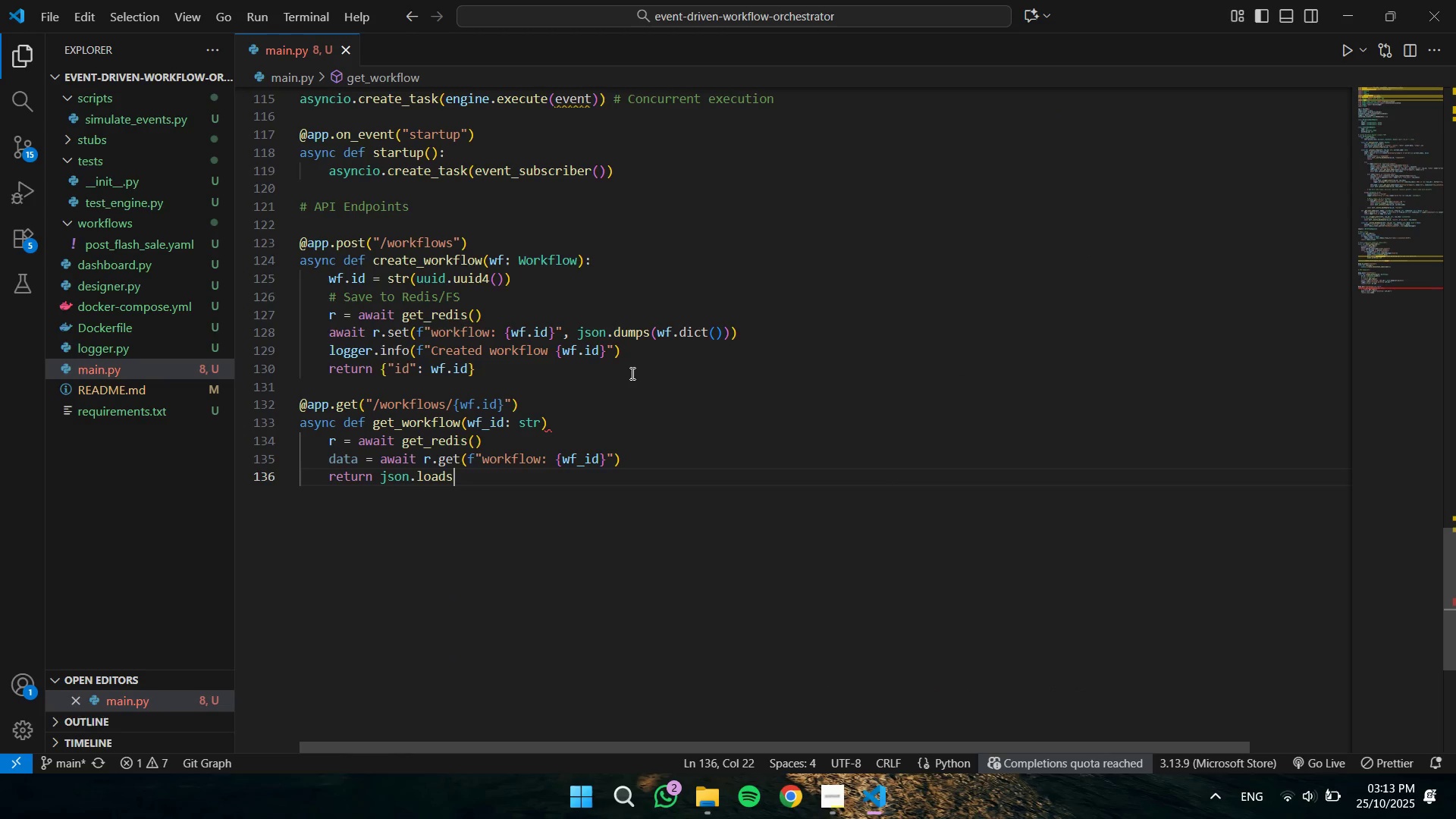 
type((datda)
key(Backspace)
key(Backspace)
type(a)
 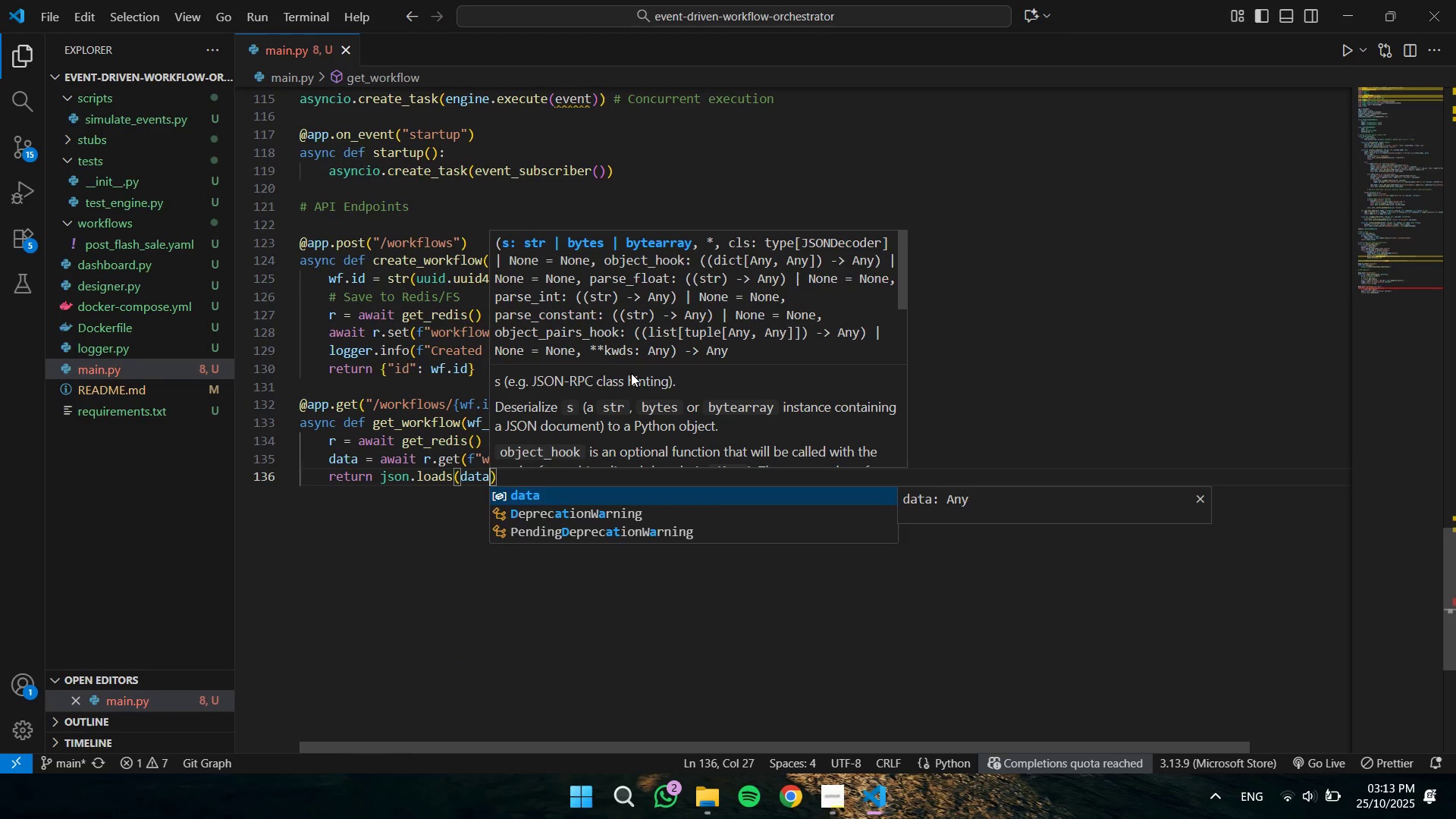 
key(ArrowRight)
 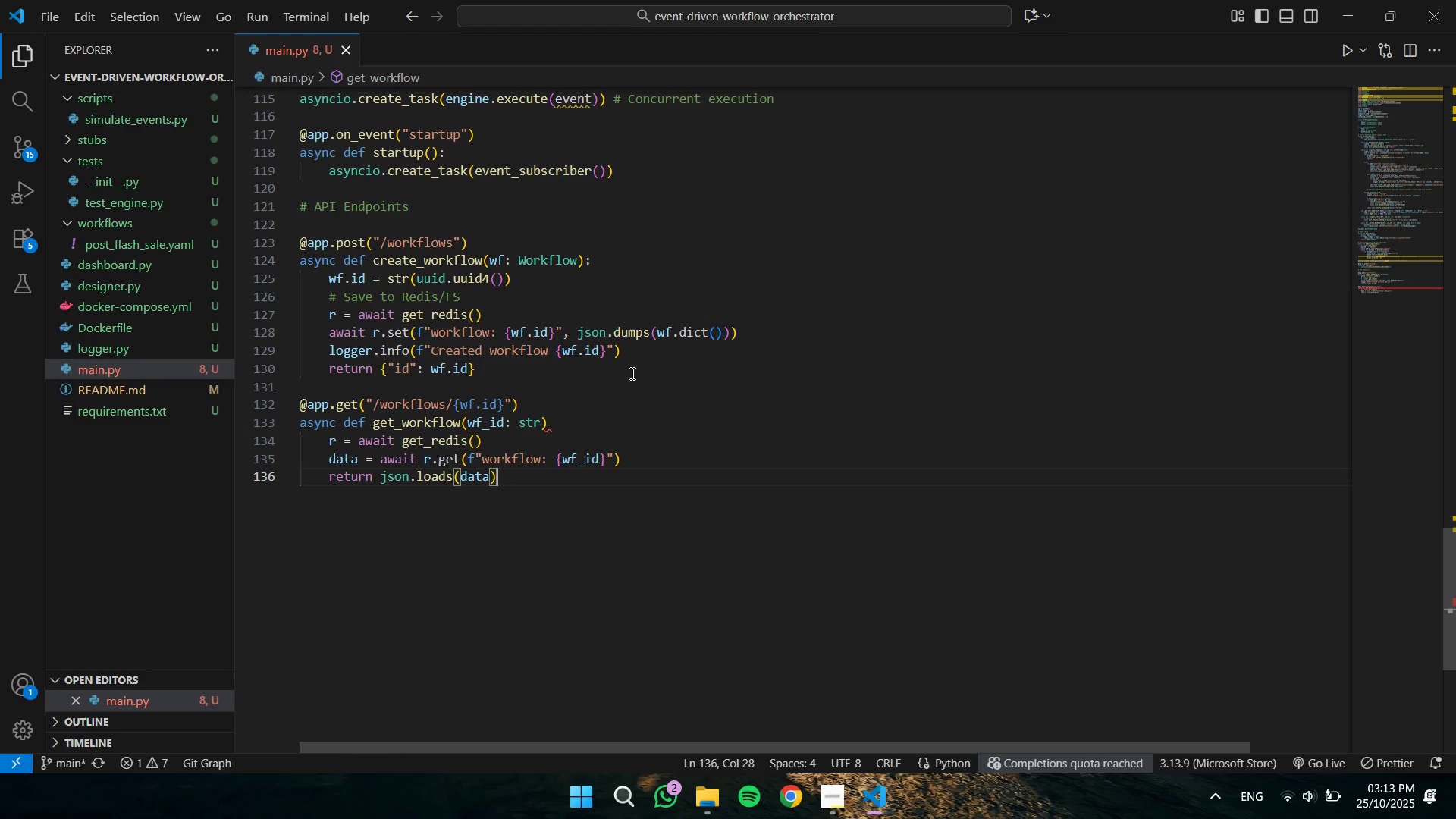 
type( if data)
 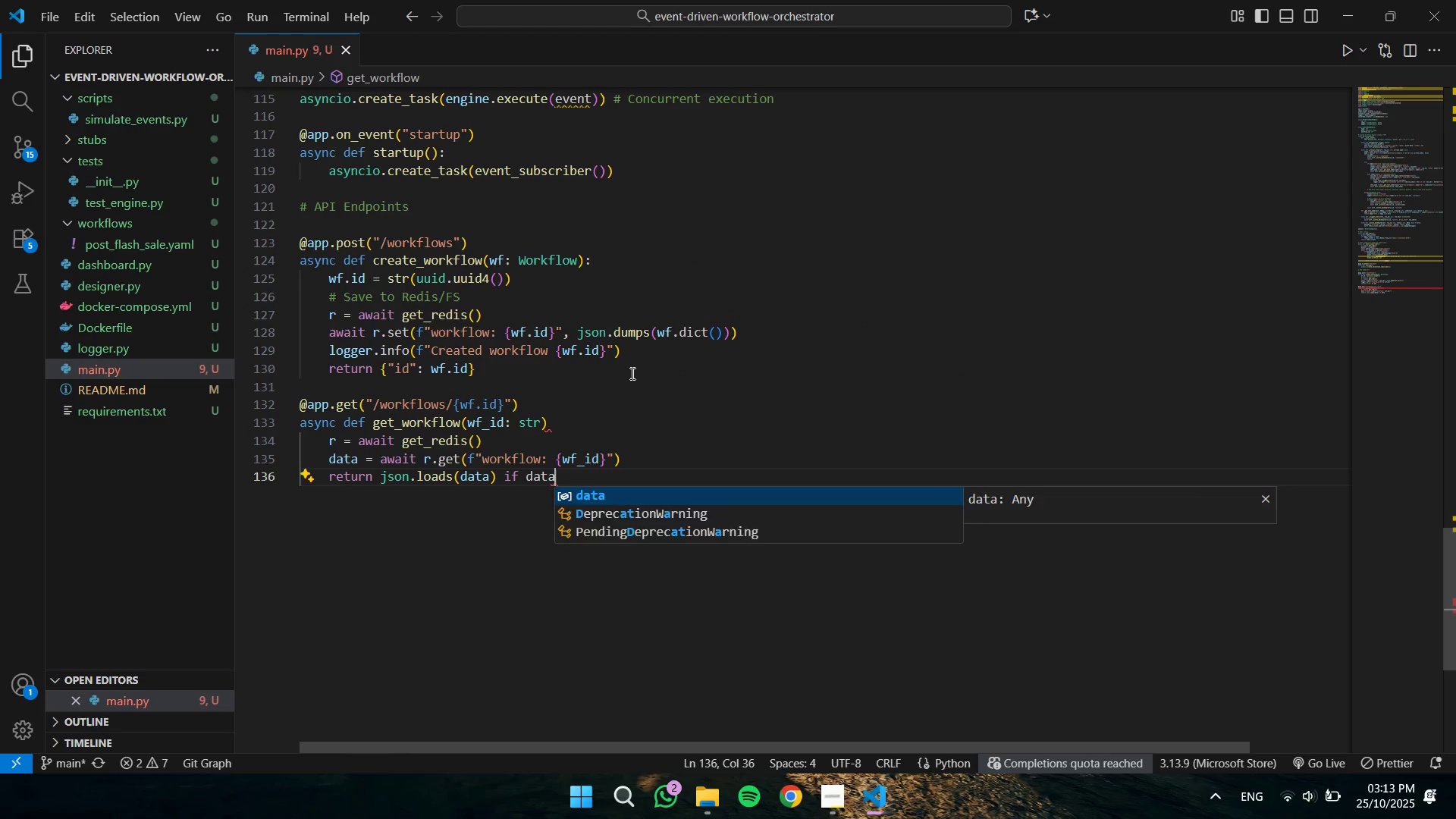 
key(Enter)
 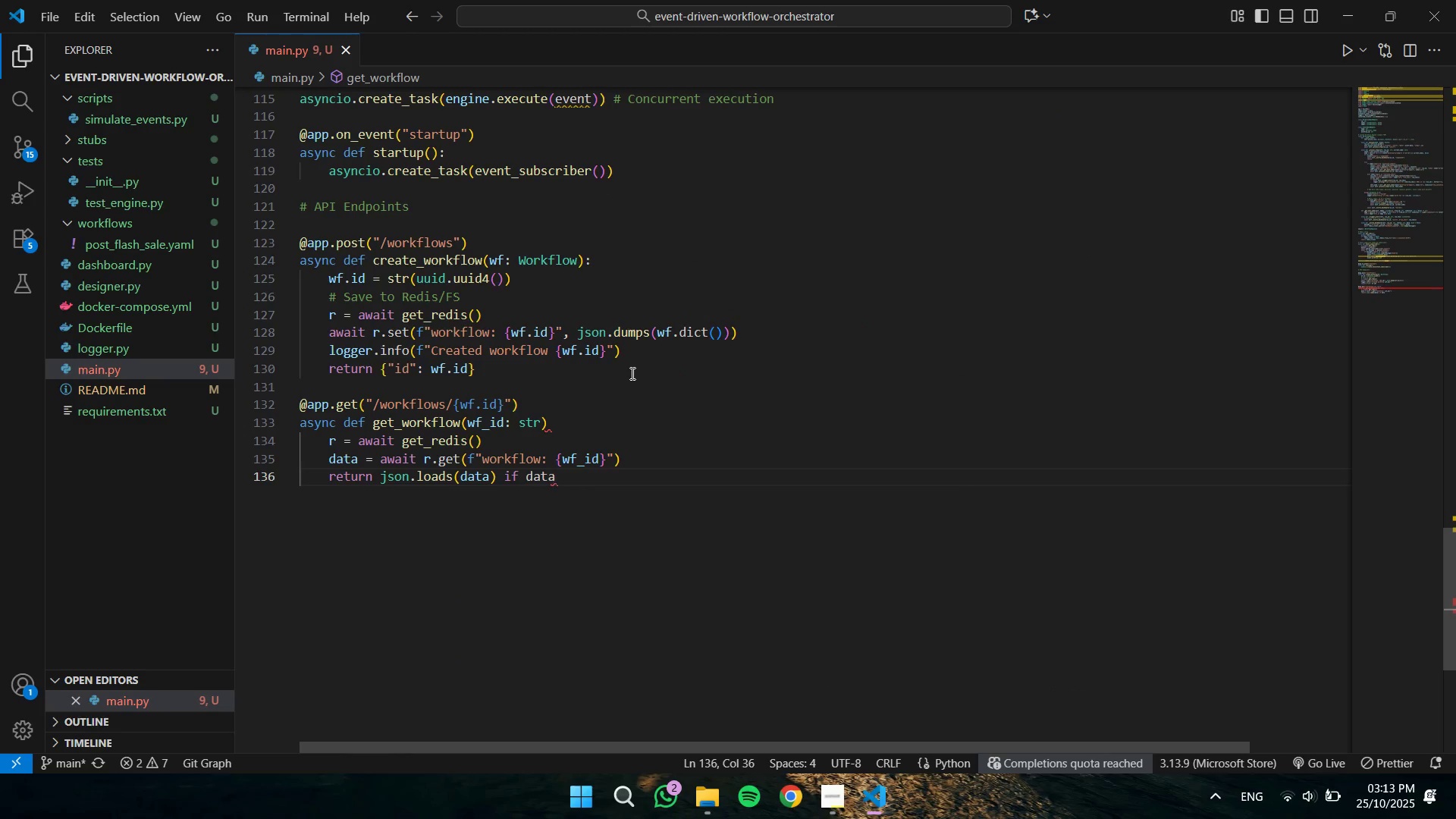 
type( els)
 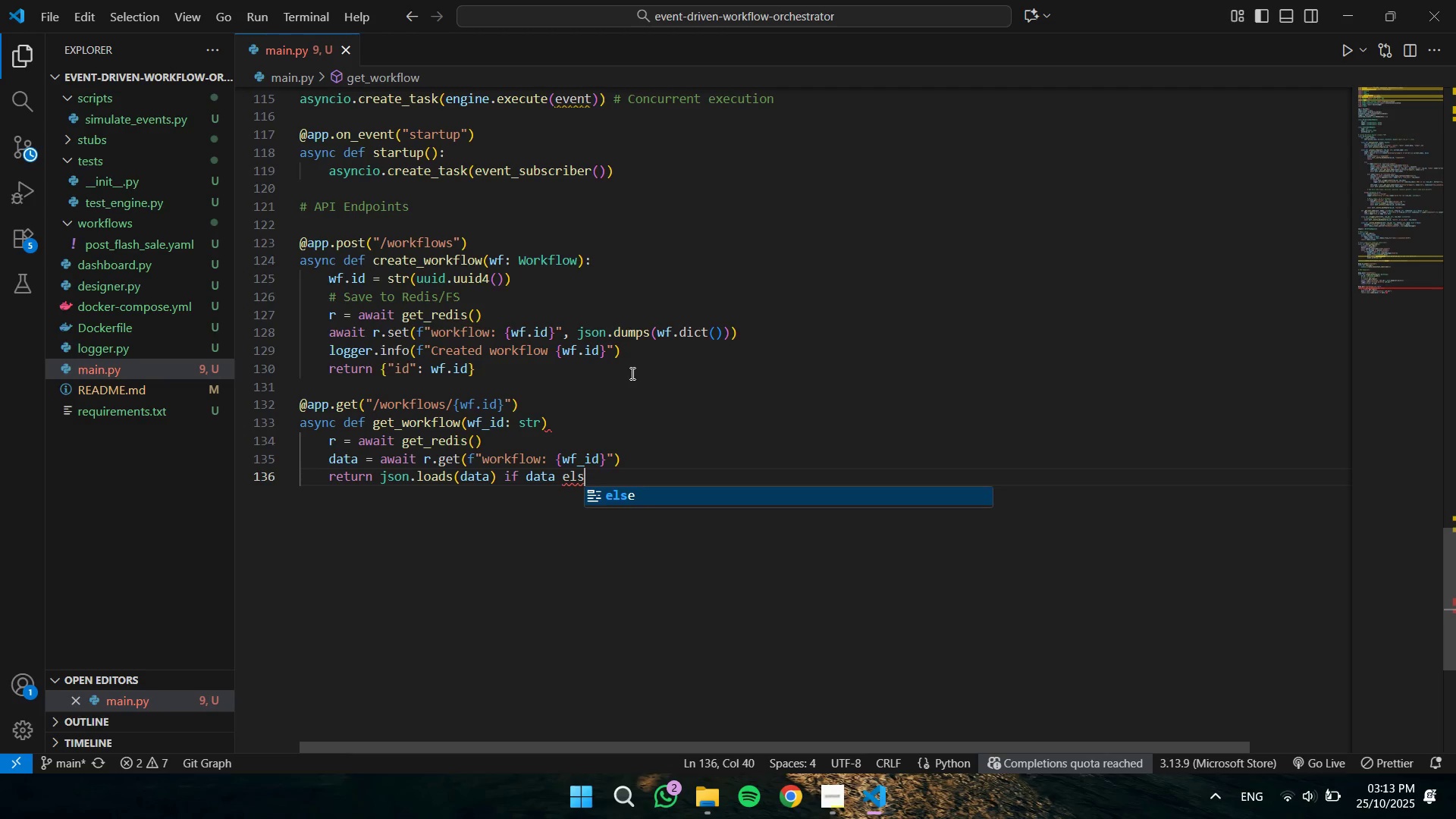 
key(Enter)
 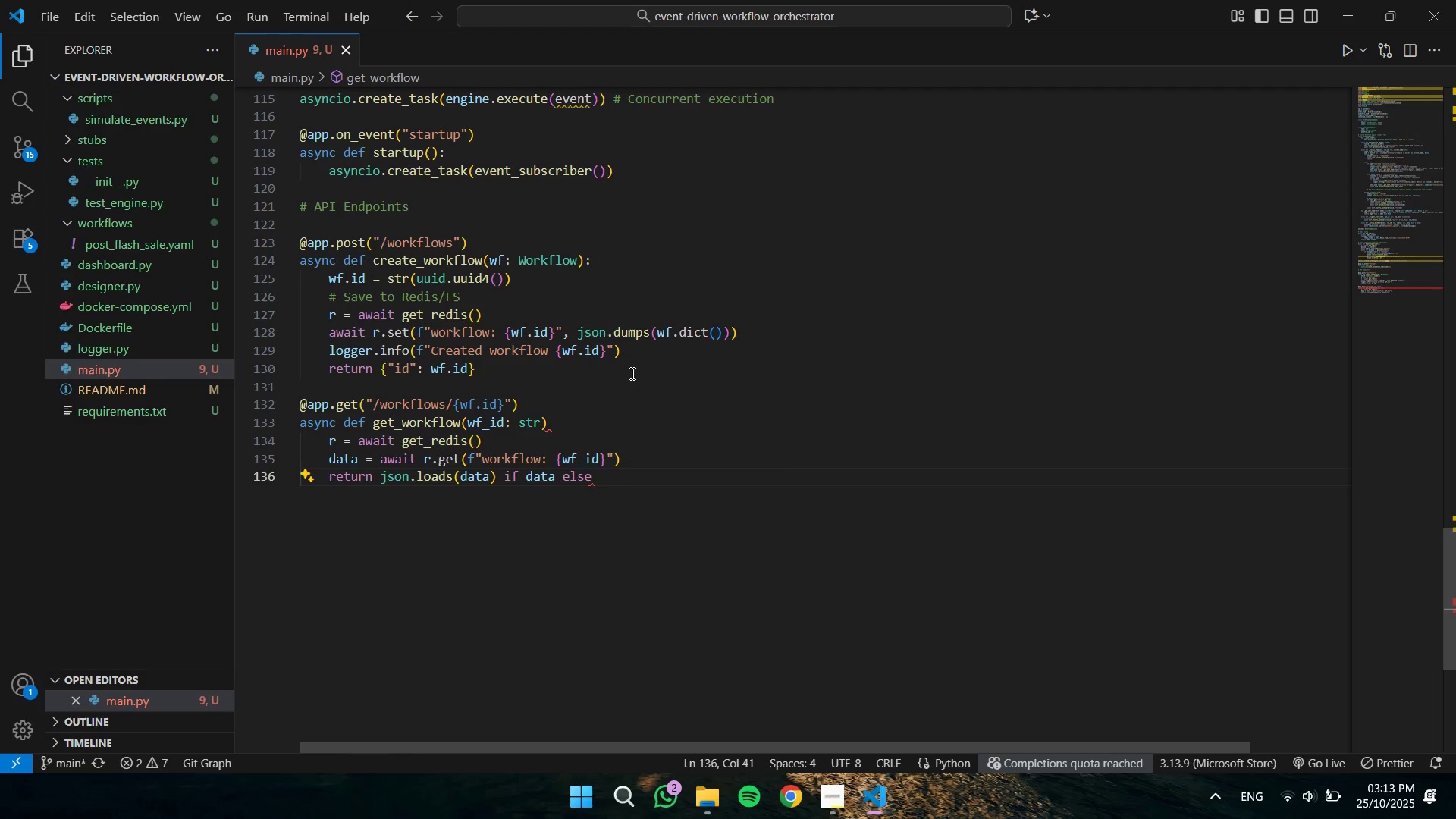 
type( {"error)
 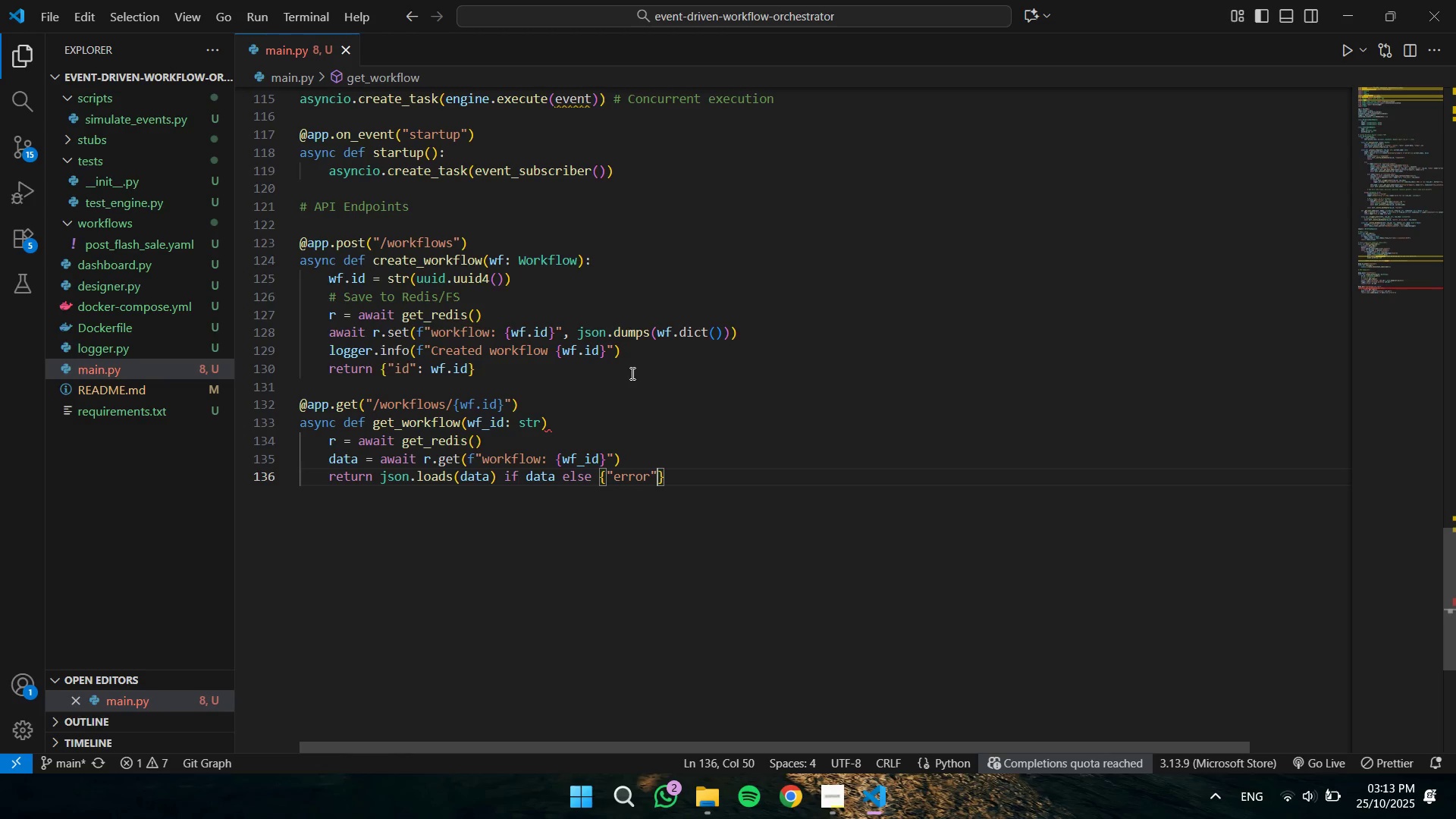 
 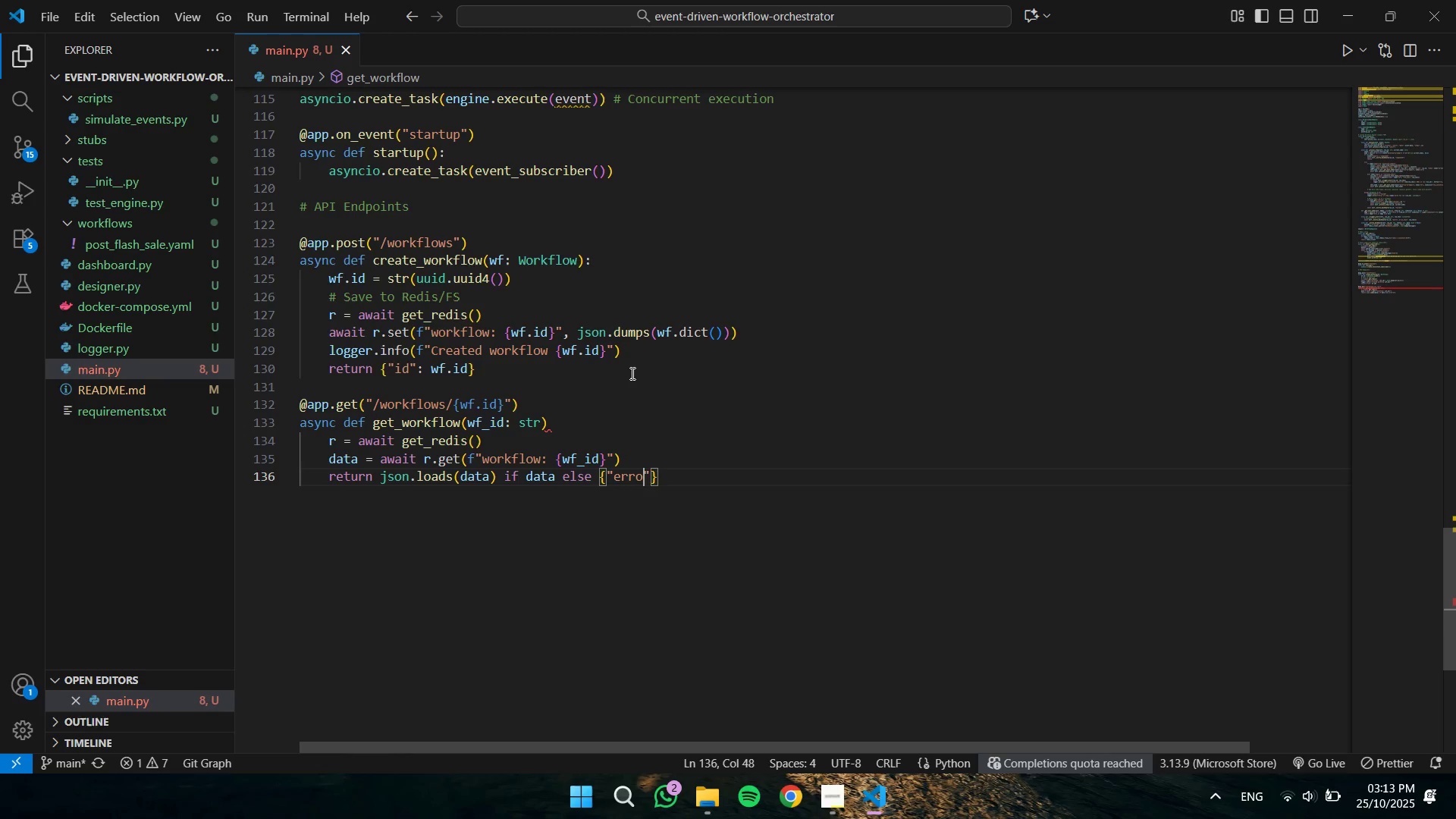 
key(ArrowRight)
 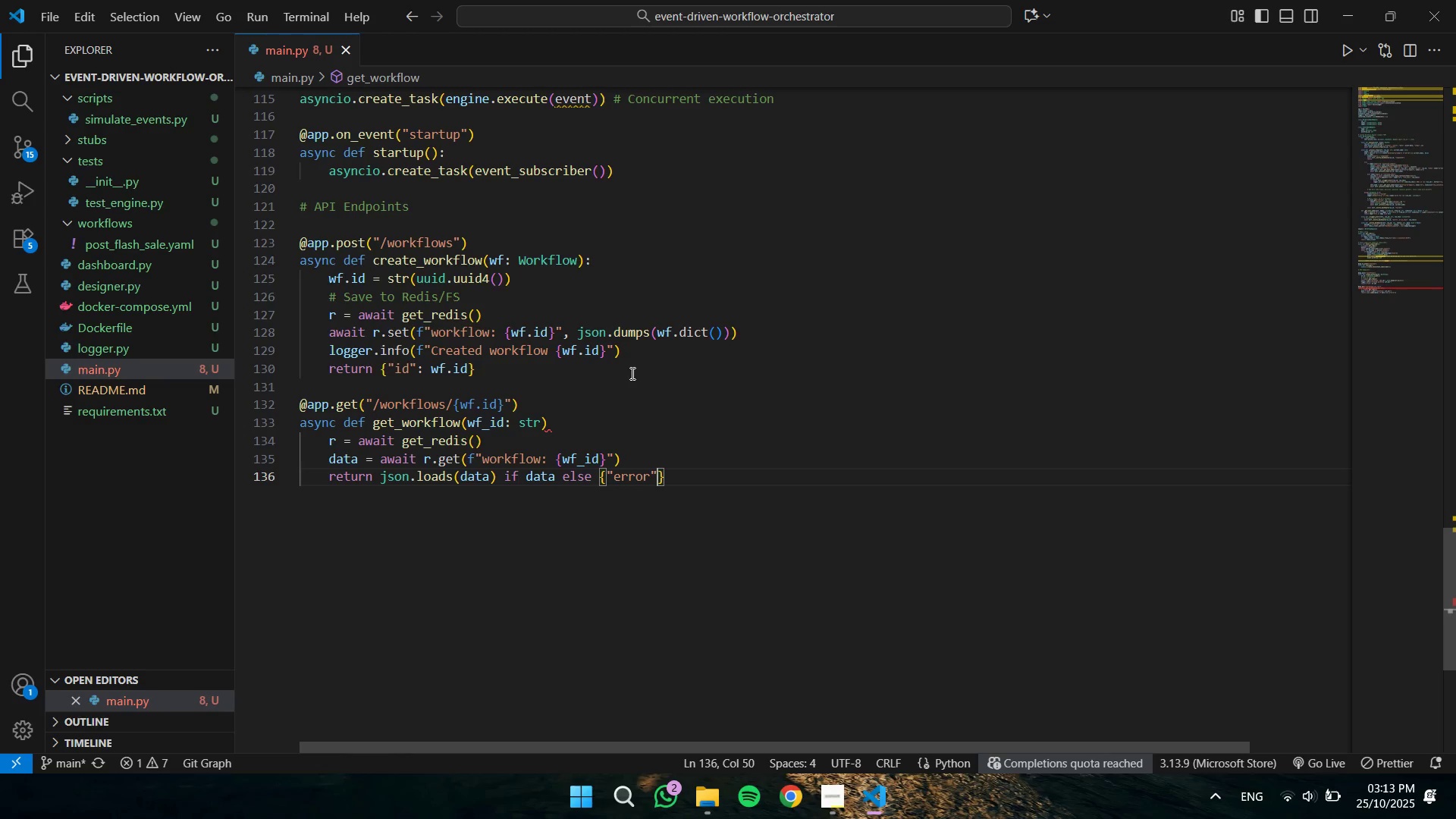 
type(: "Not found)
 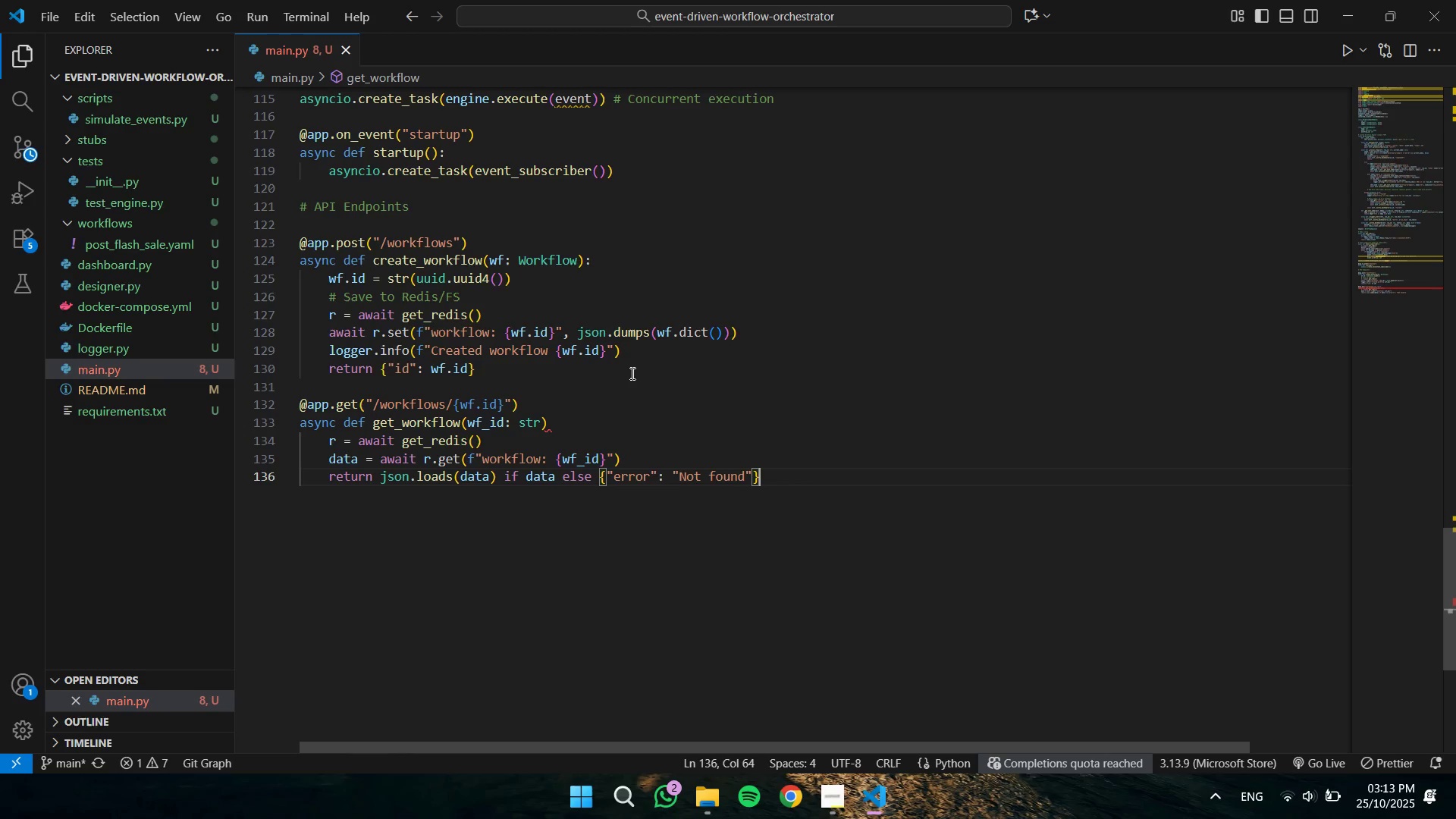 
 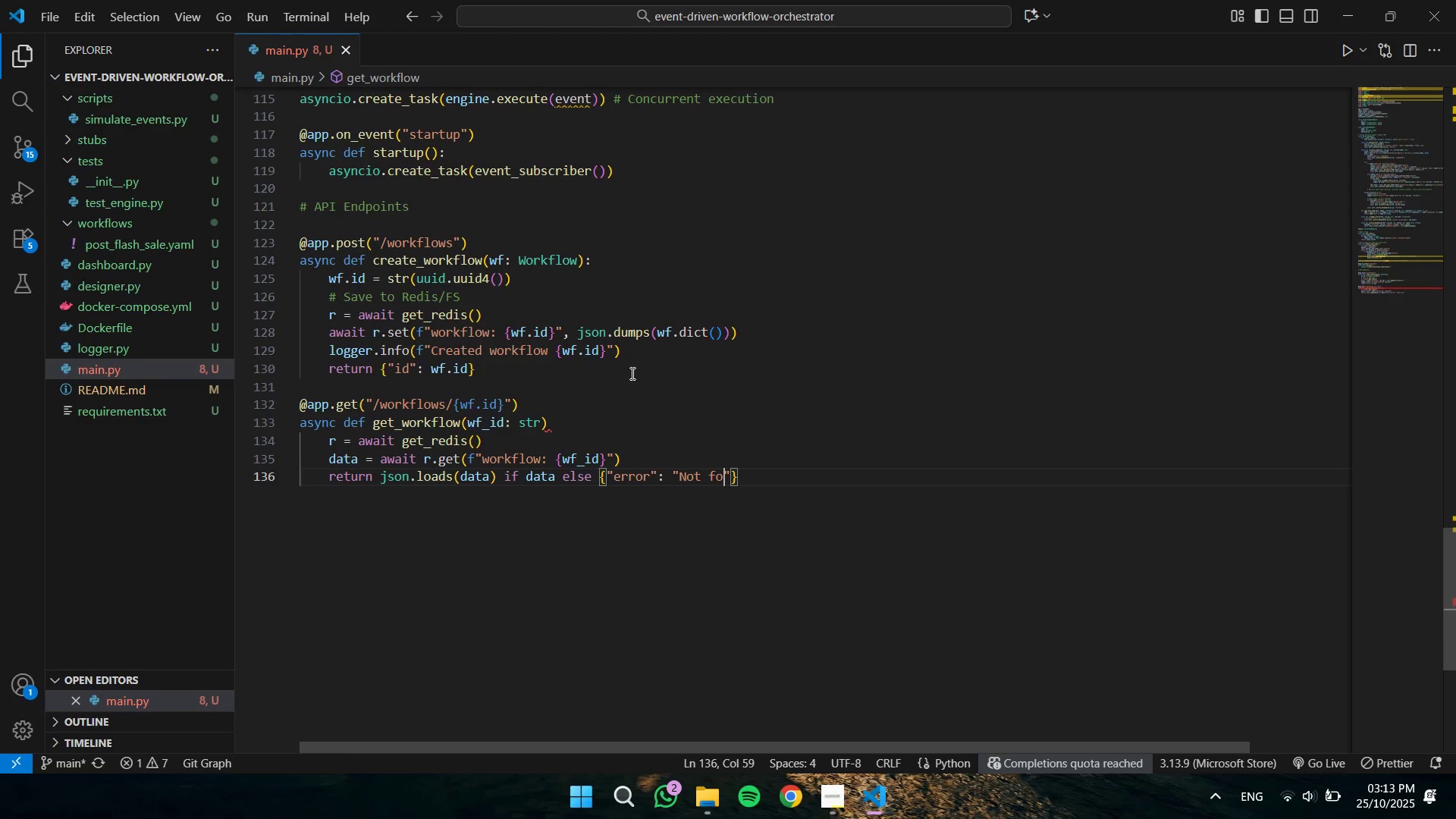 
key(ArrowRight)
 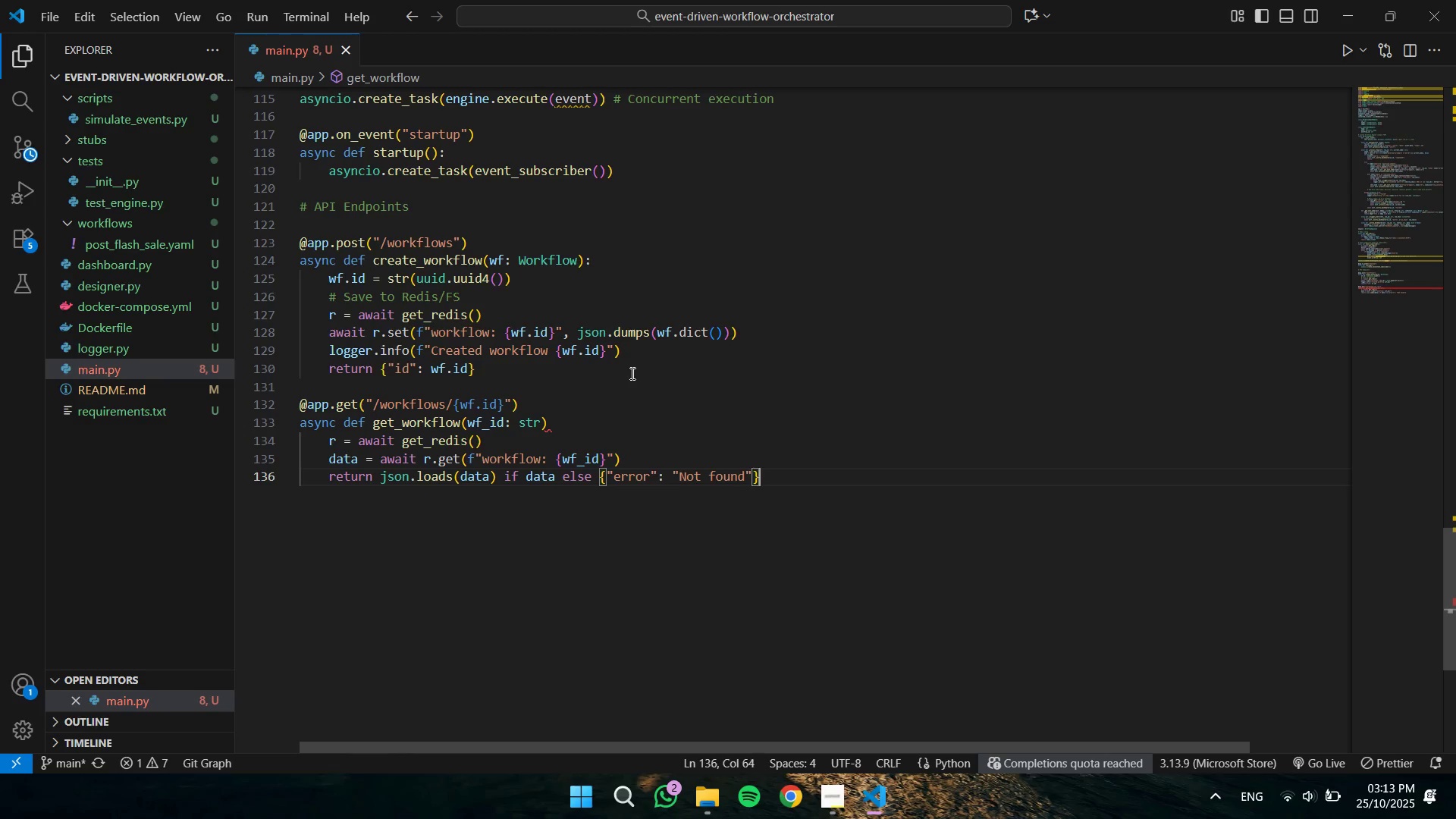 
key(ArrowRight)
 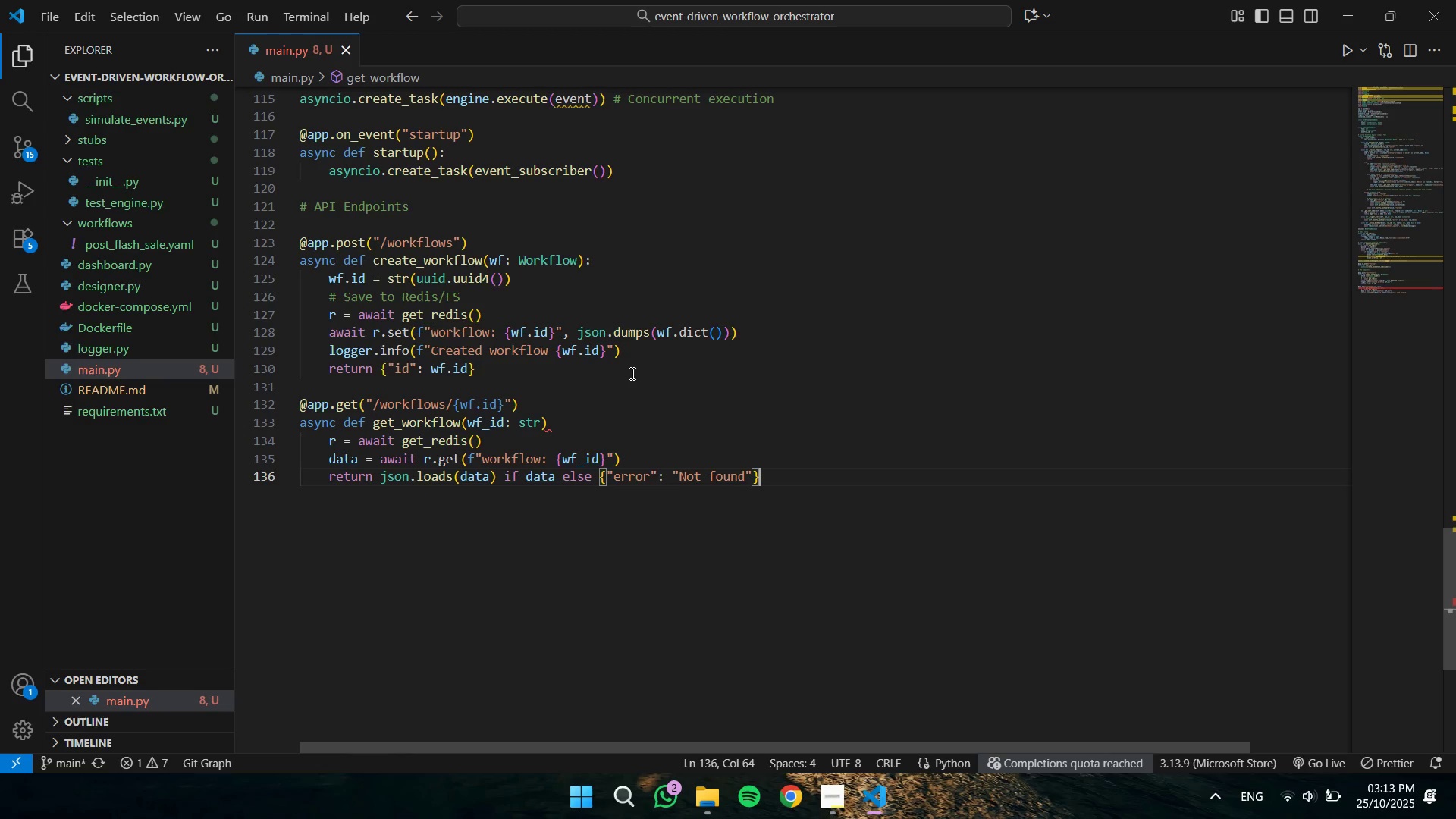 
wait(5.43)
 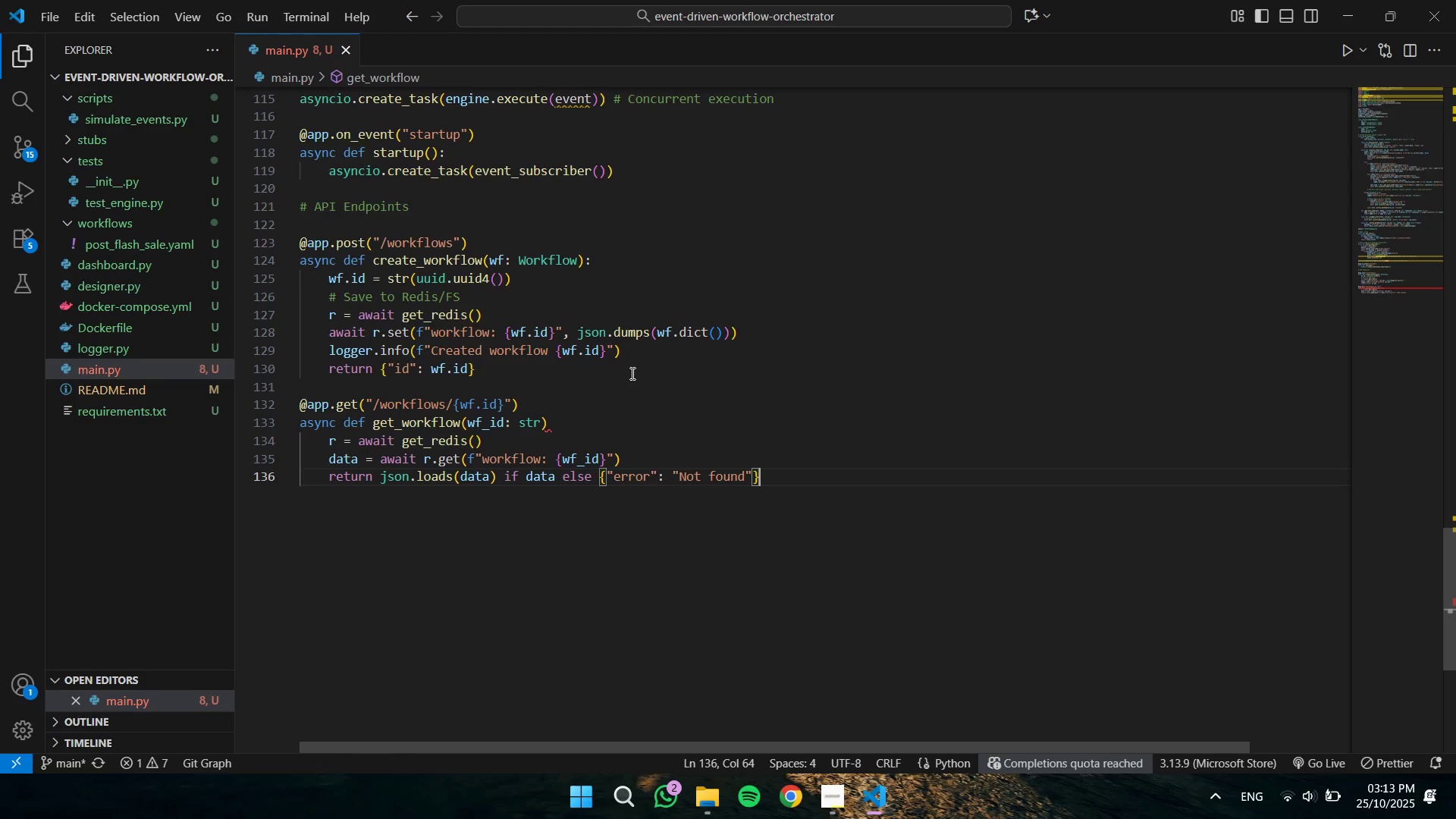 
key(Enter)
 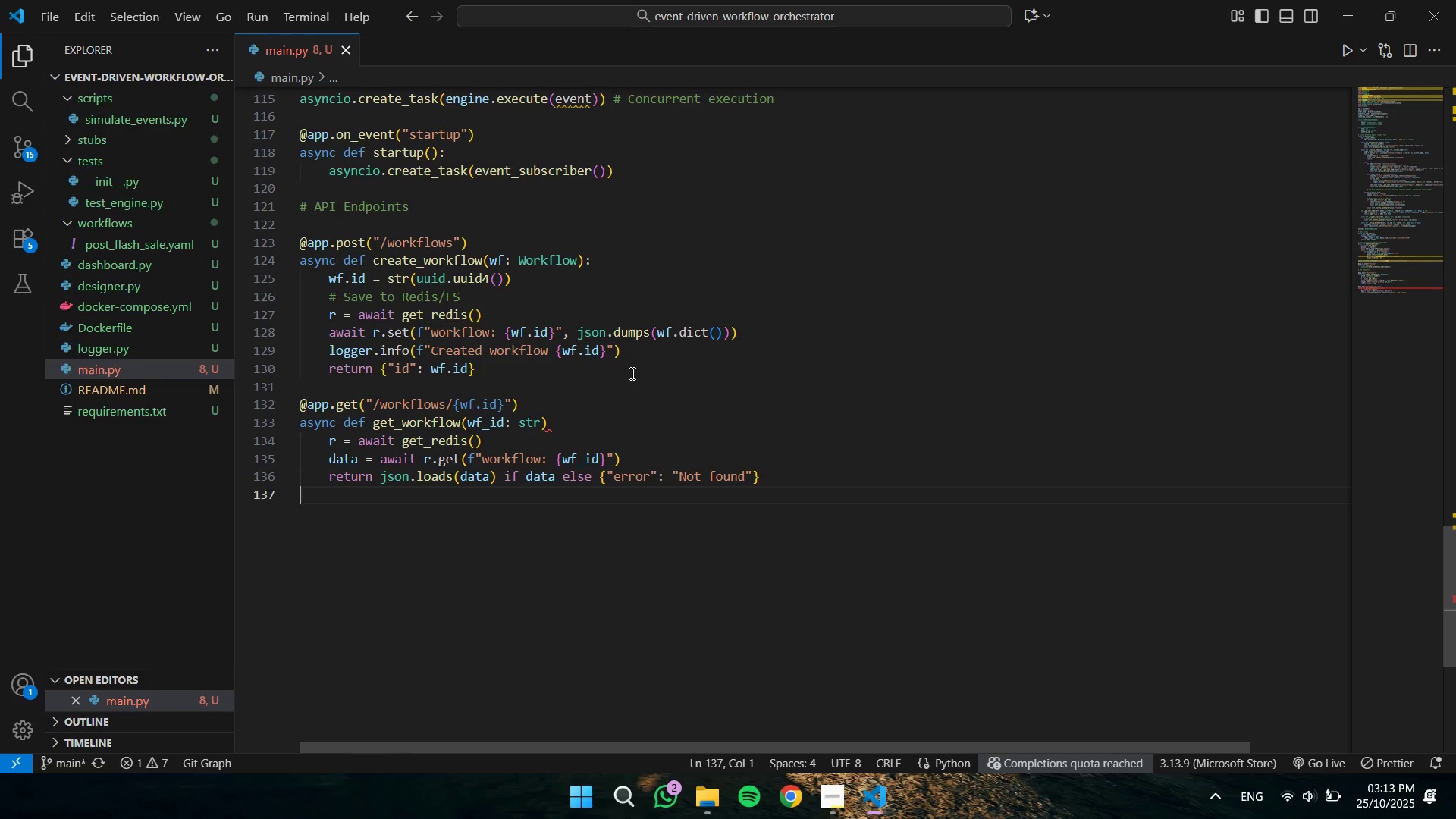 
key(Enter)
 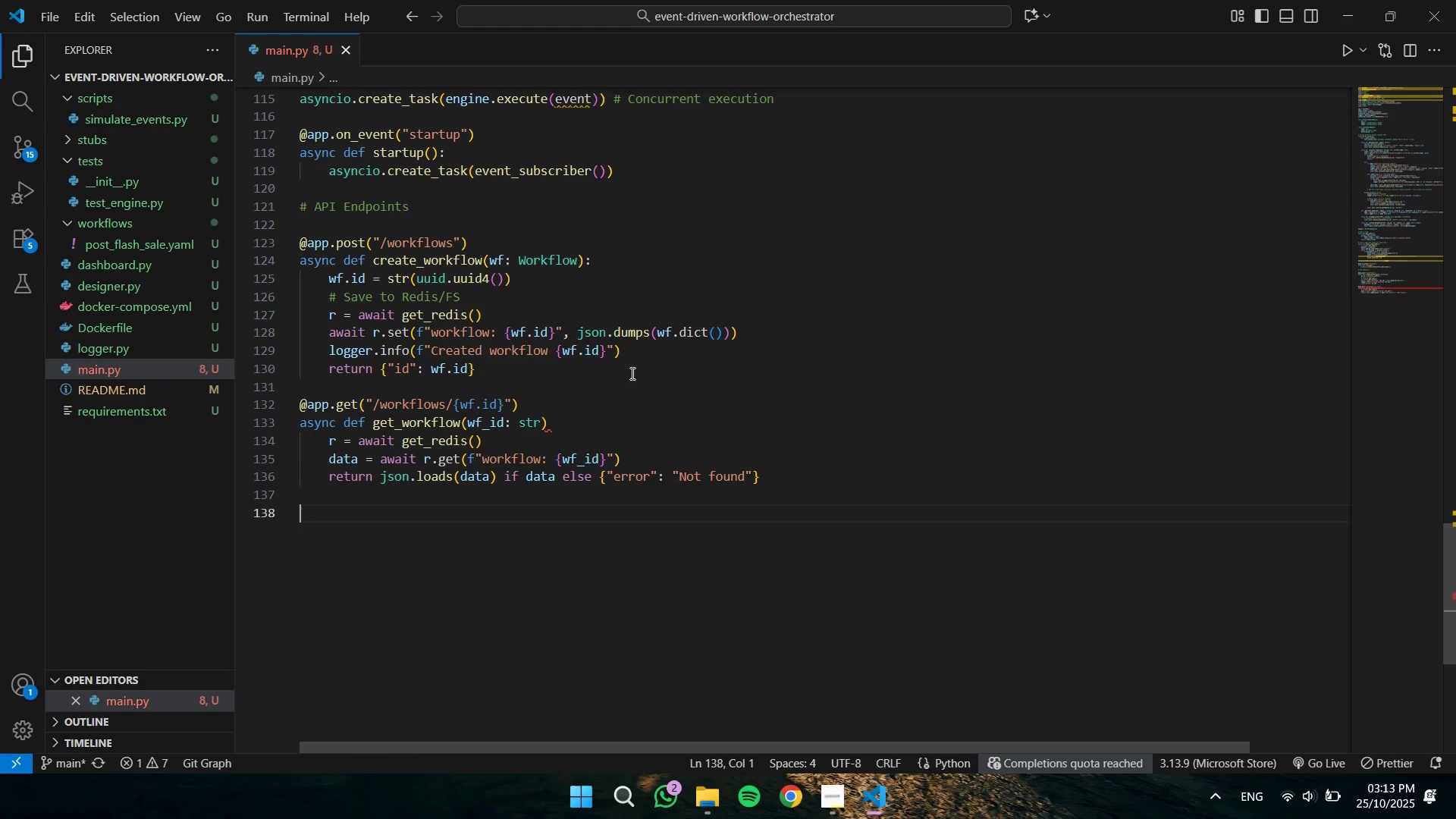 
type(#W)
key(Backspace)
type( Websocket for Real-Time)
 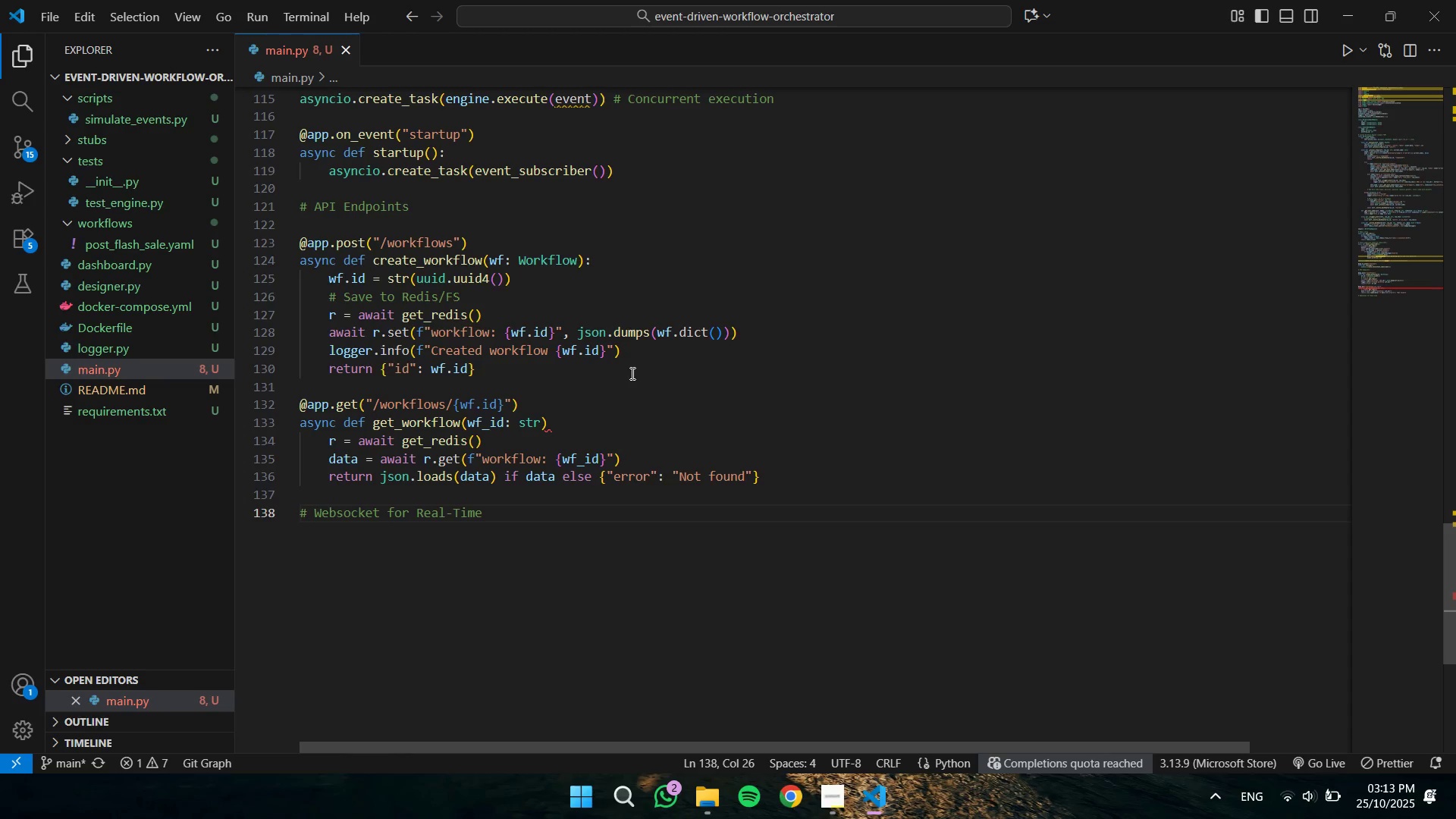 
key(Enter)
 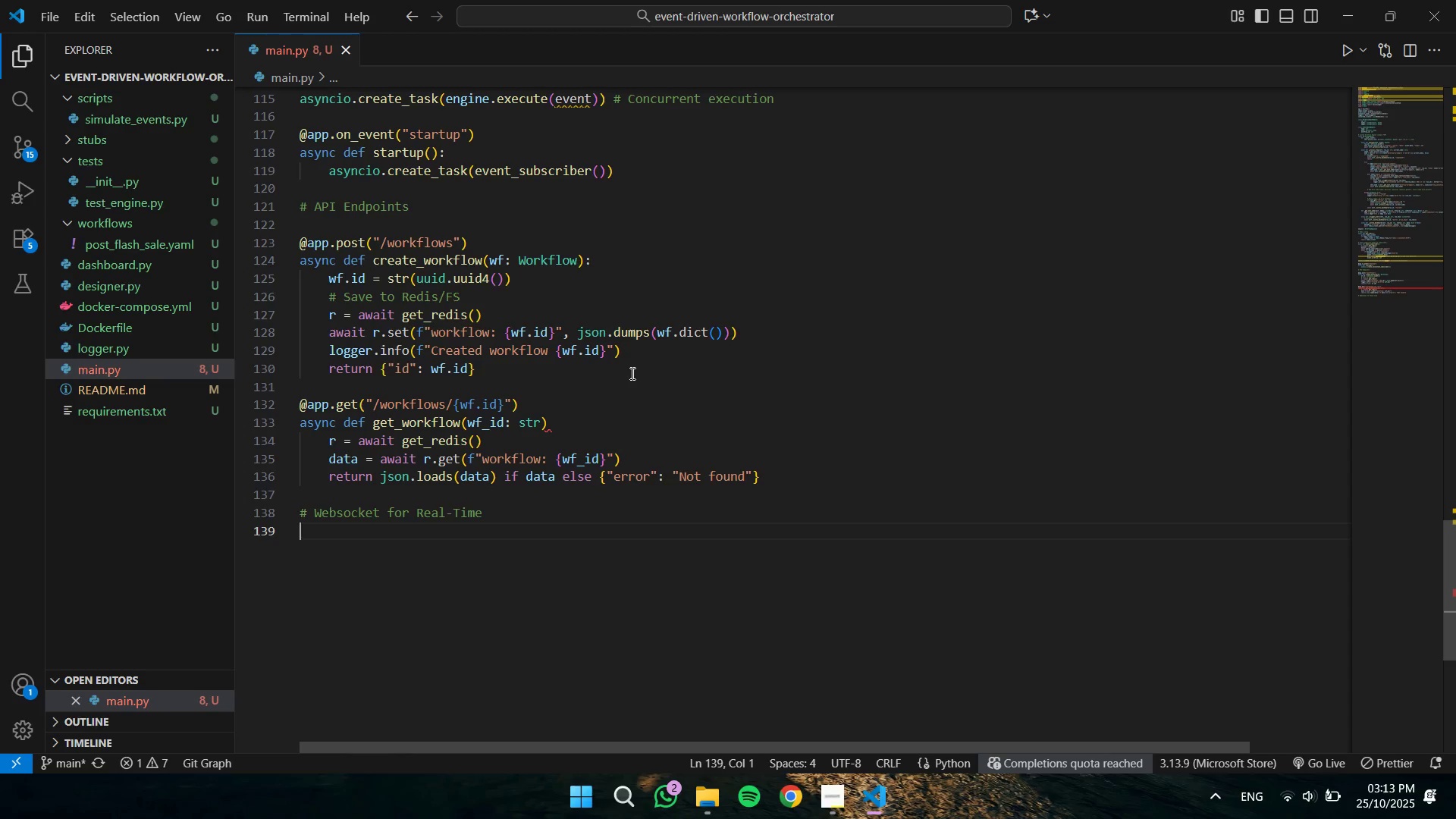 
type(@app.websocket("/ws/dashboard)
 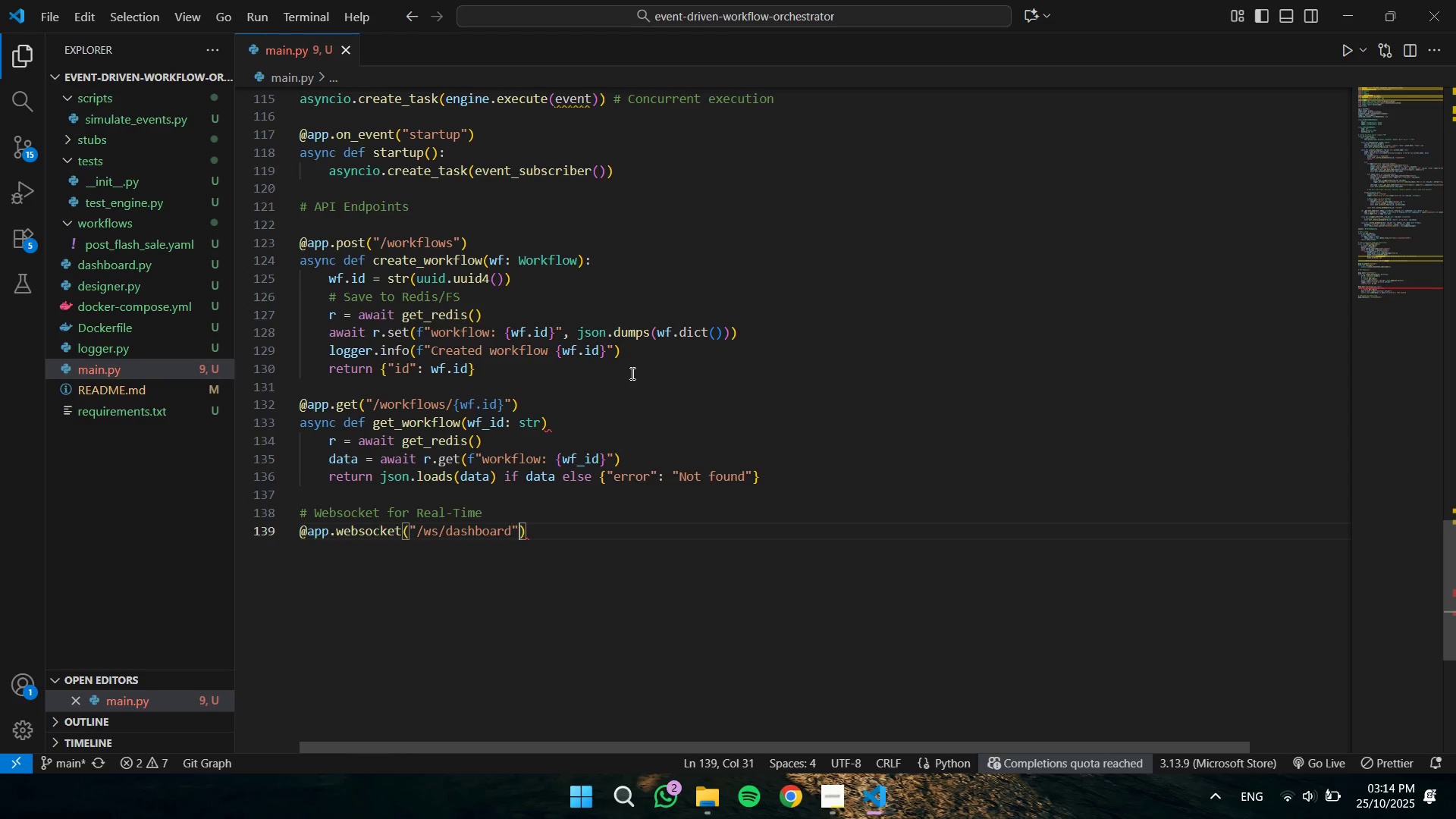 
 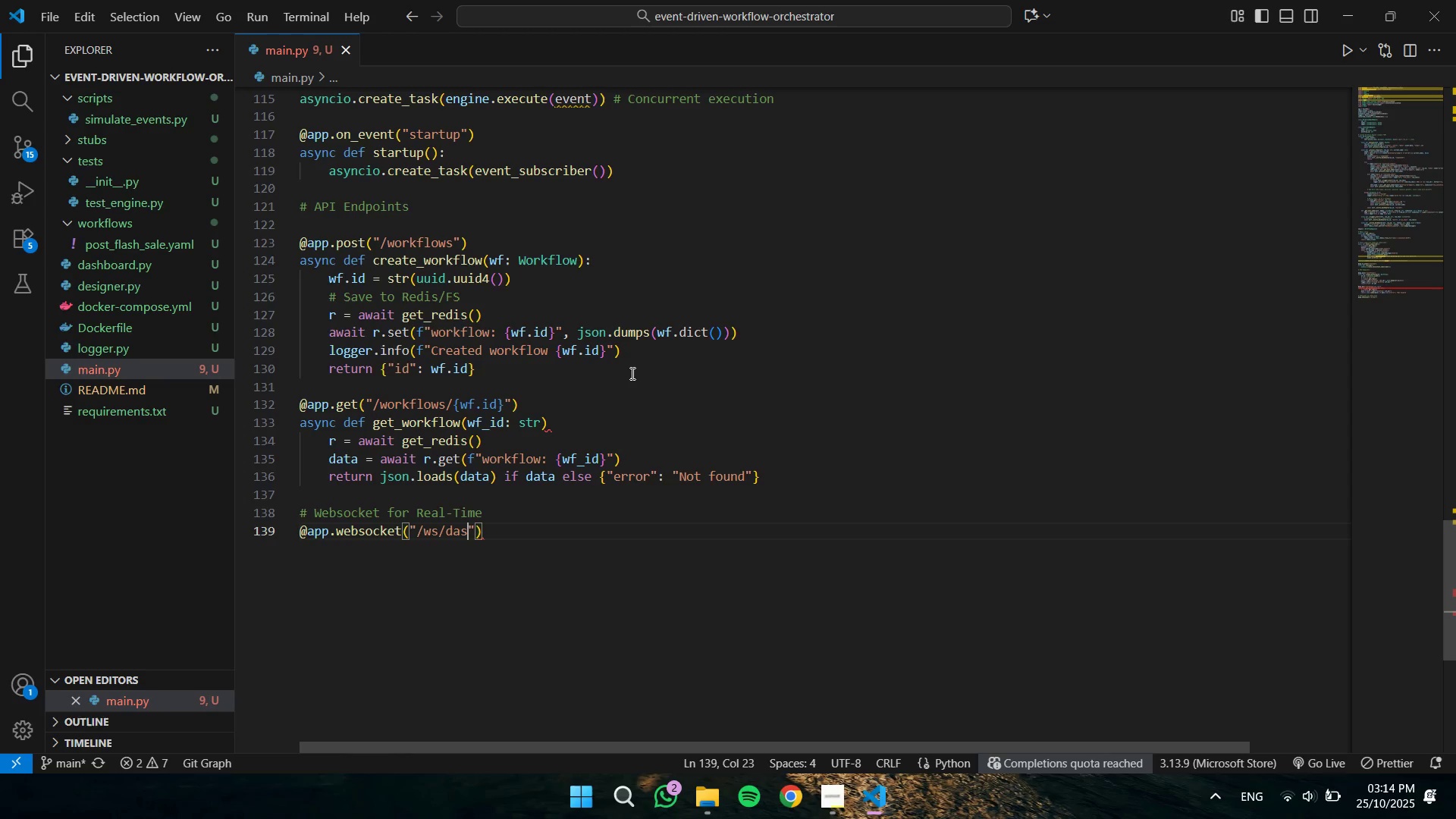 
key(ArrowRight)
 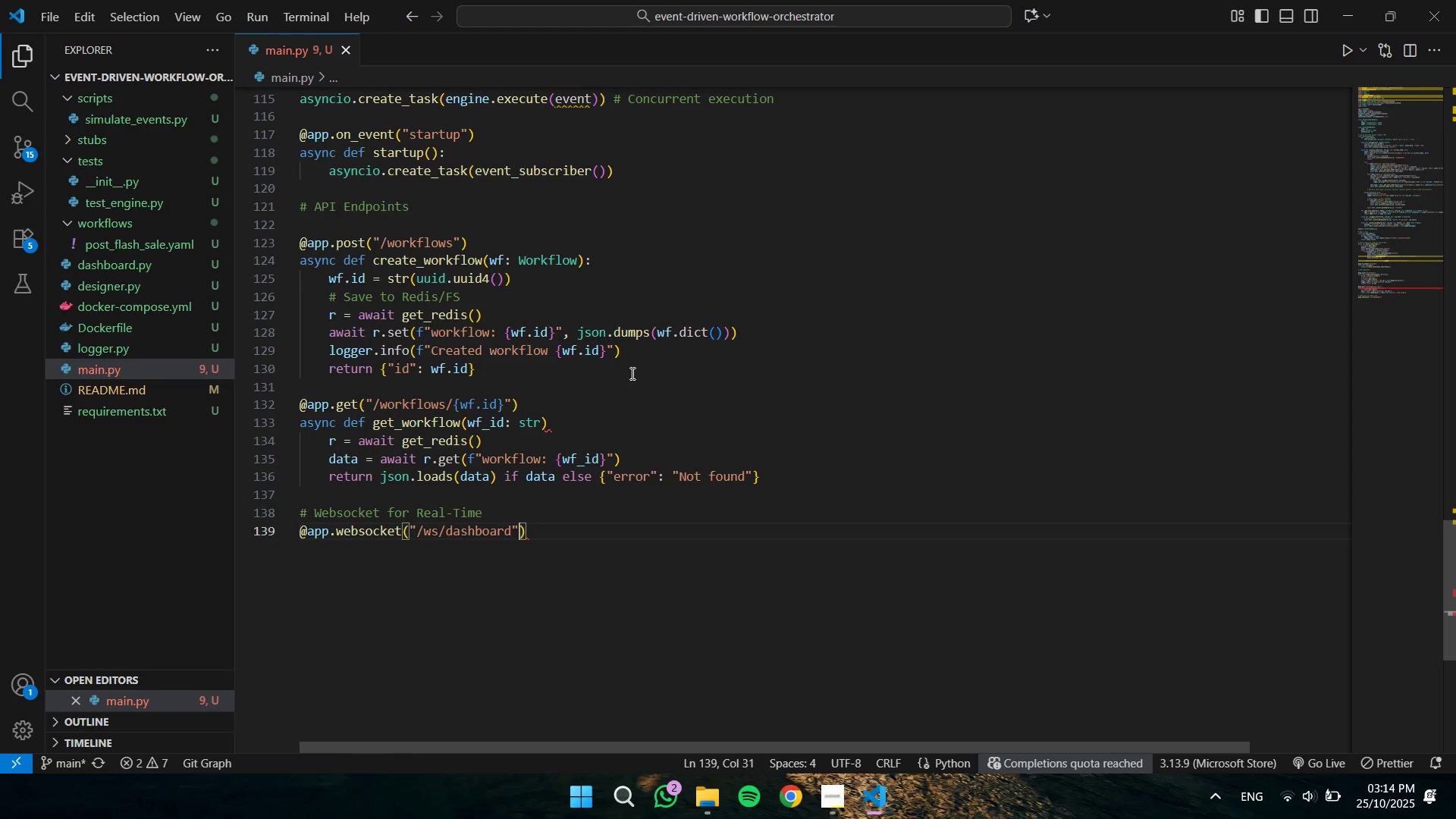 
key(ArrowRight)
 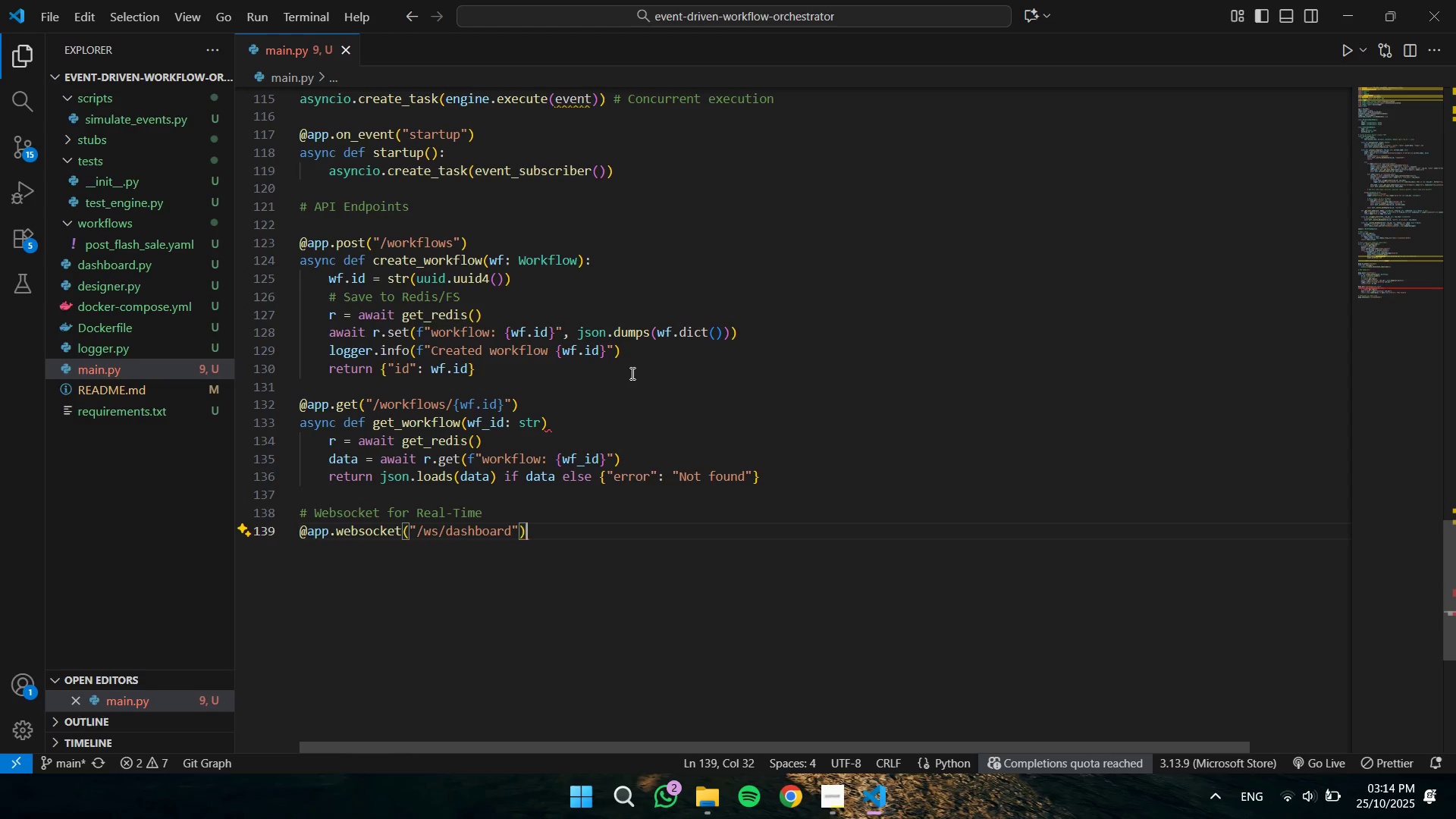 
key(Enter)
 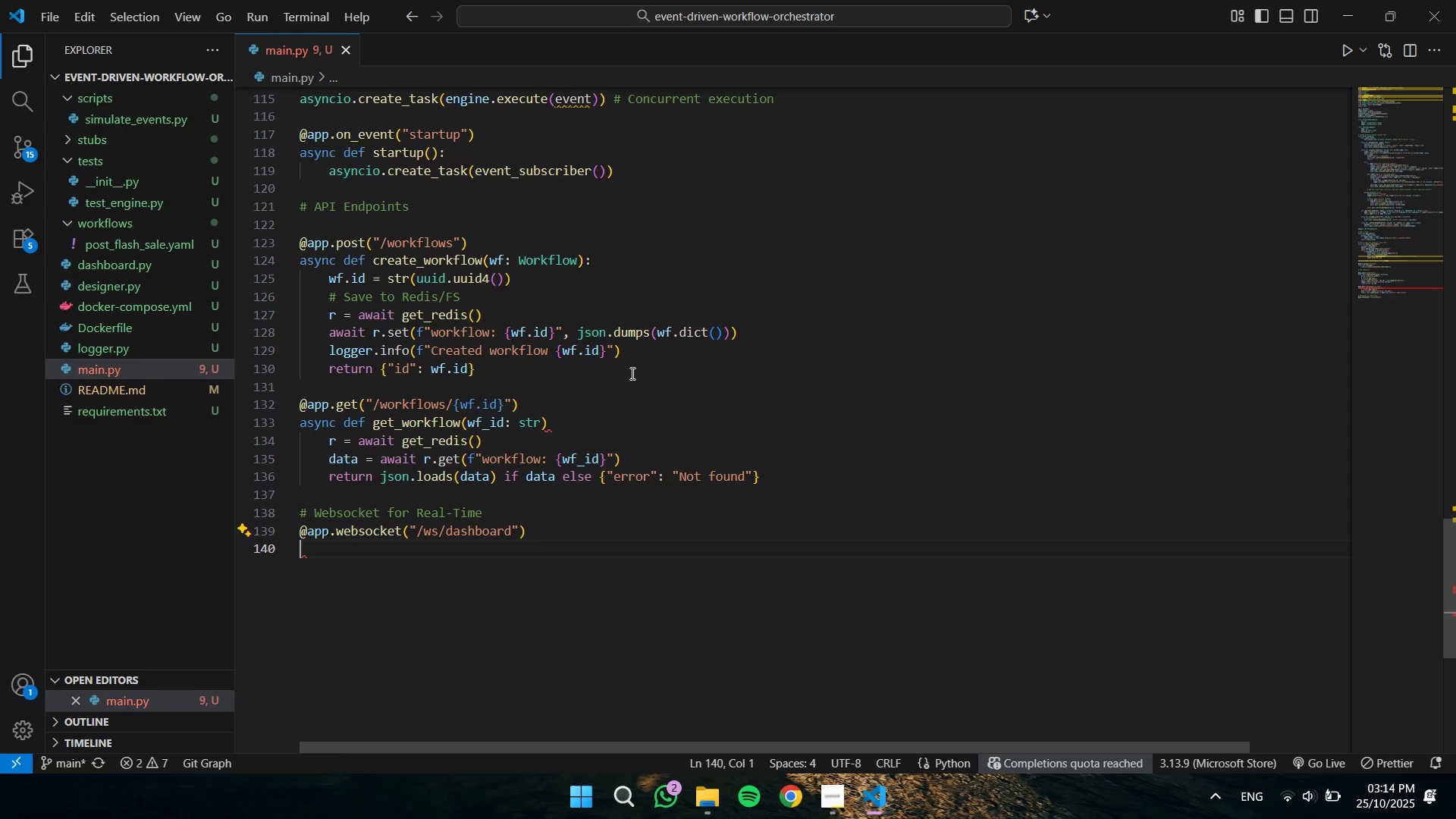 
type(async def websocket_endpoint(websocket: Web)
 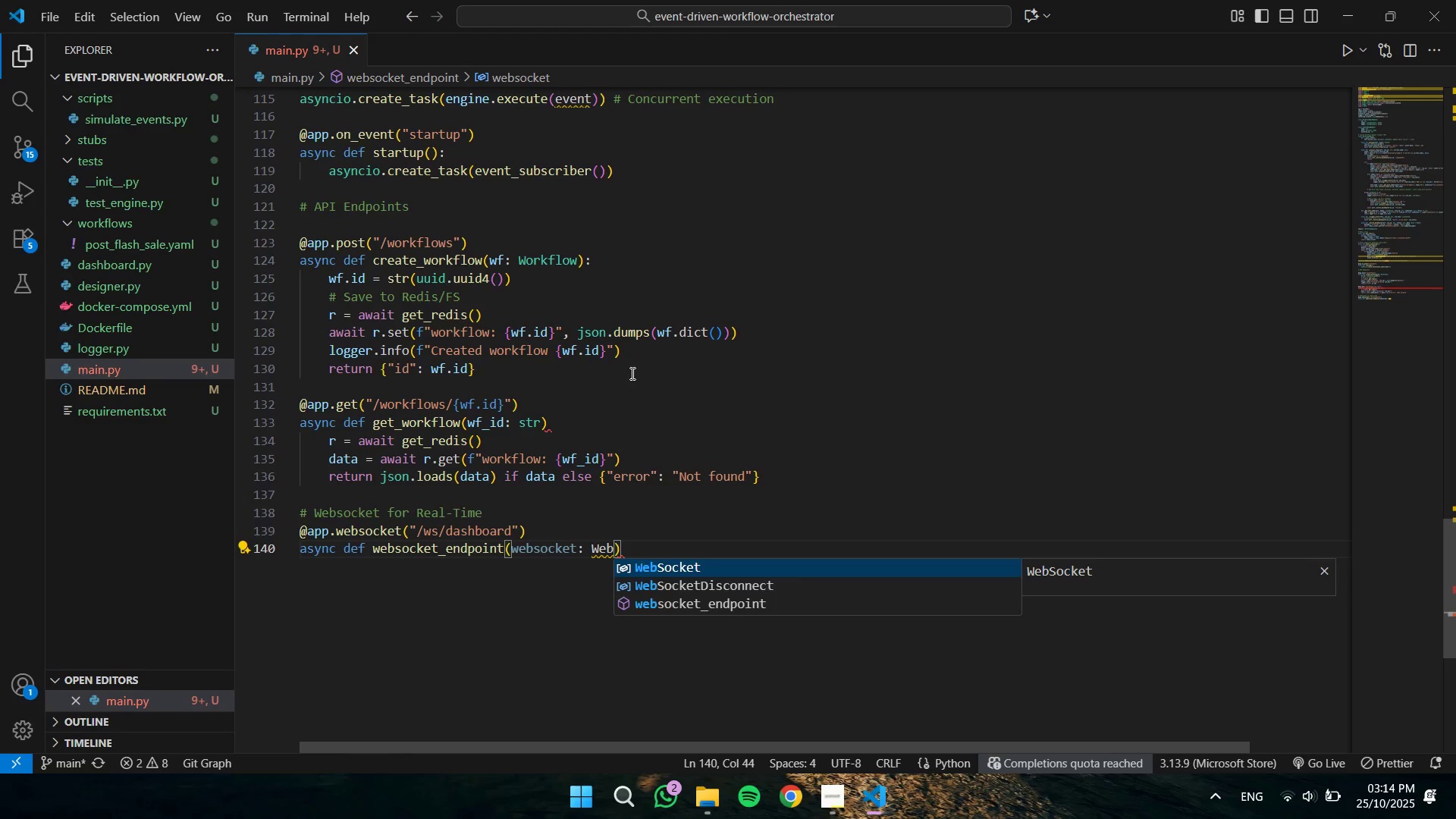 
 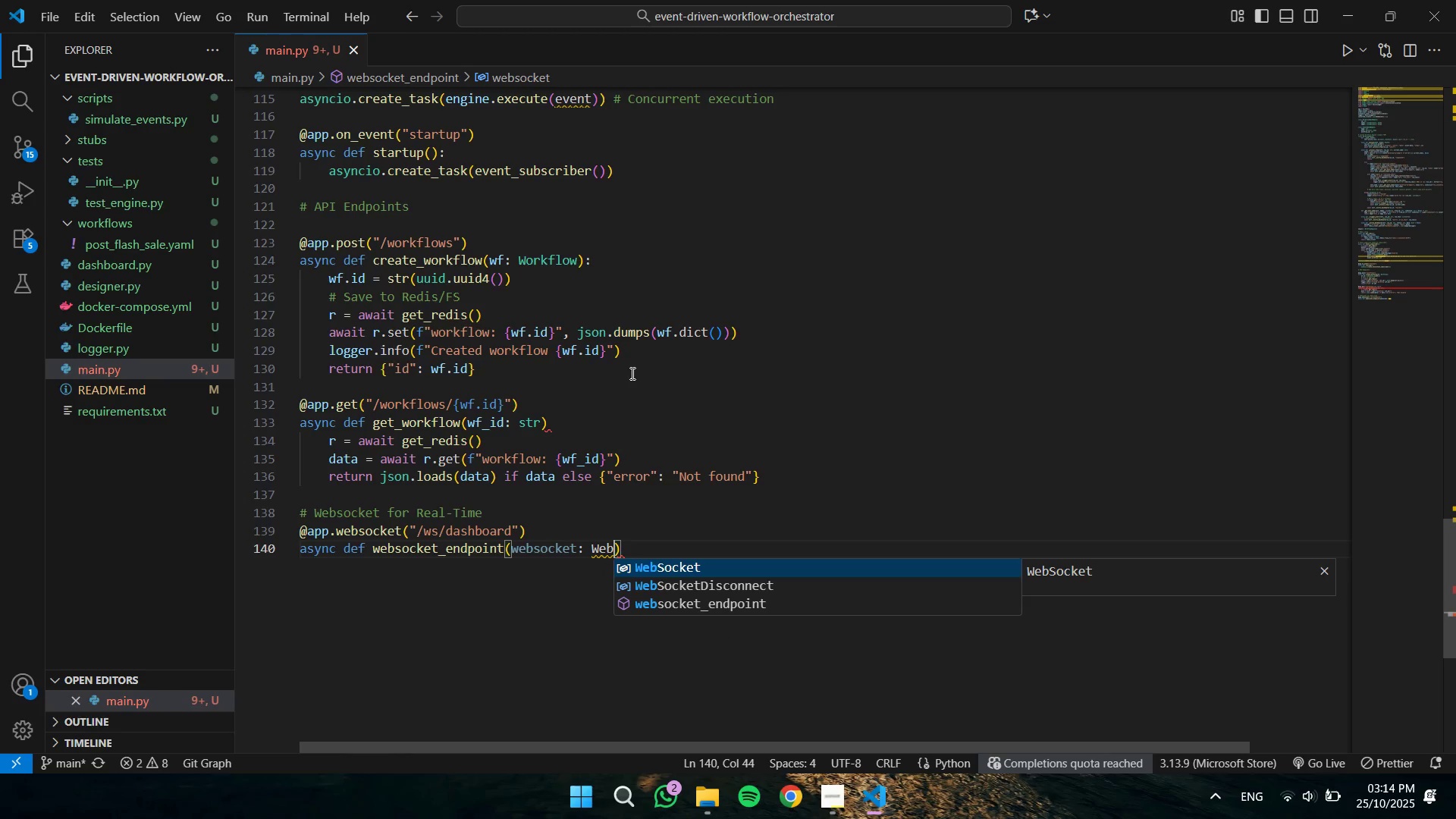 
key(Enter)
 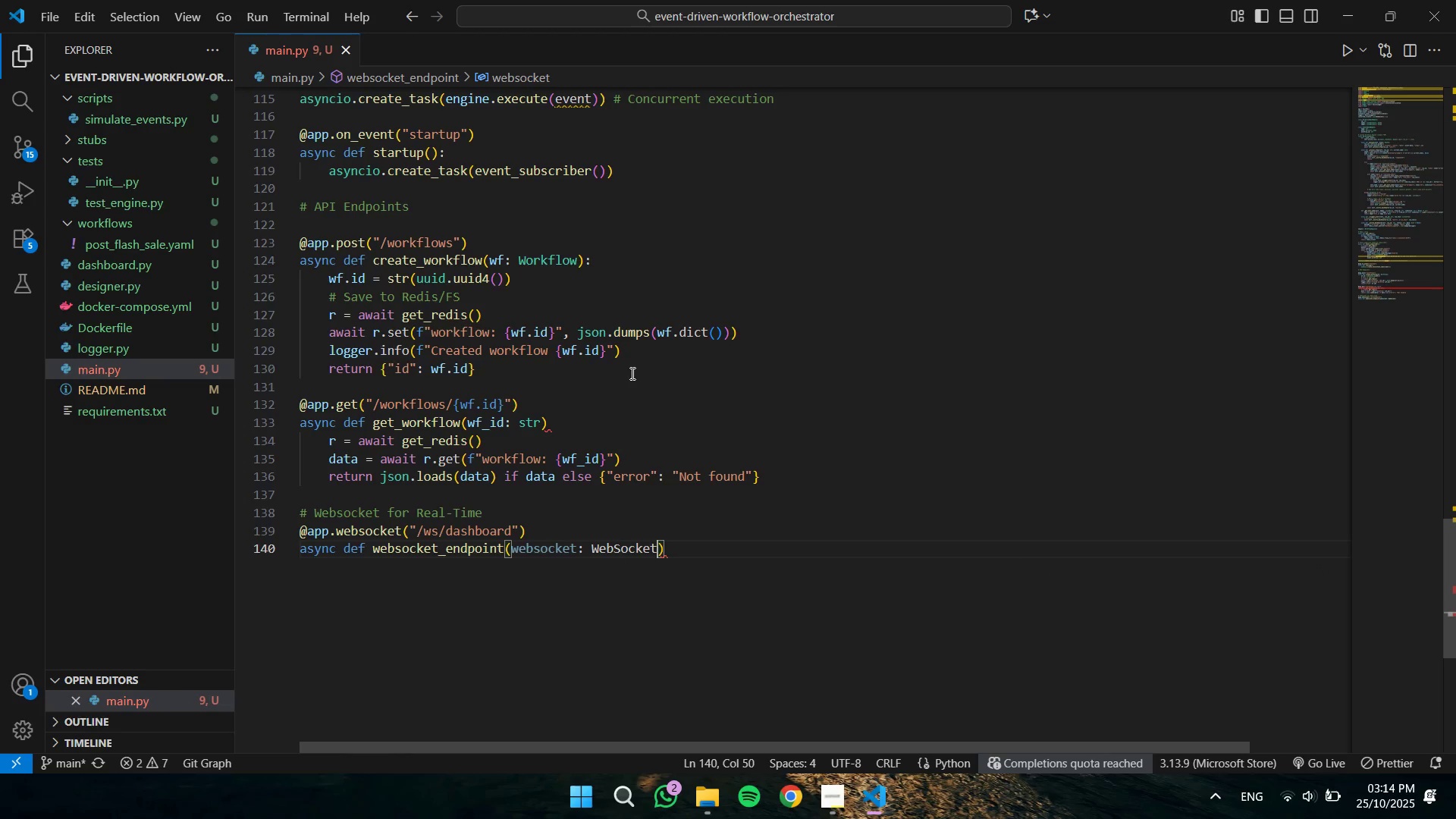 
key(ArrowRight)
 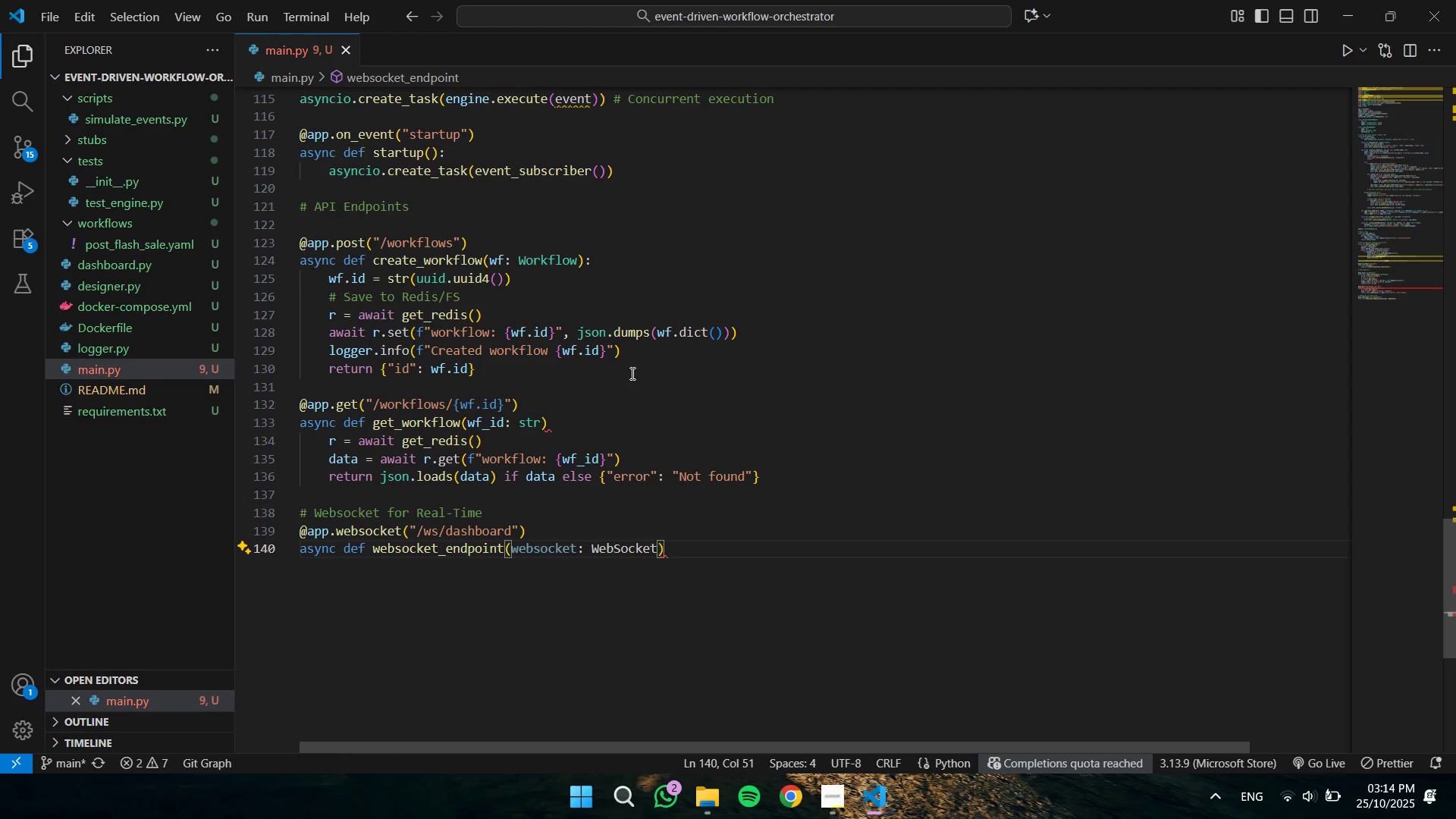 
key(Shift+Semicolon)
 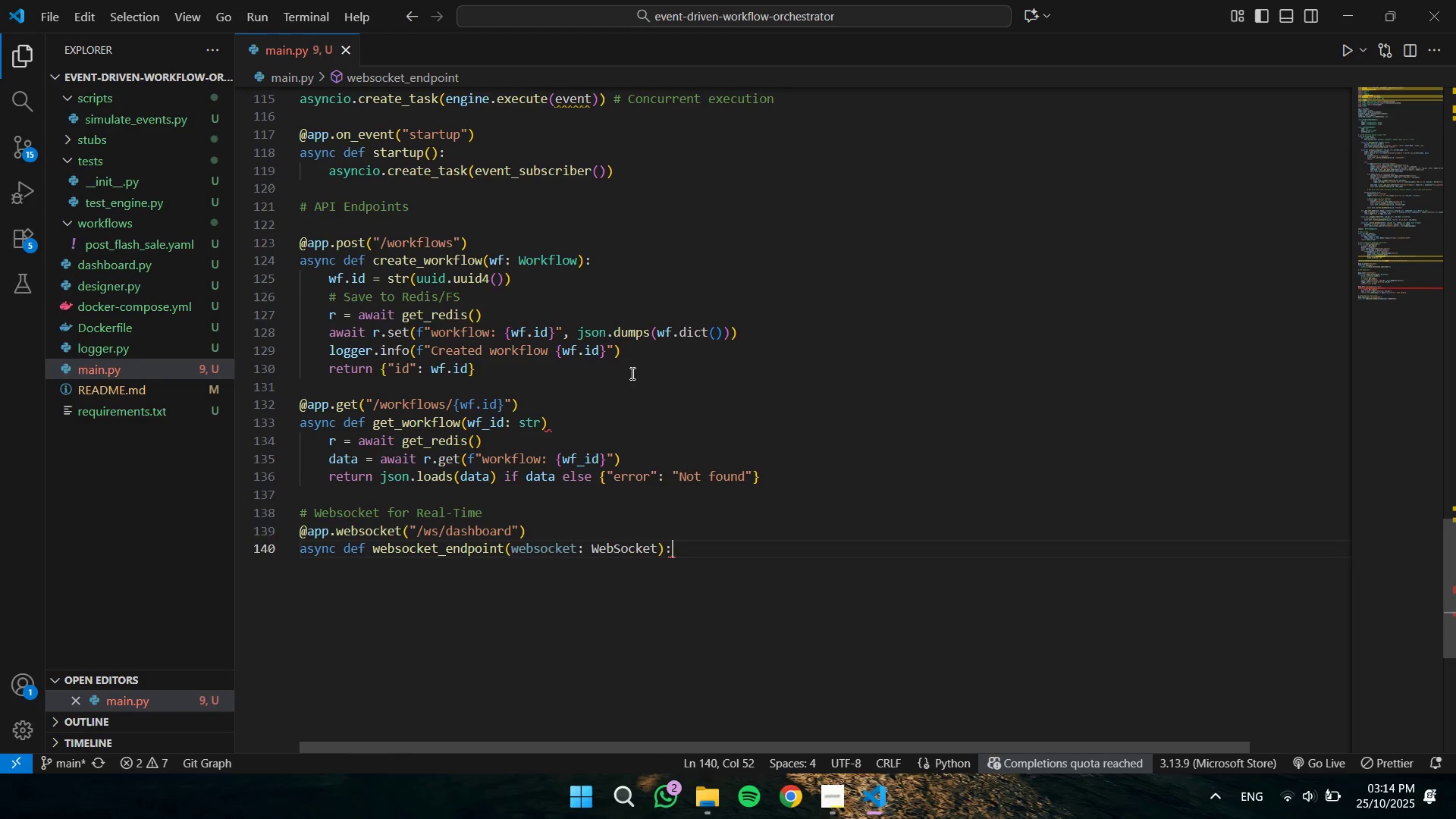 
key(Enter)
 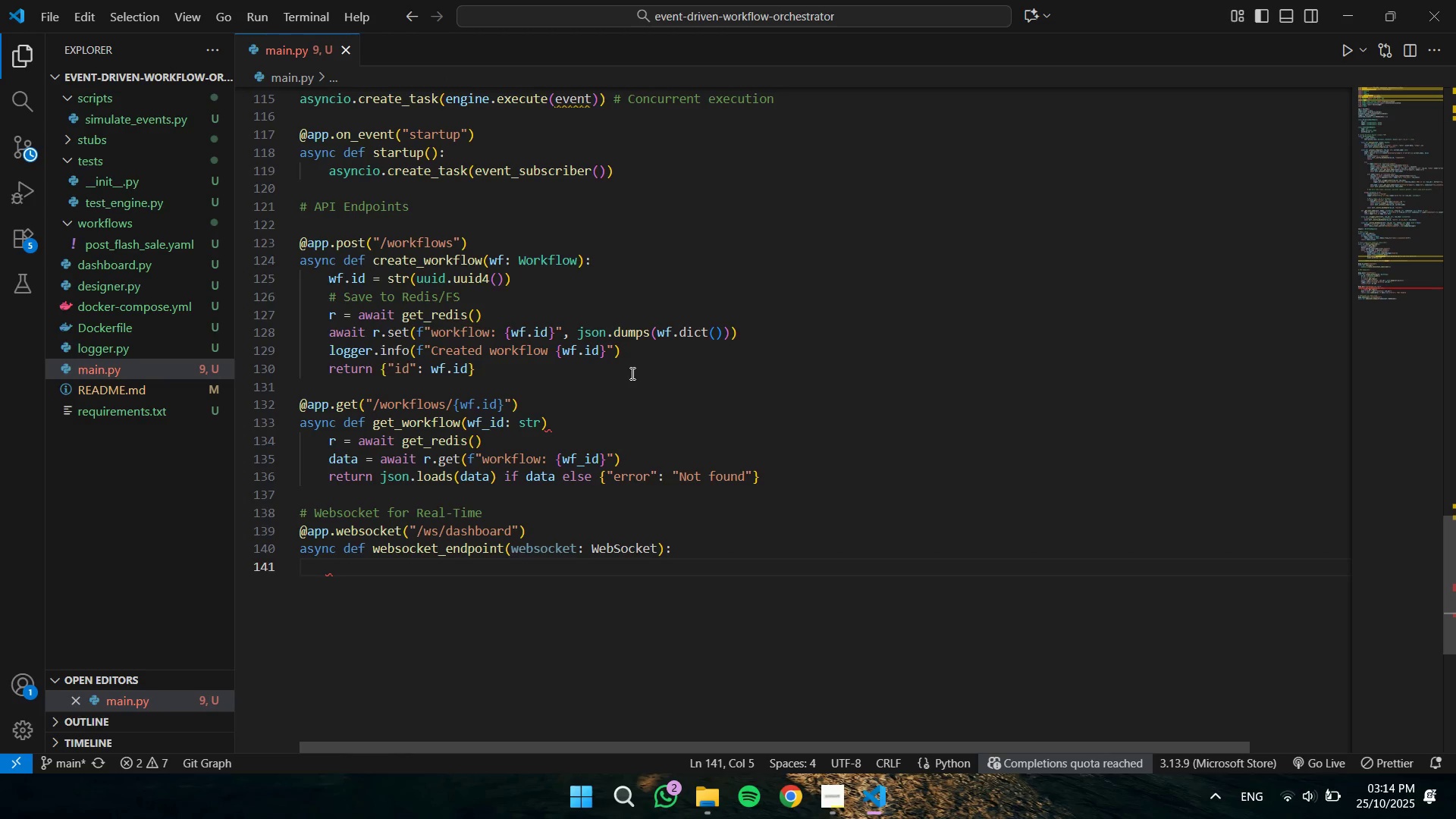 
type(awai)
 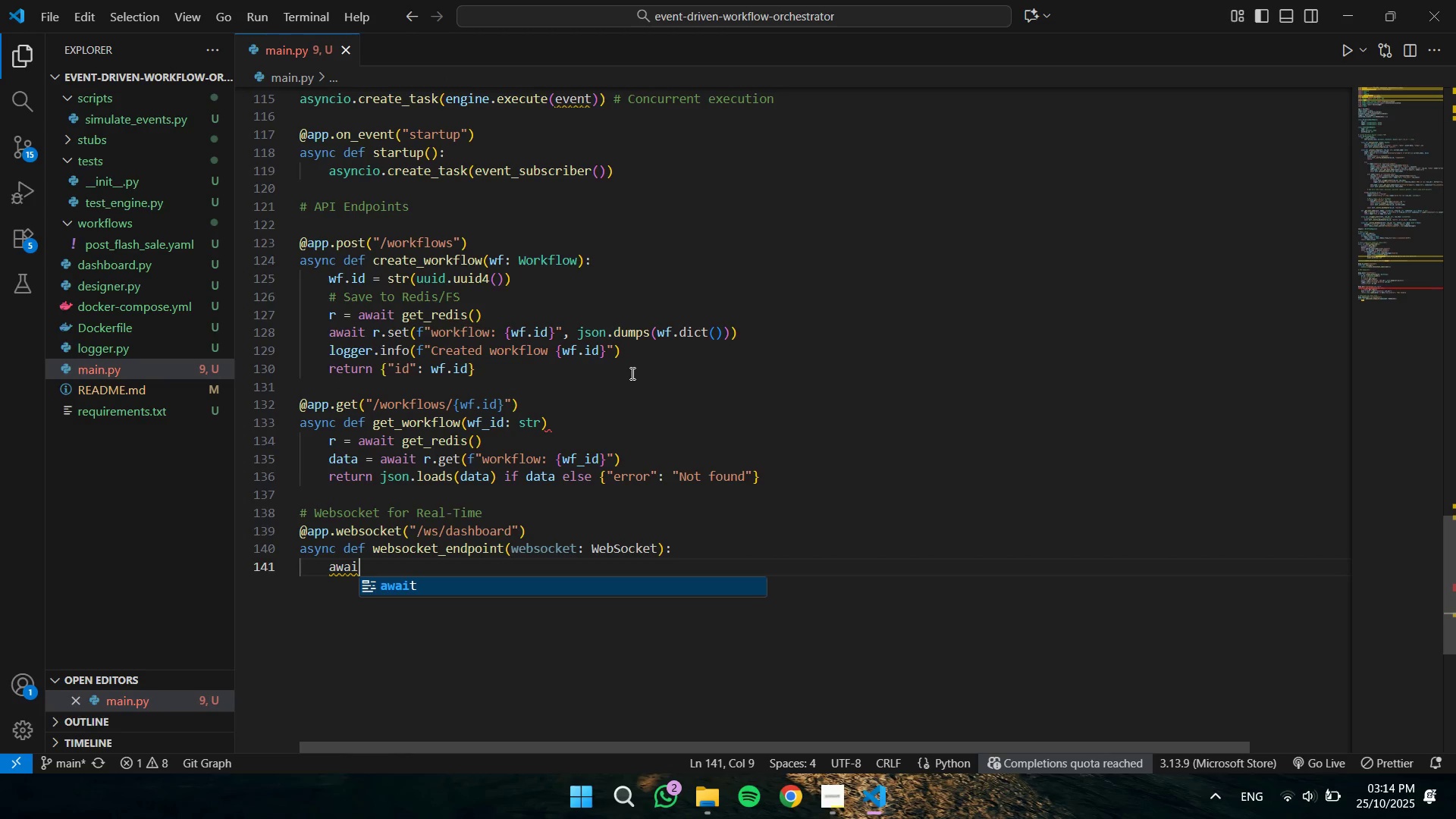 
key(Enter)
 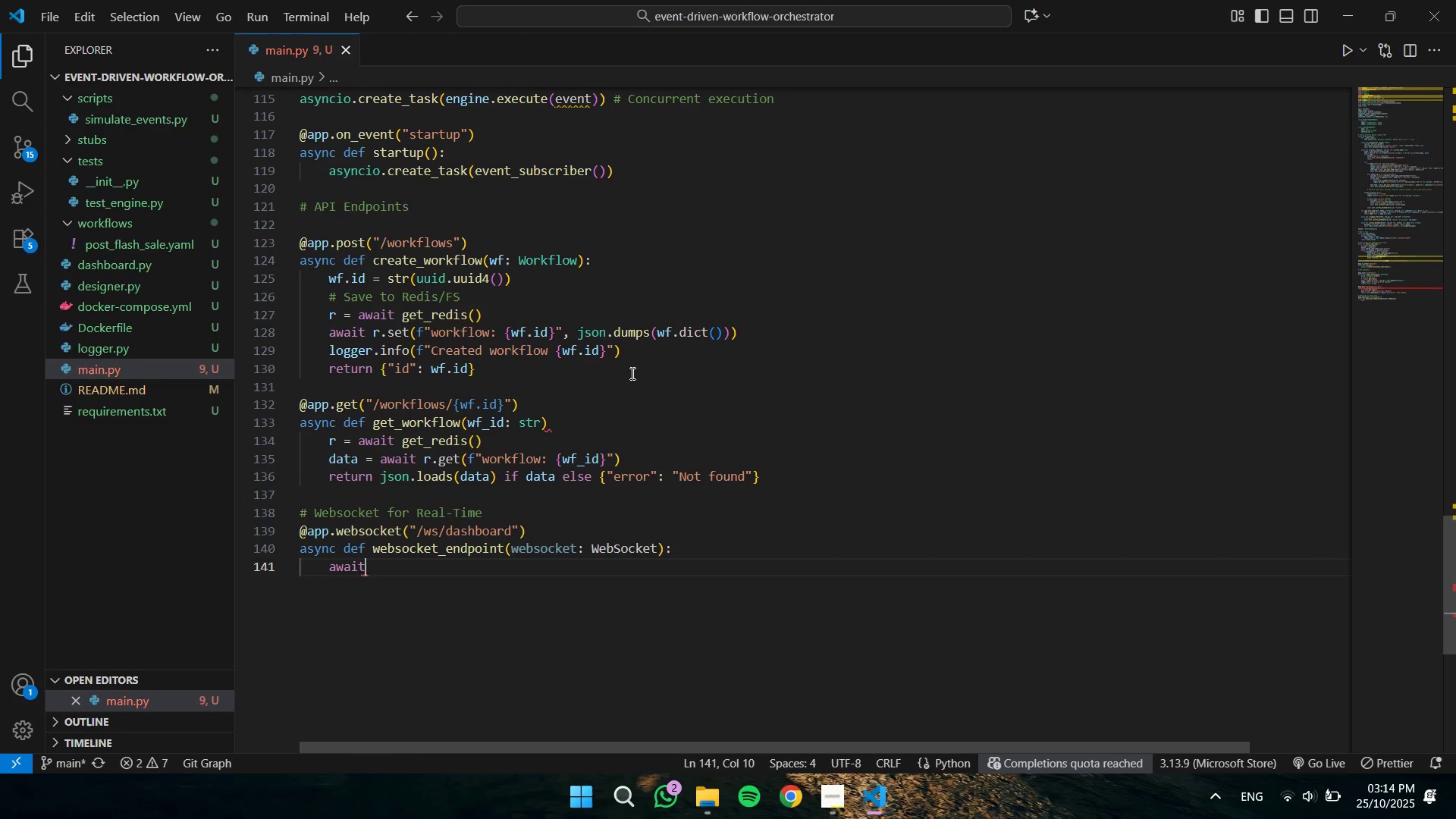 
type( web)
 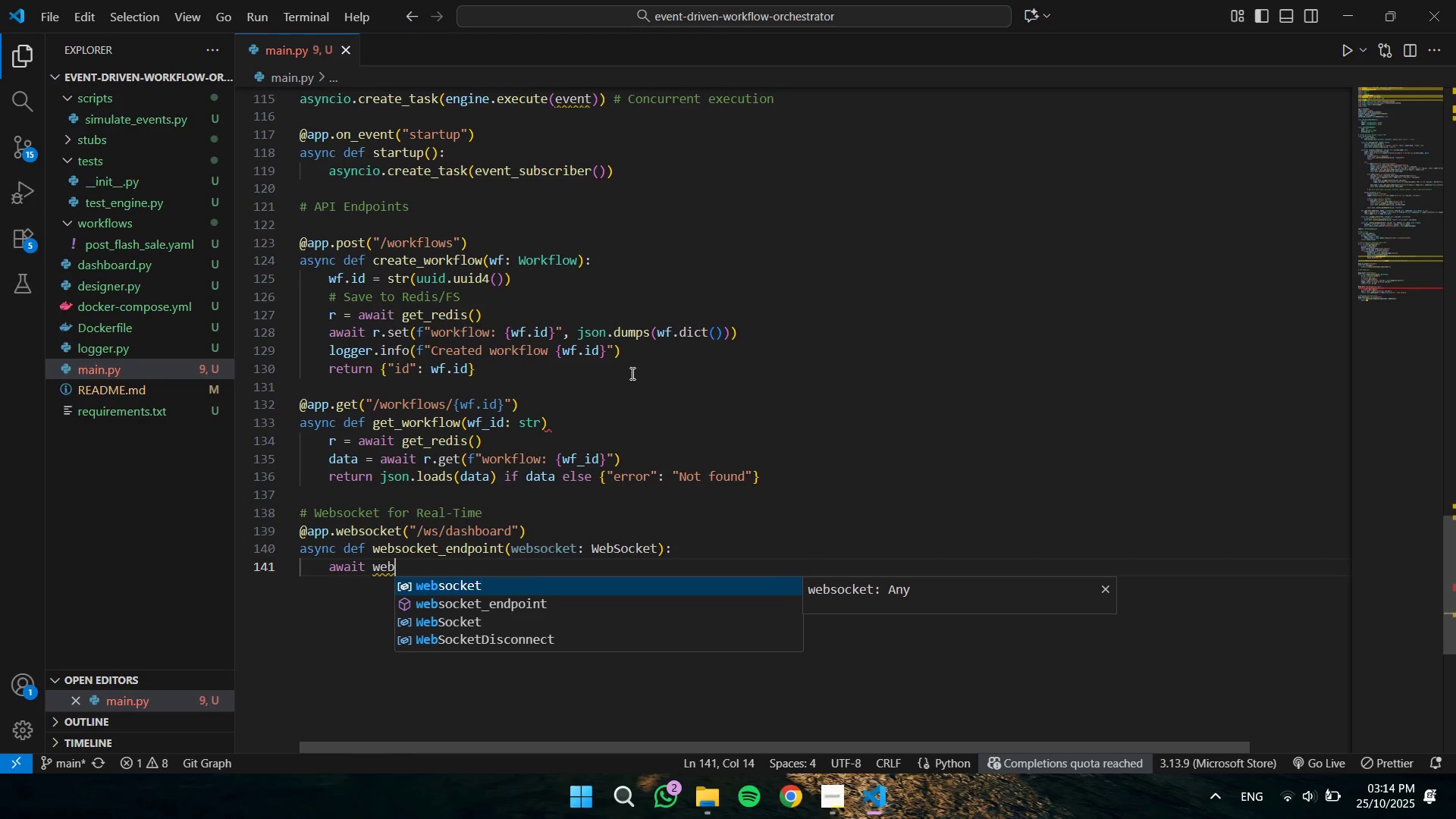 
key(Enter)
 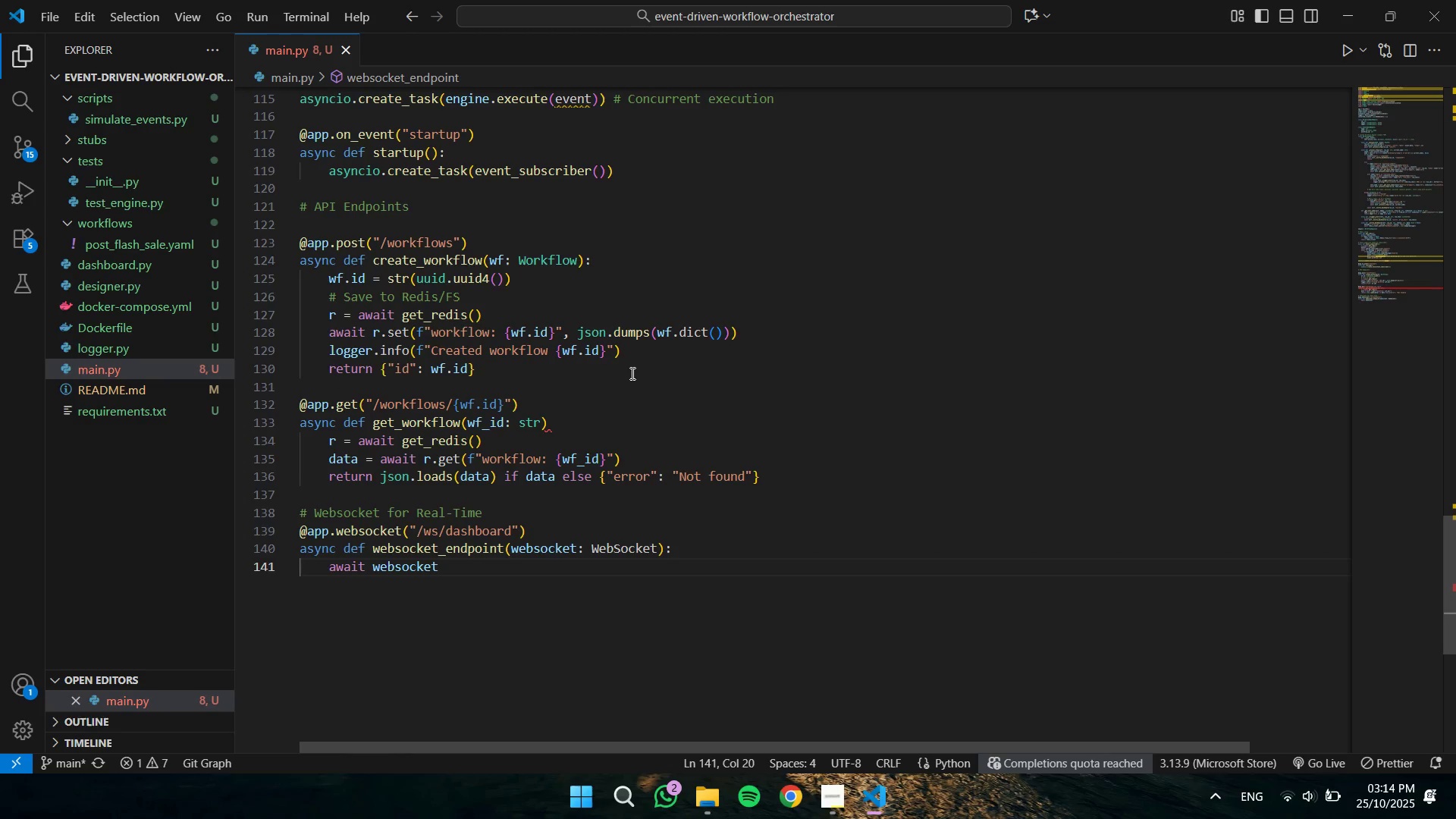 
type(.accept()
 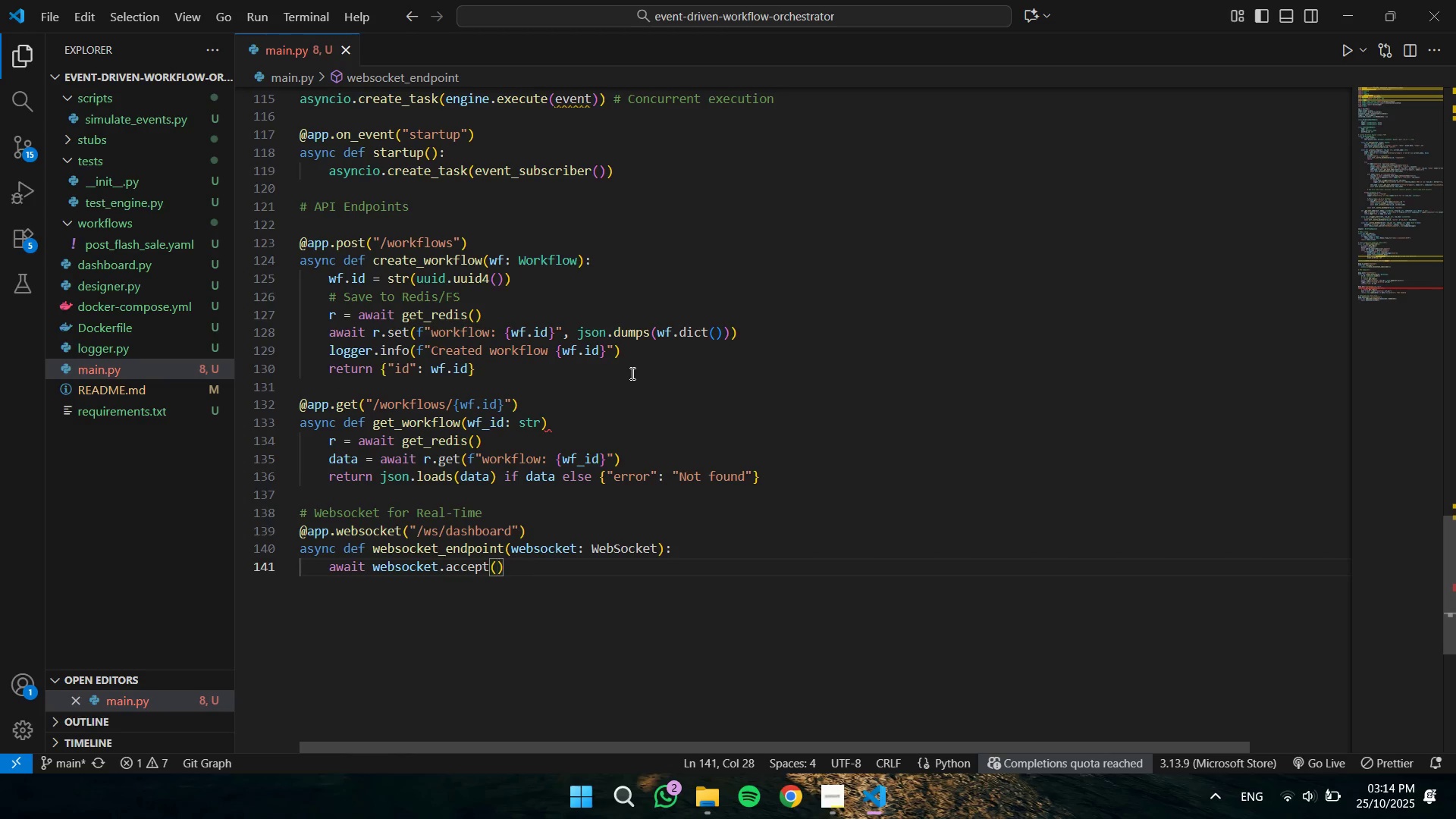 
 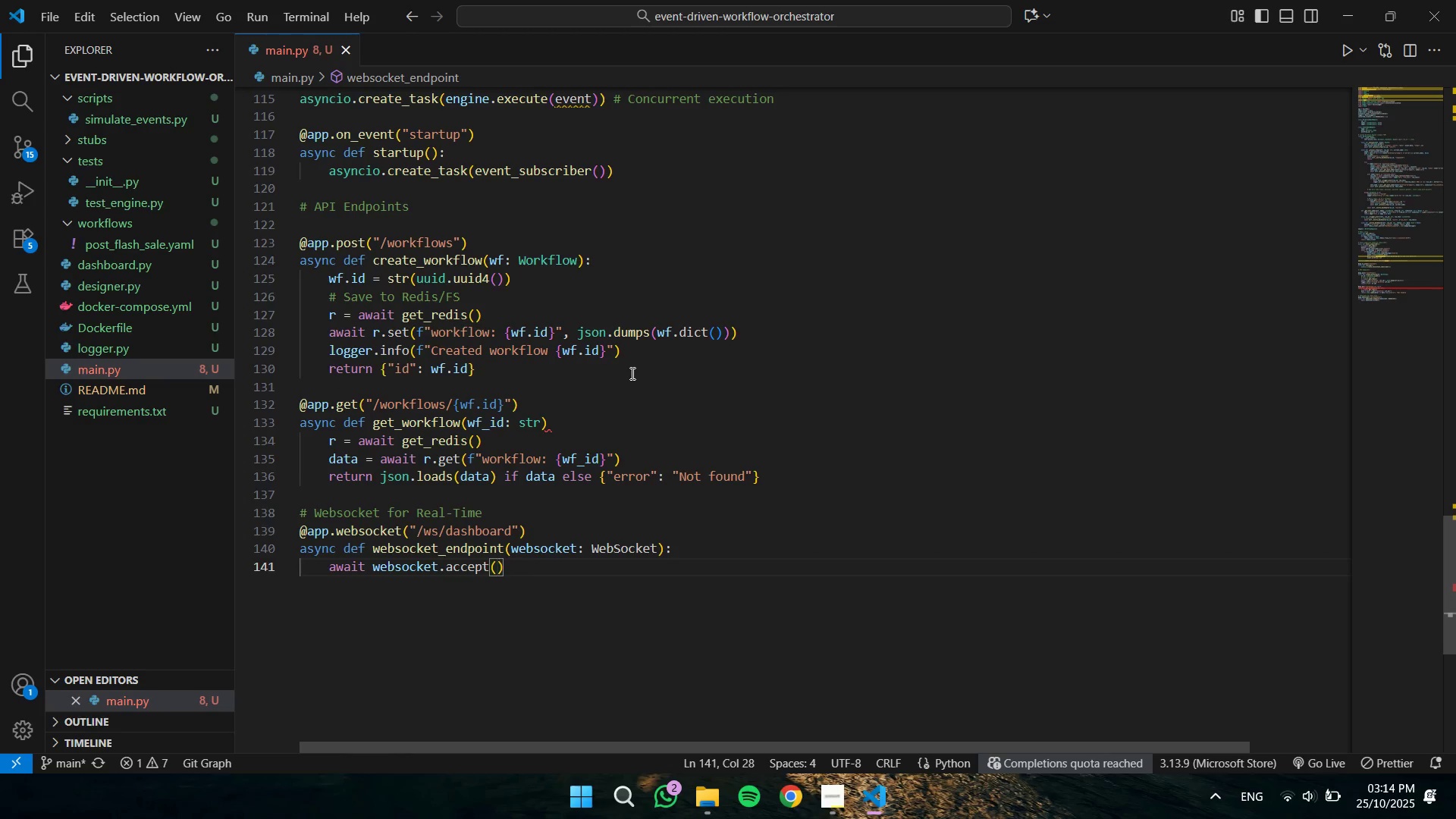 
key(ArrowRight)
 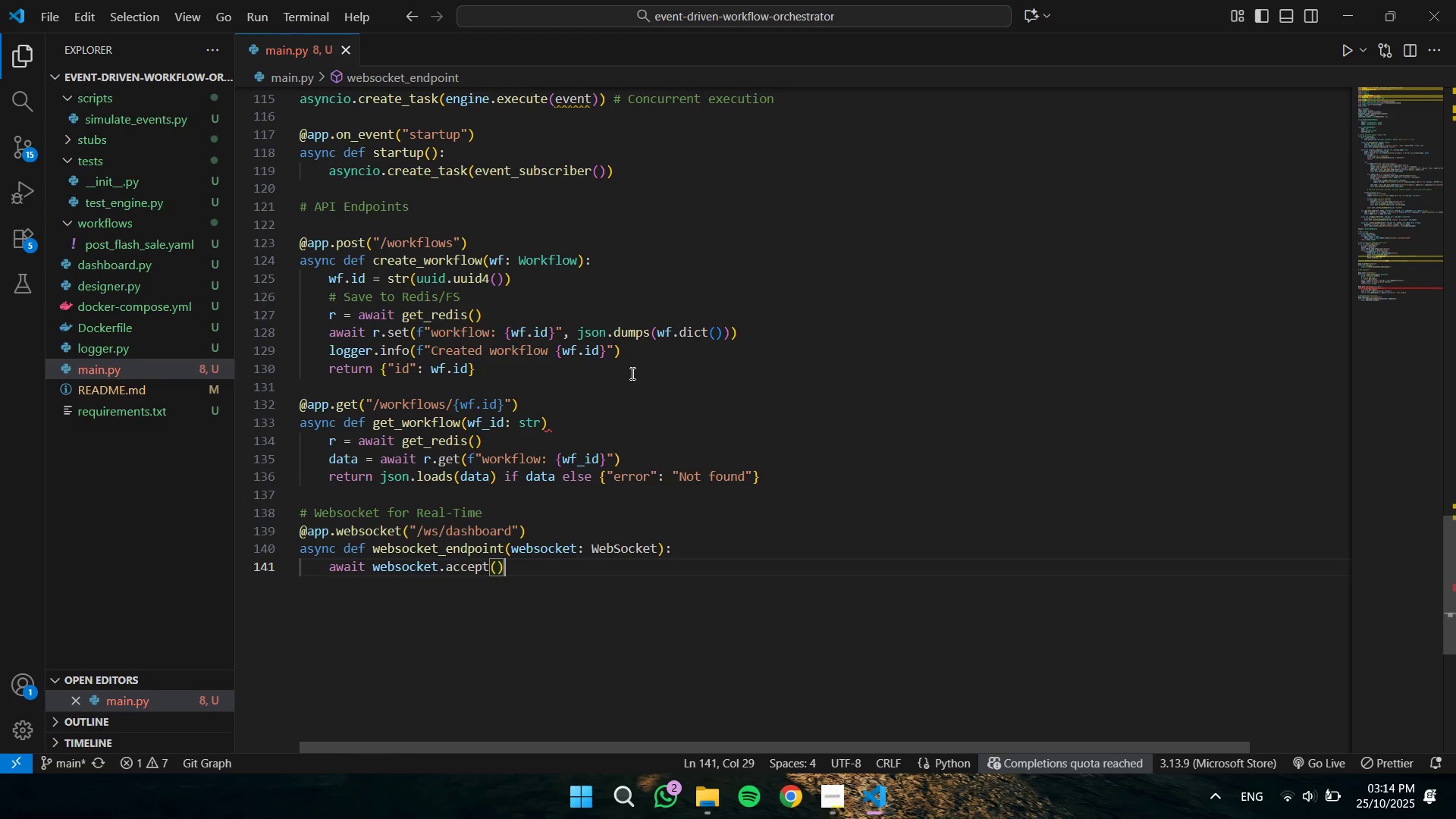 
key(Enter)
 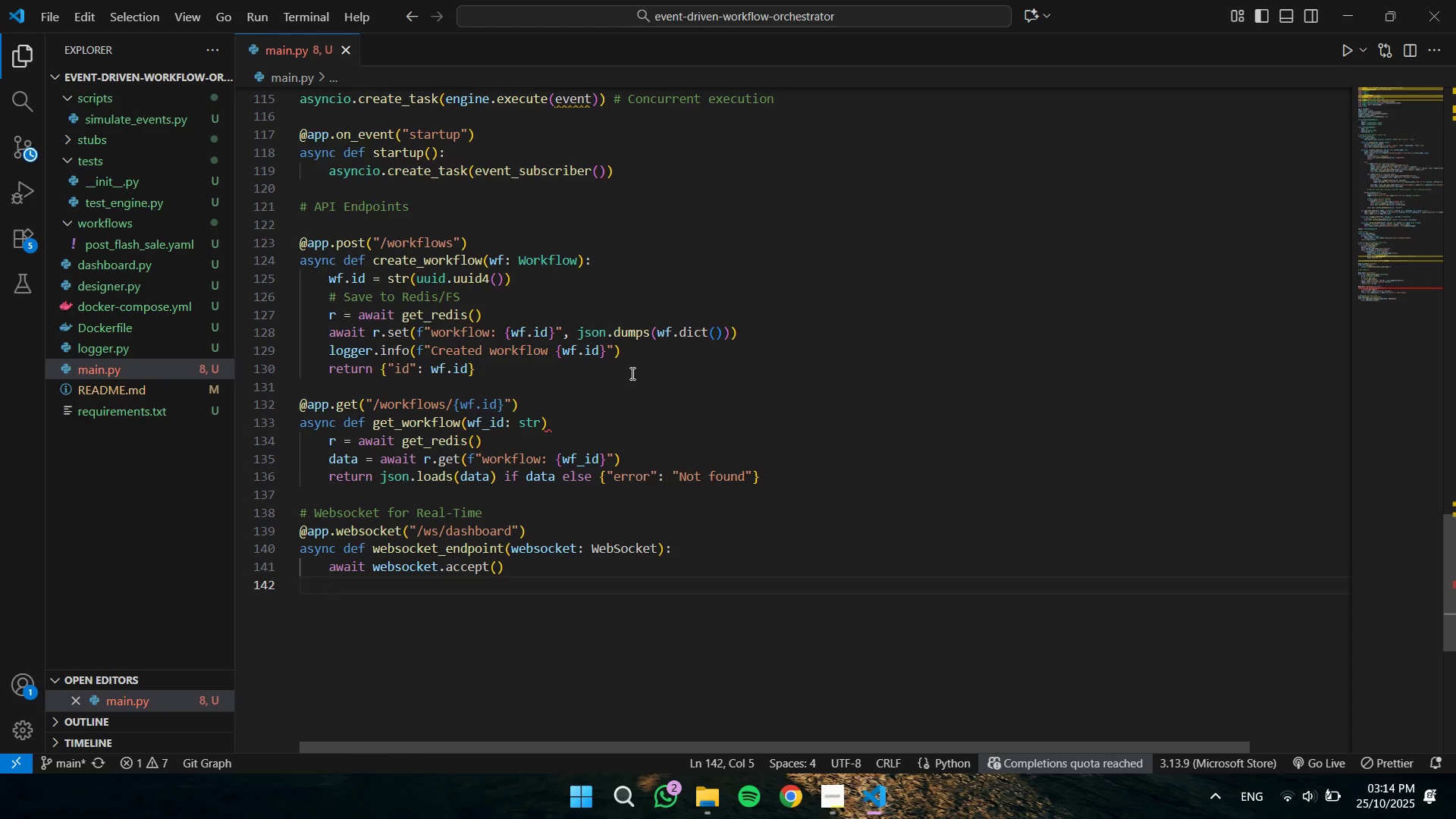 
type(conn)
 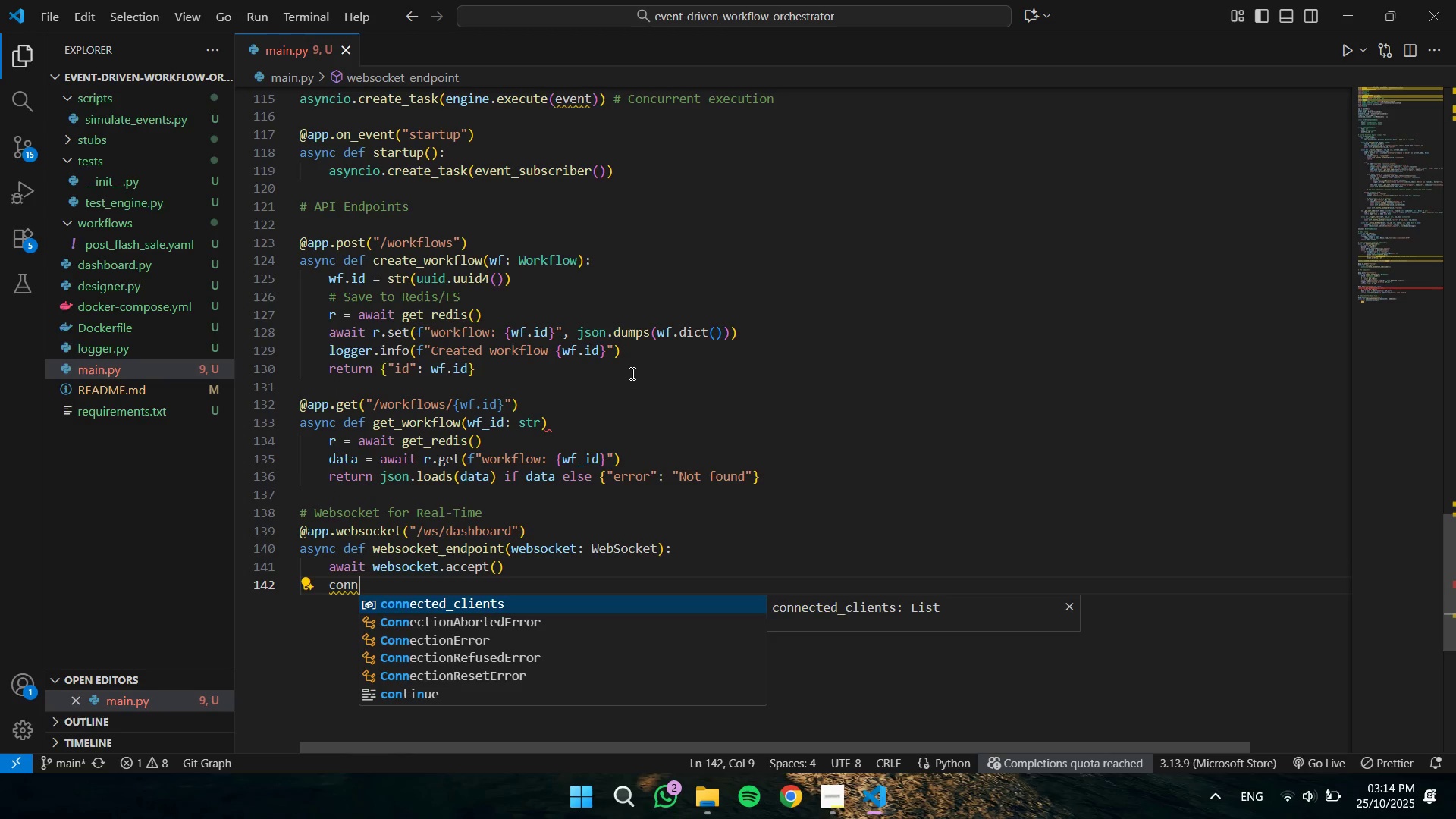 
key(Enter)
 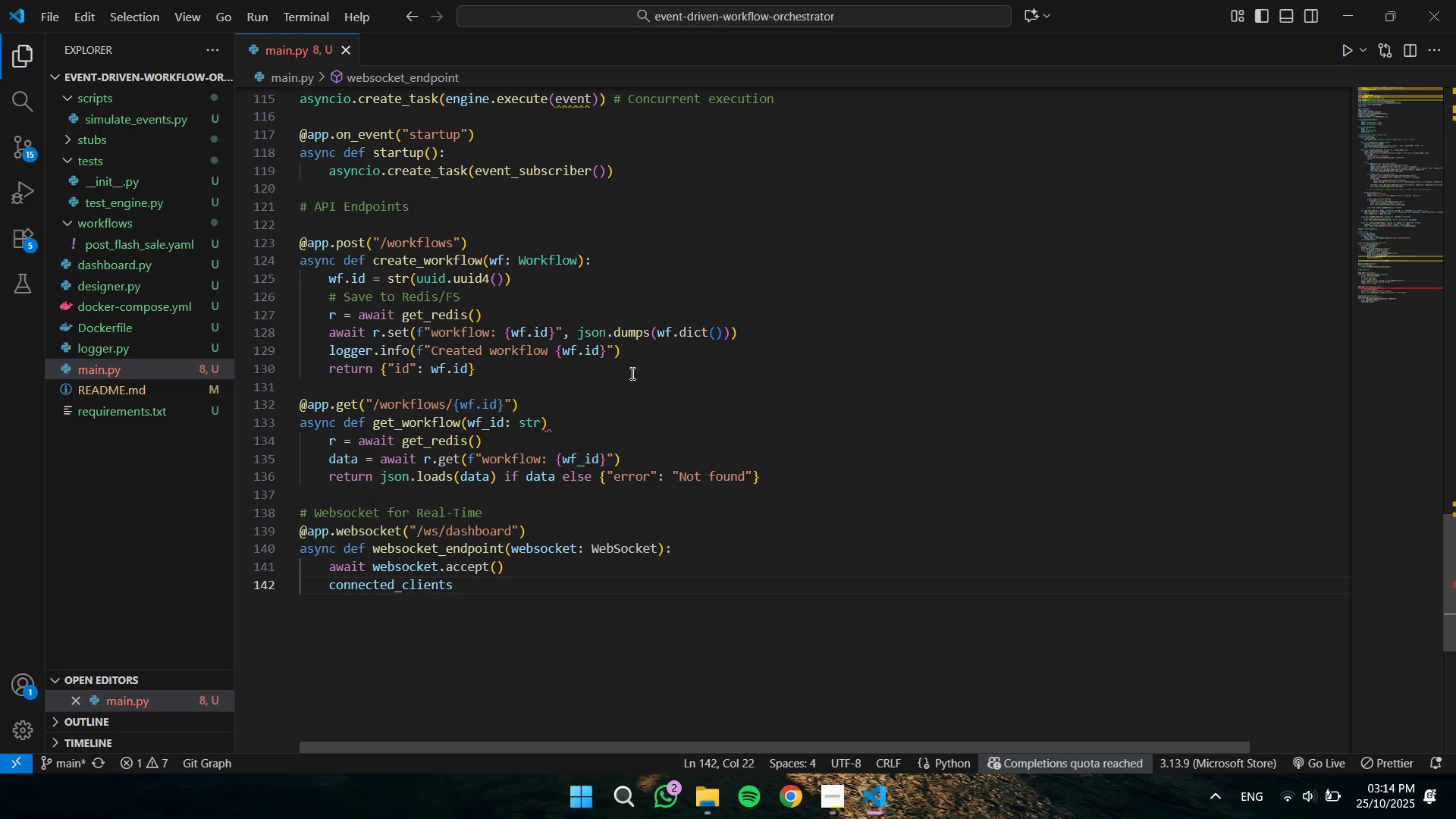 
type(.app)
 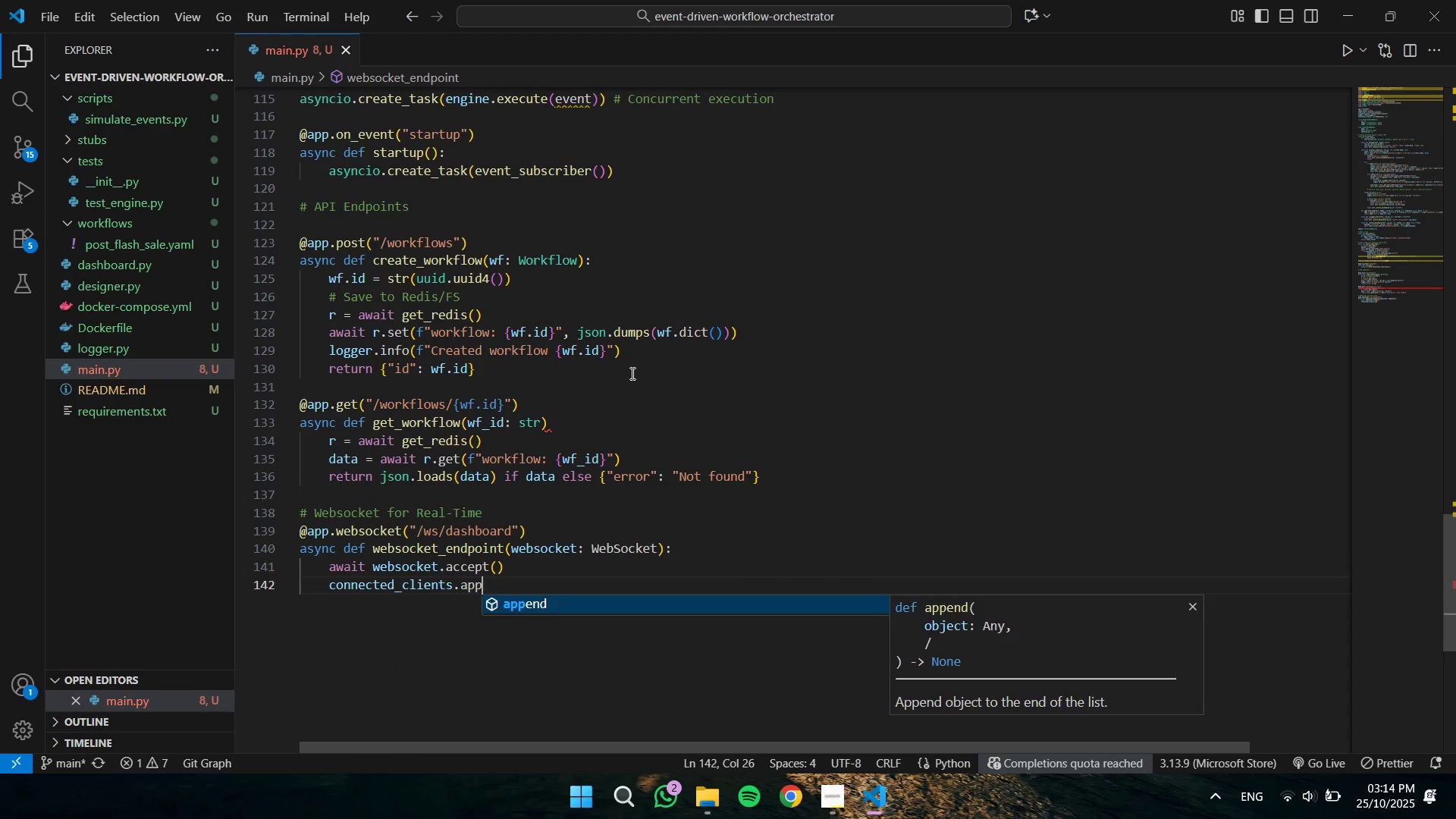 
key(Enter)
 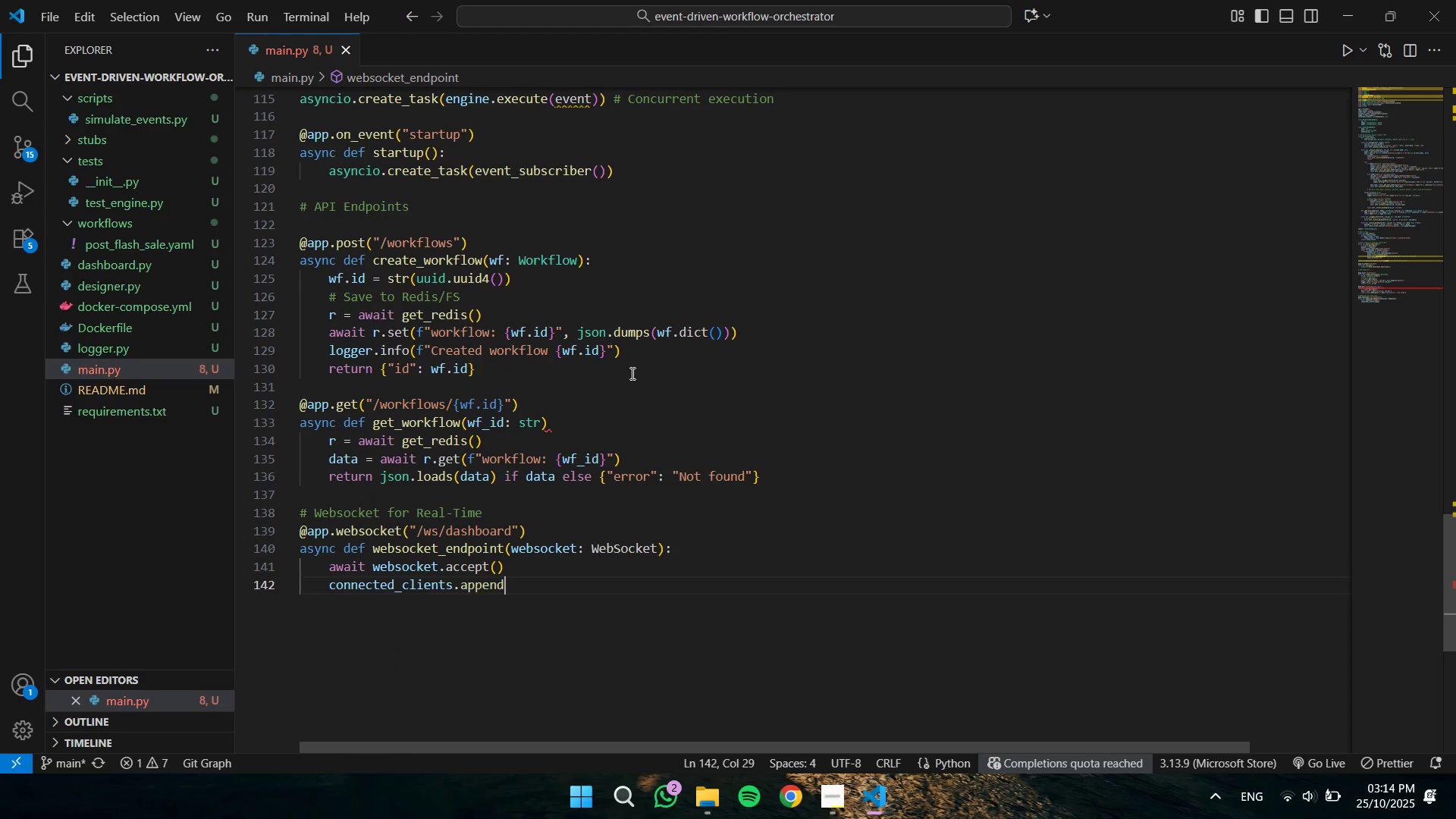 
type((webs)
 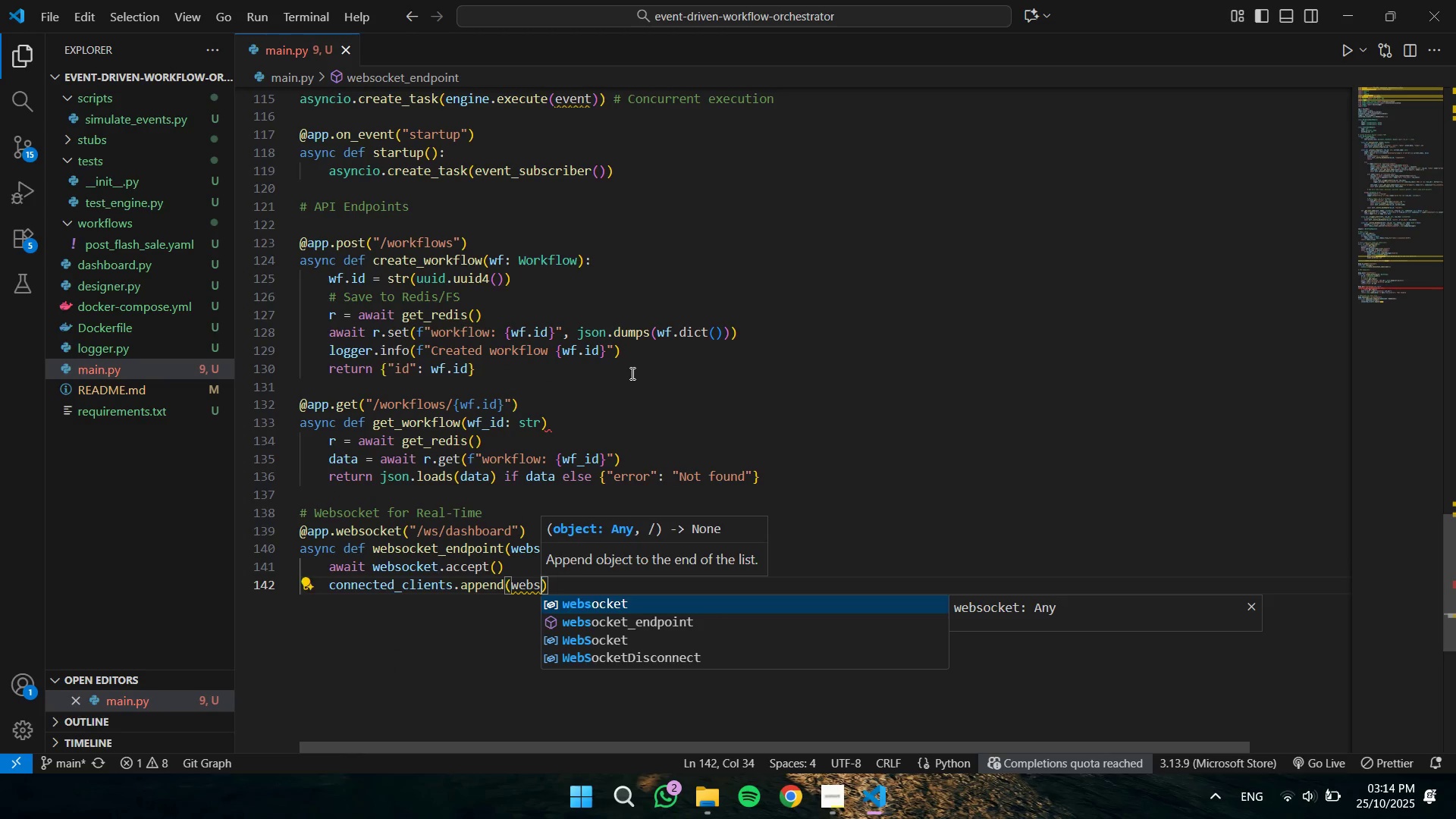 
key(Enter)
 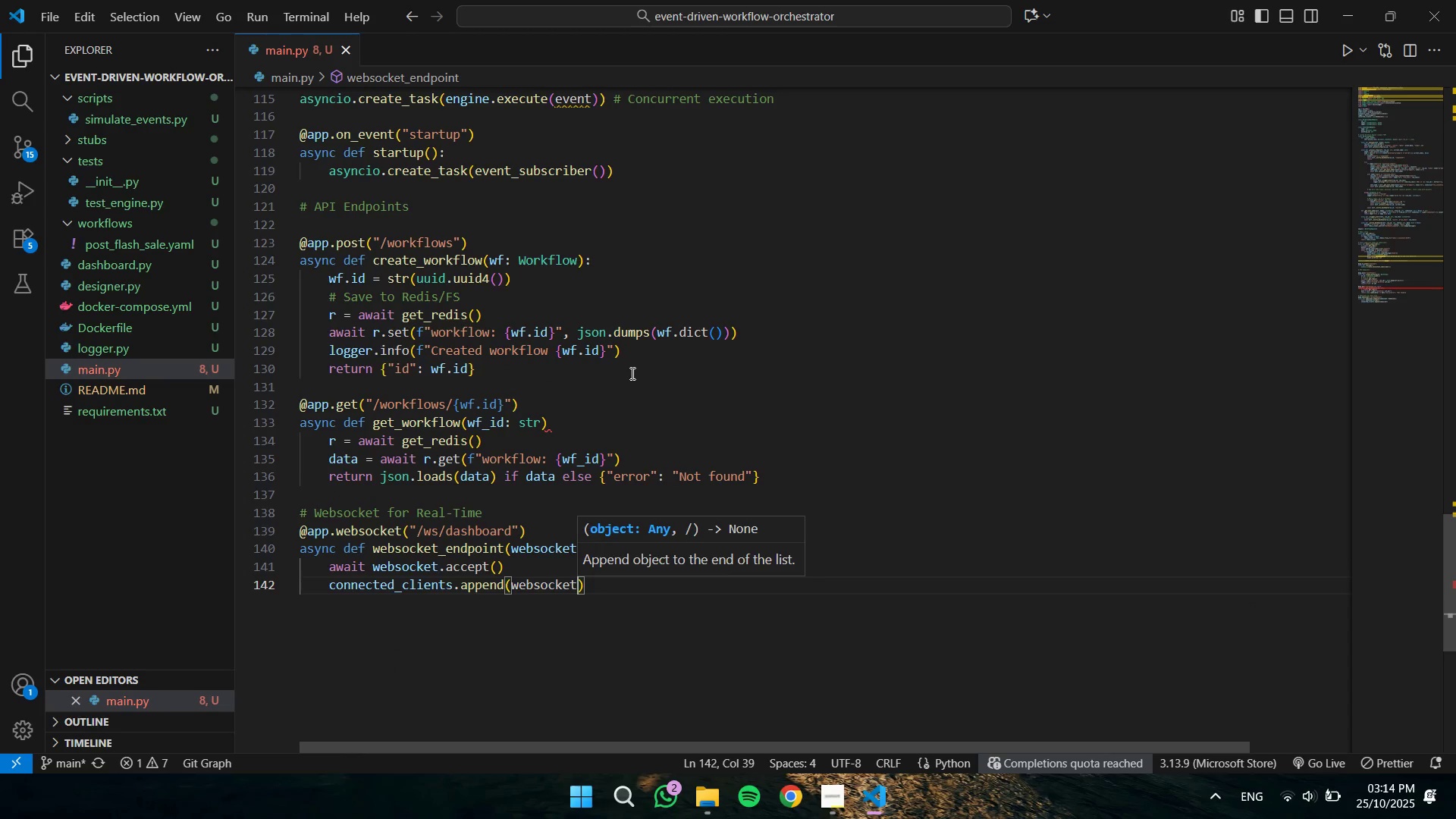 
key(ArrowRight)
 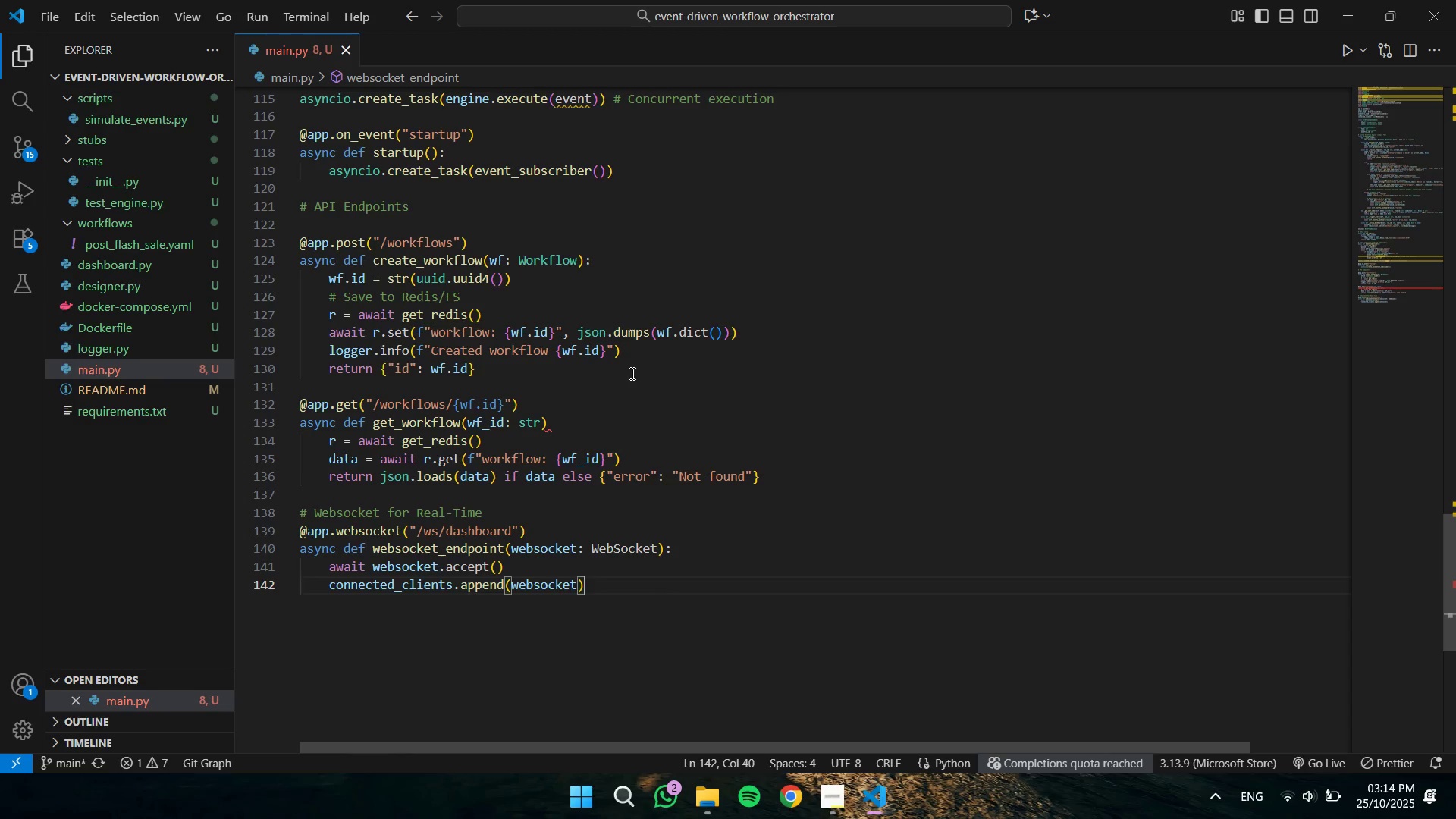 
key(Enter)
 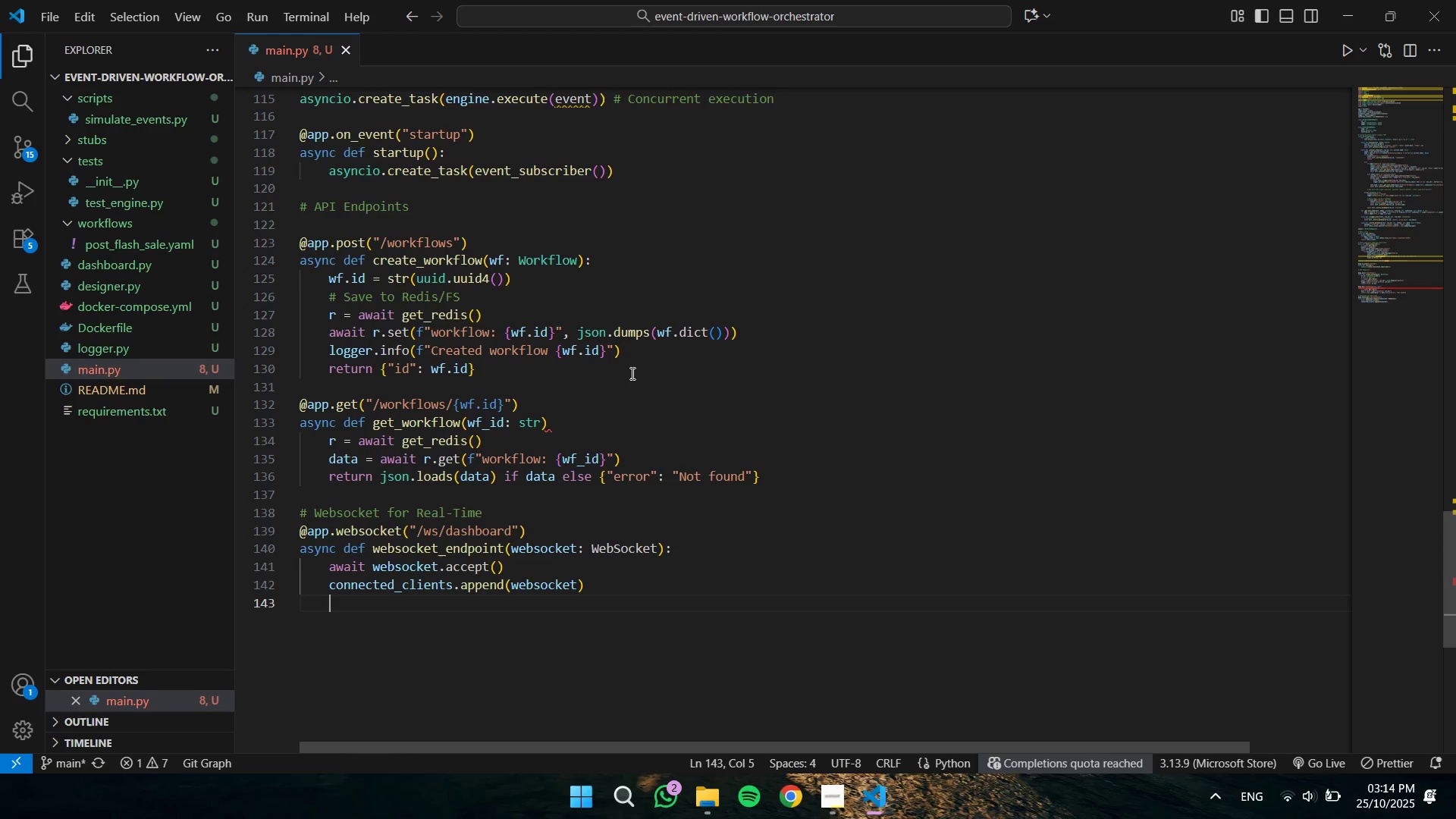 
type(try:)
 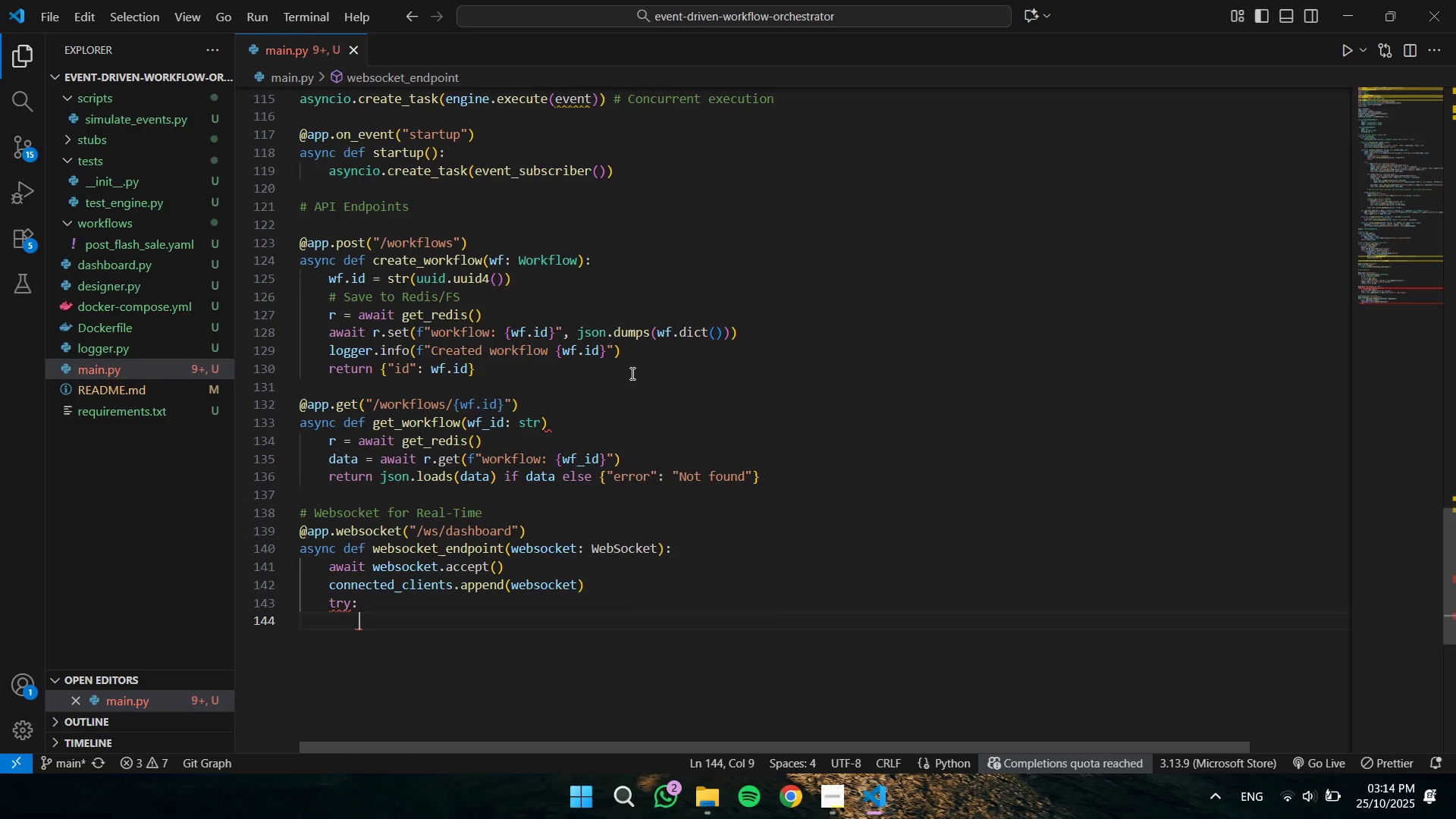 
 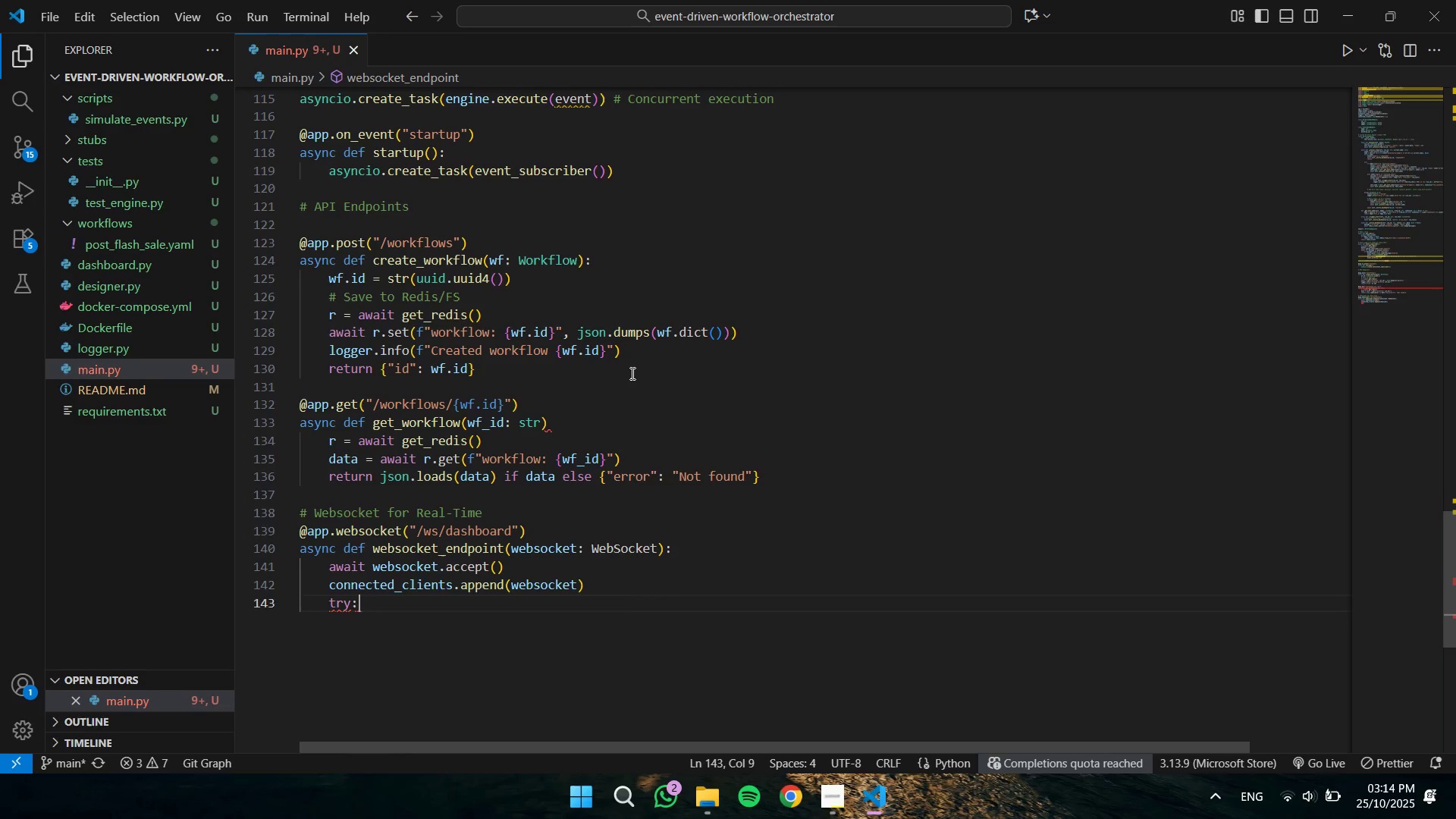 
key(Enter)
 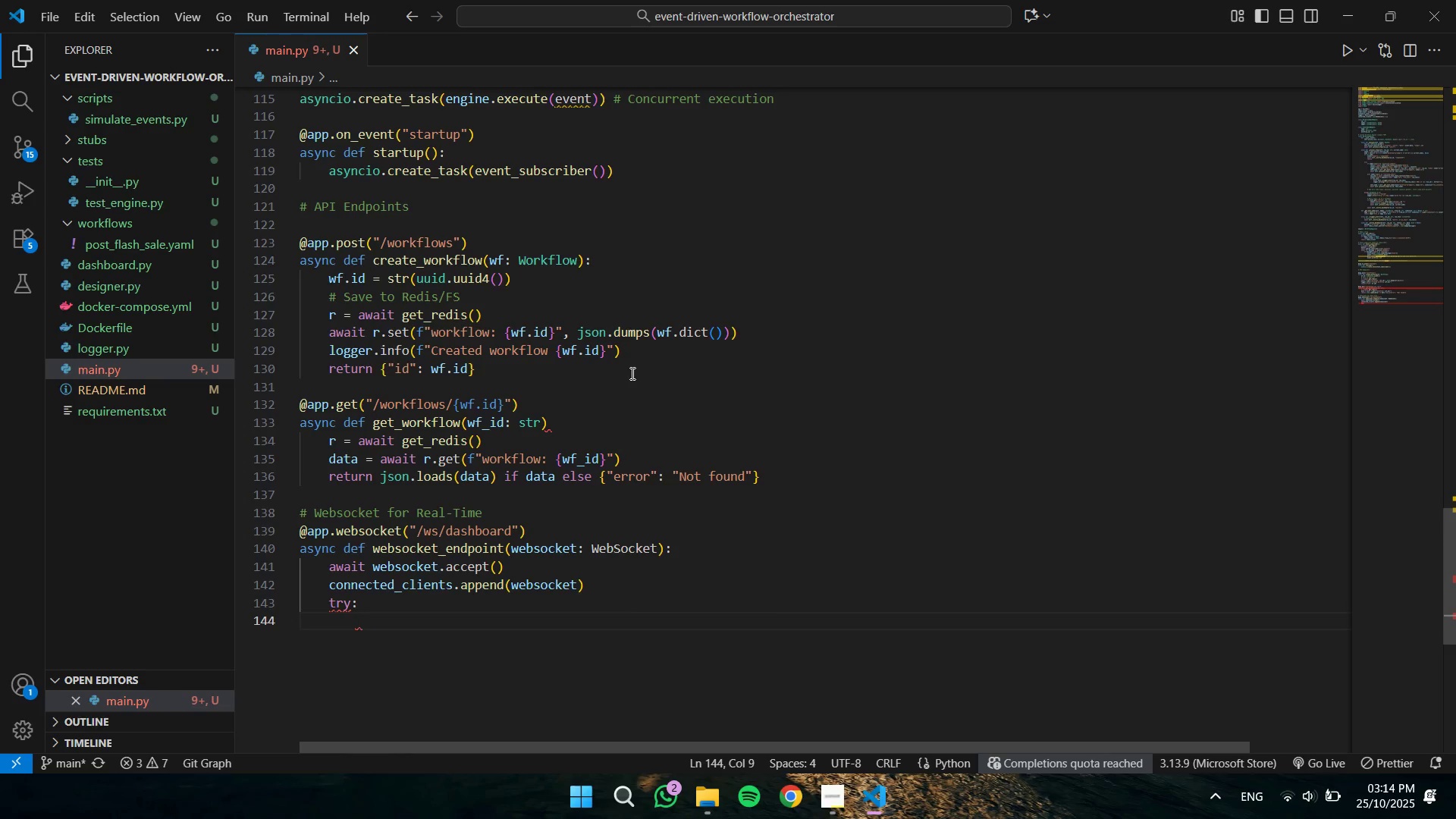 
type(r = awia)
 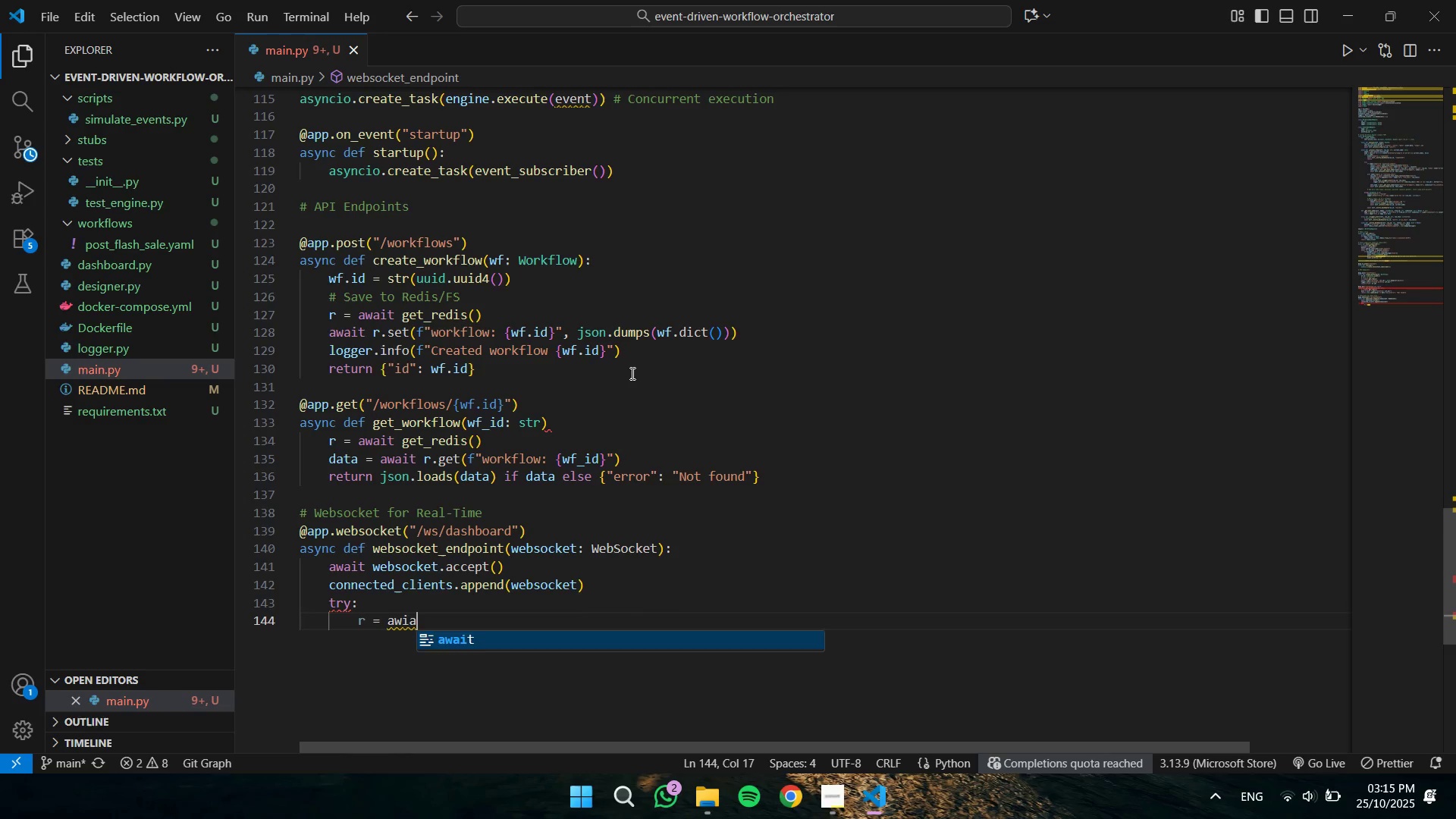 
key(Enter)
 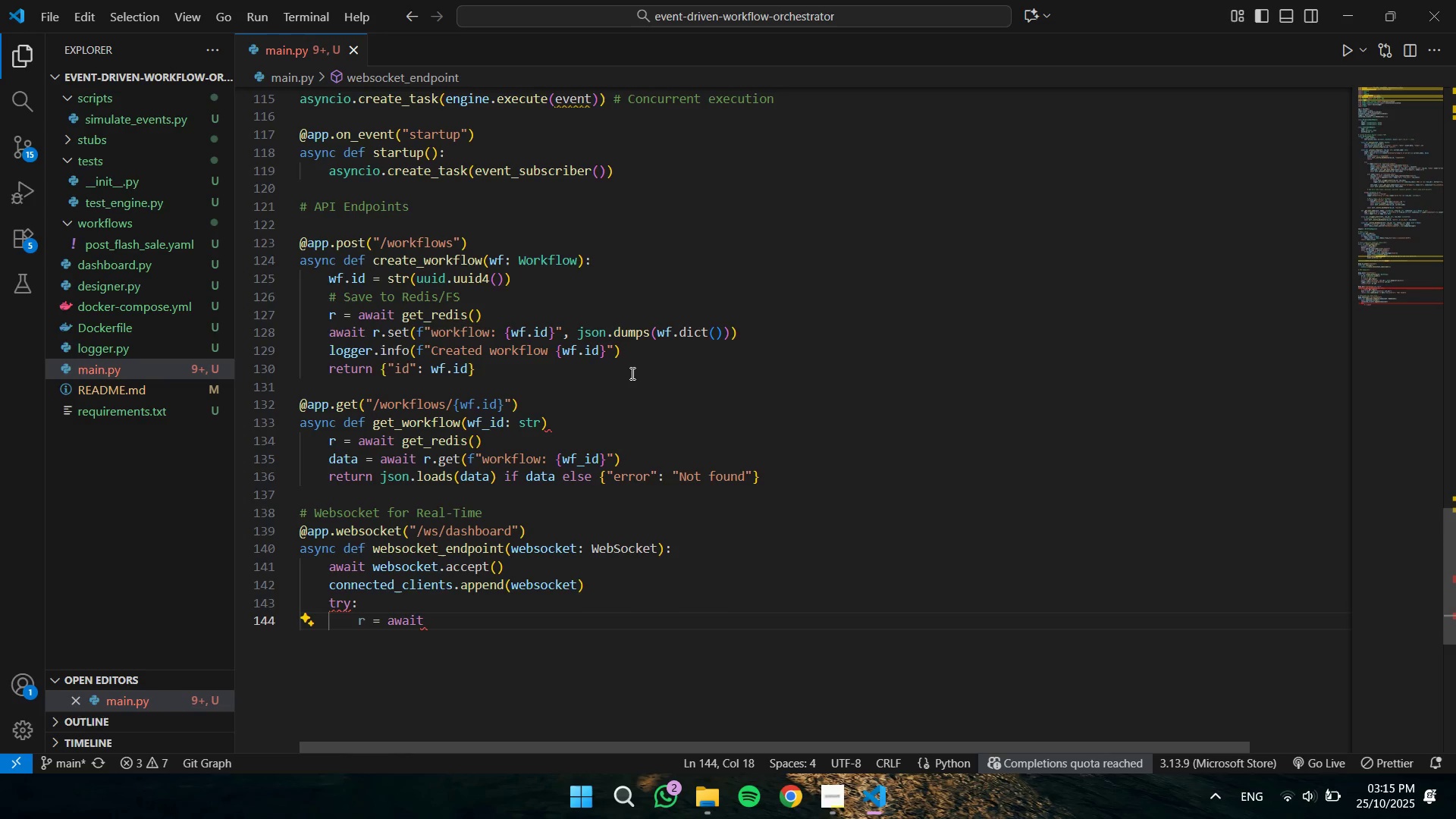 
type( get_red)
 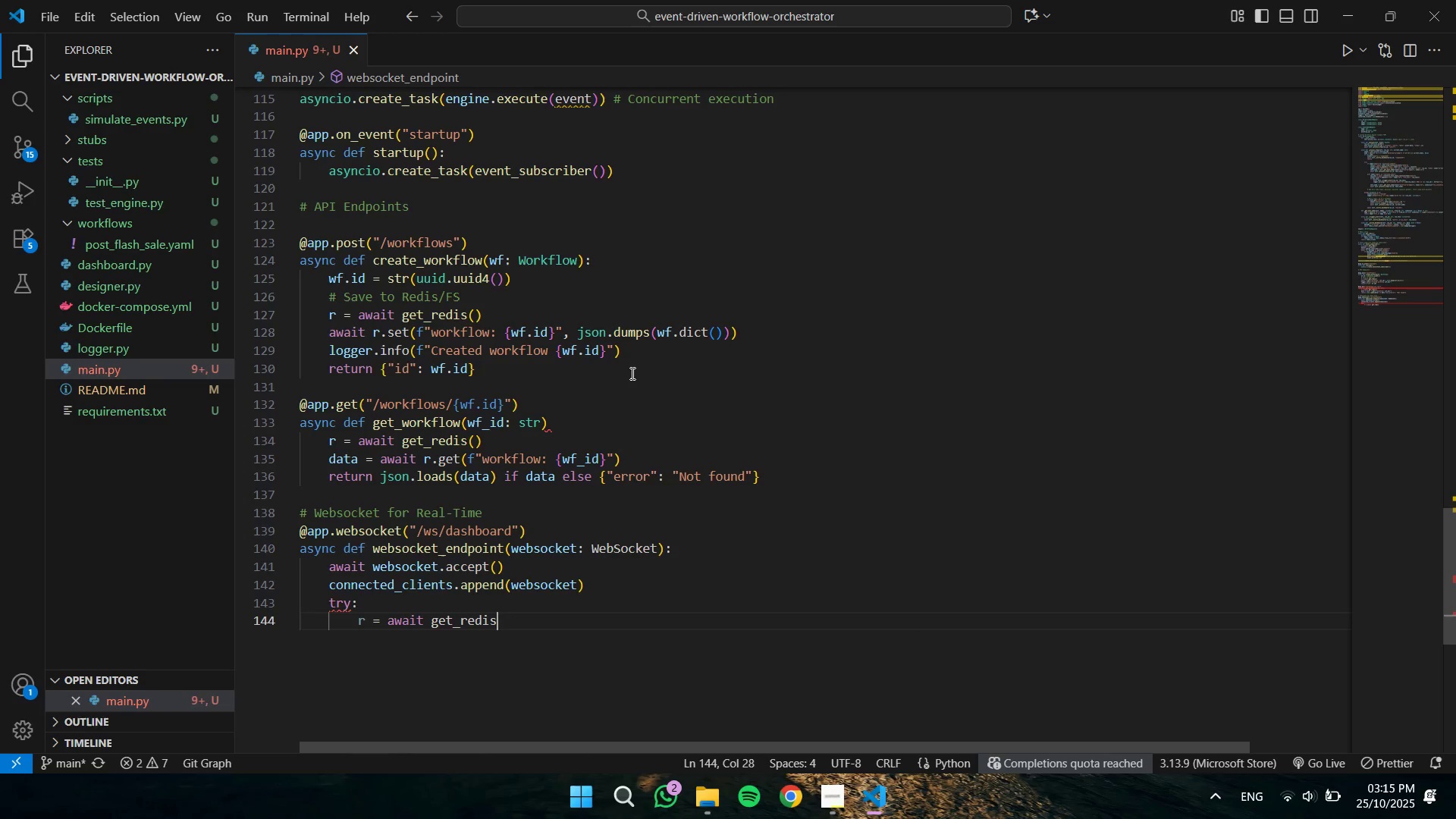 
 